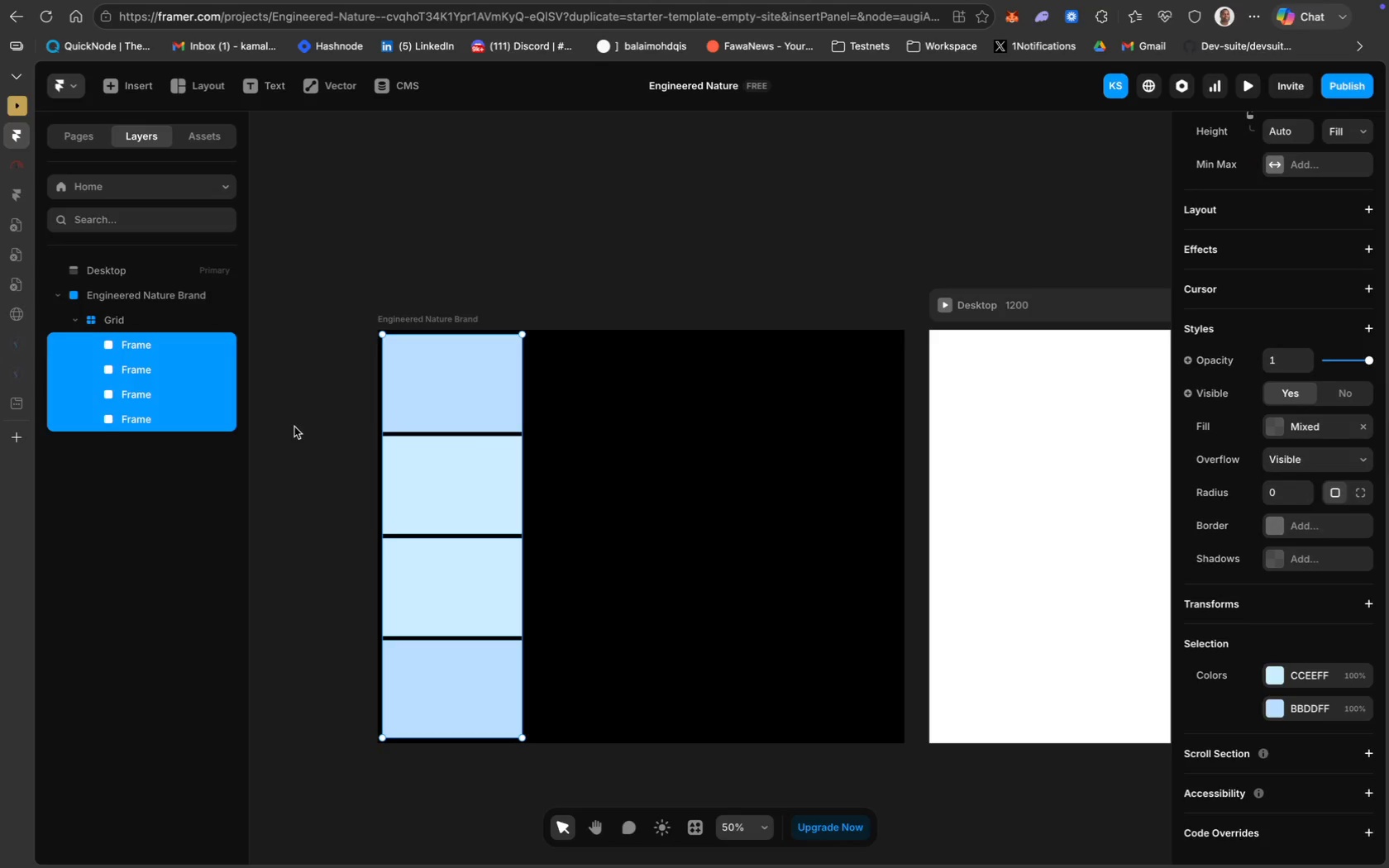 
left_click([319, 337])
 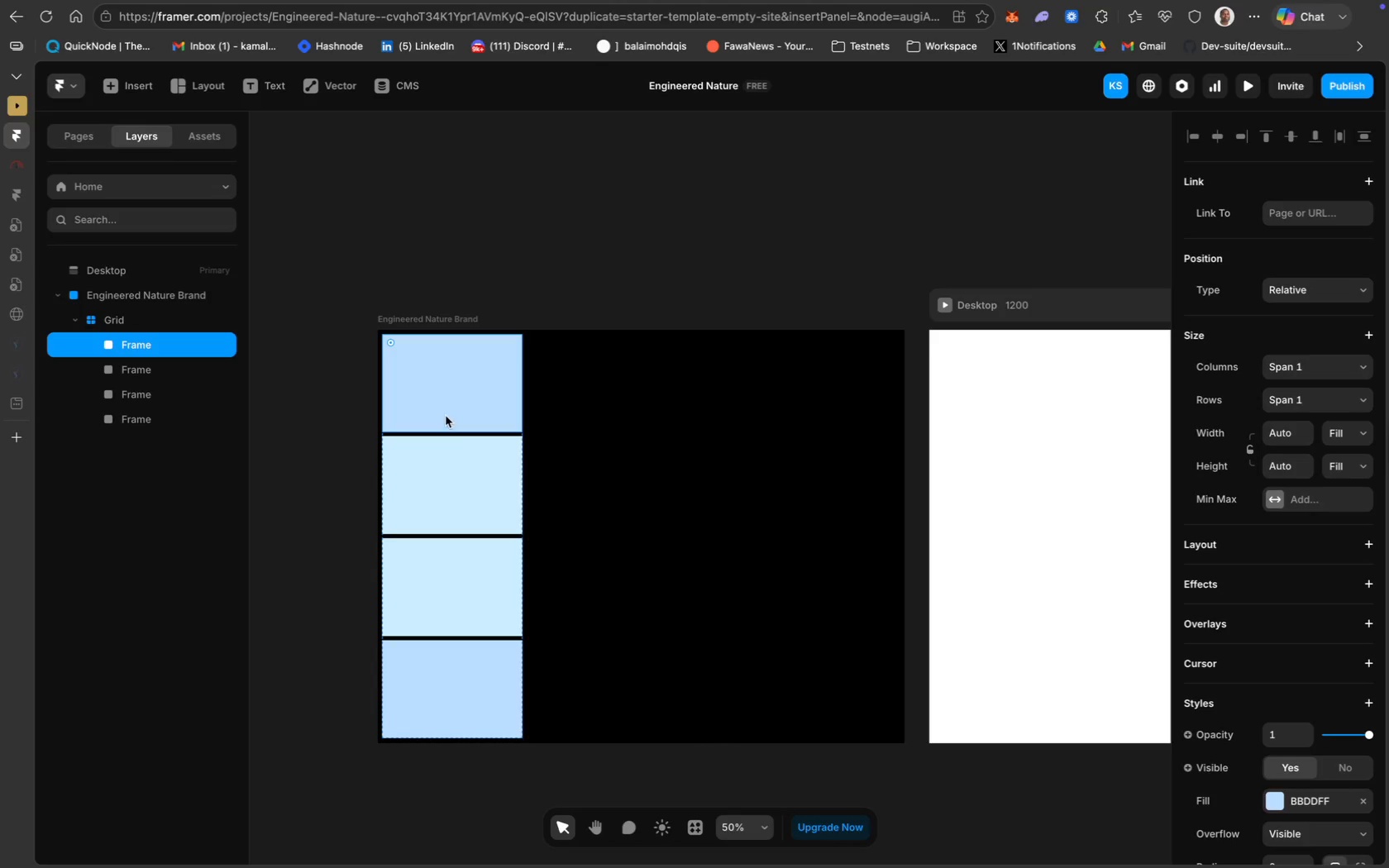 
wait(7.49)
 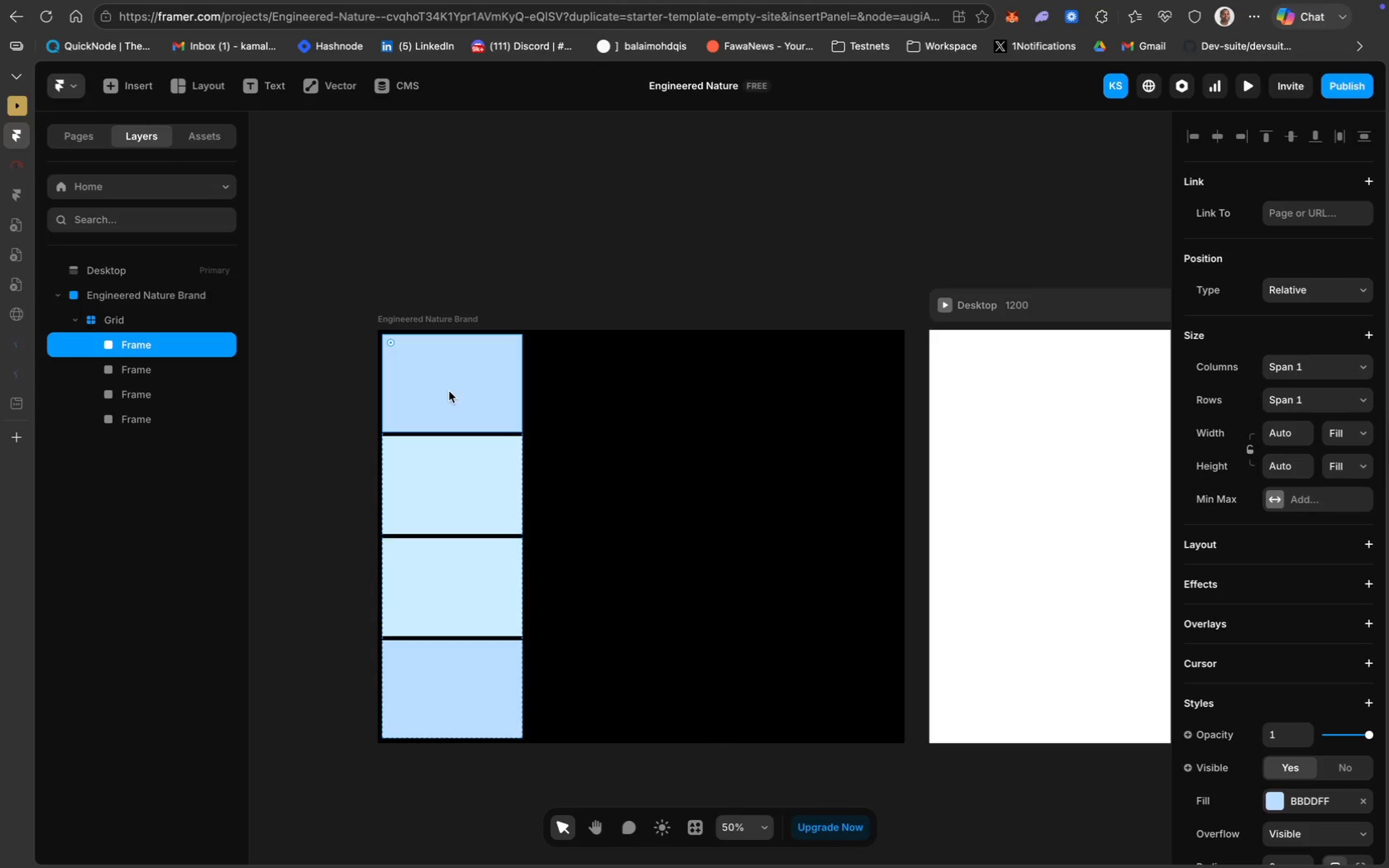 
left_click([215, 88])
 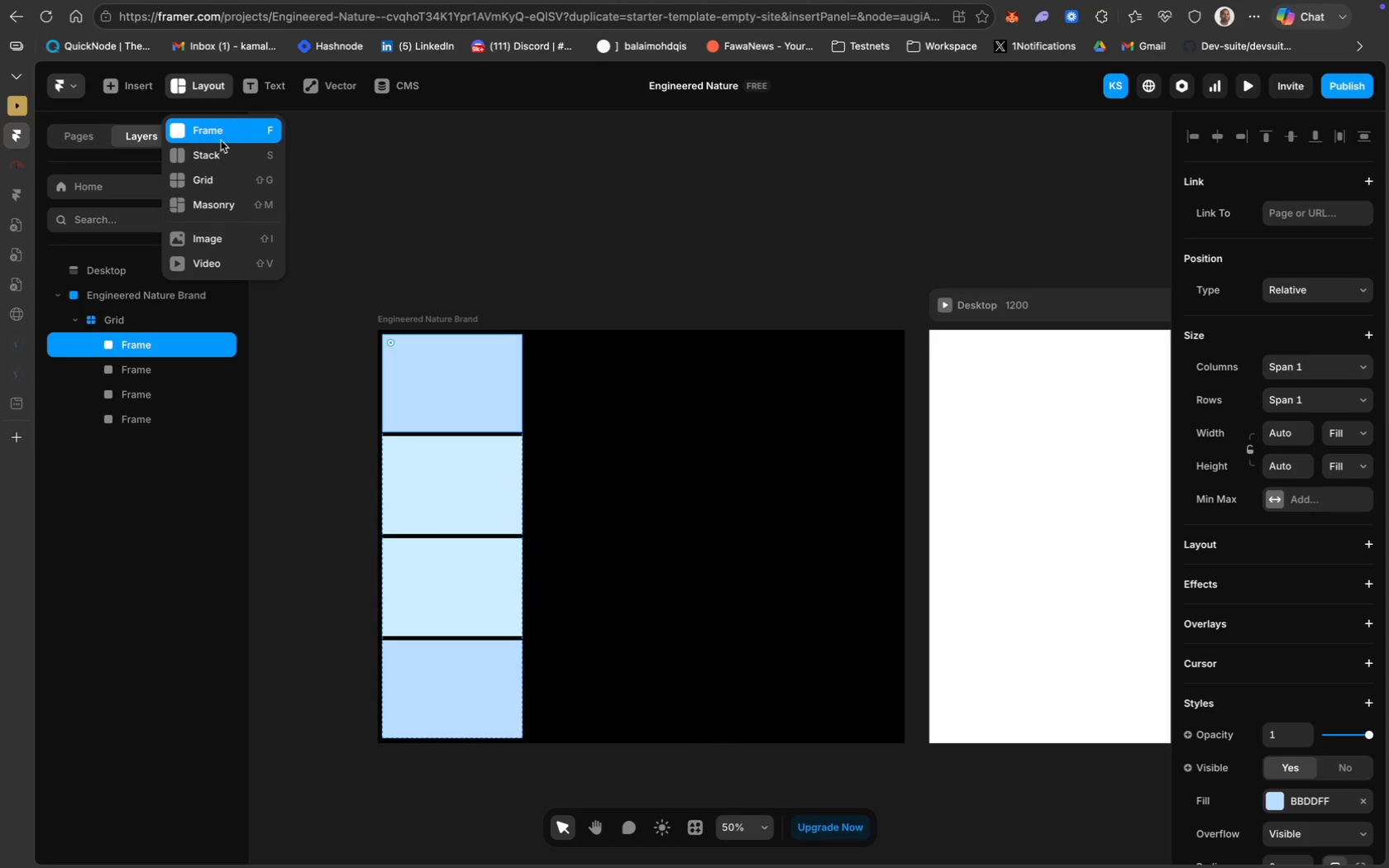 
left_click([213, 131])
 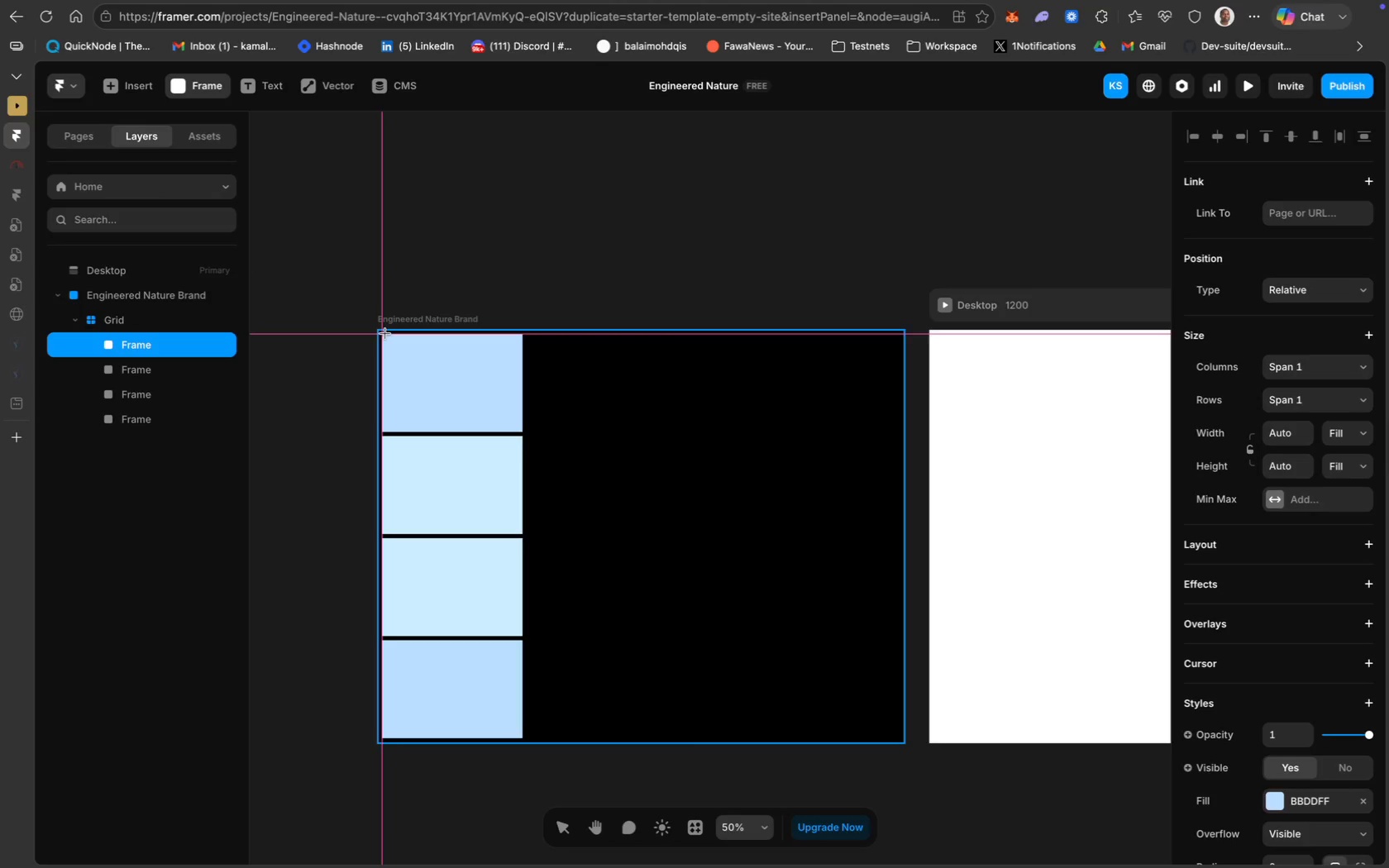 
left_click_drag(start_coordinate=[384, 333], to_coordinate=[522, 432])
 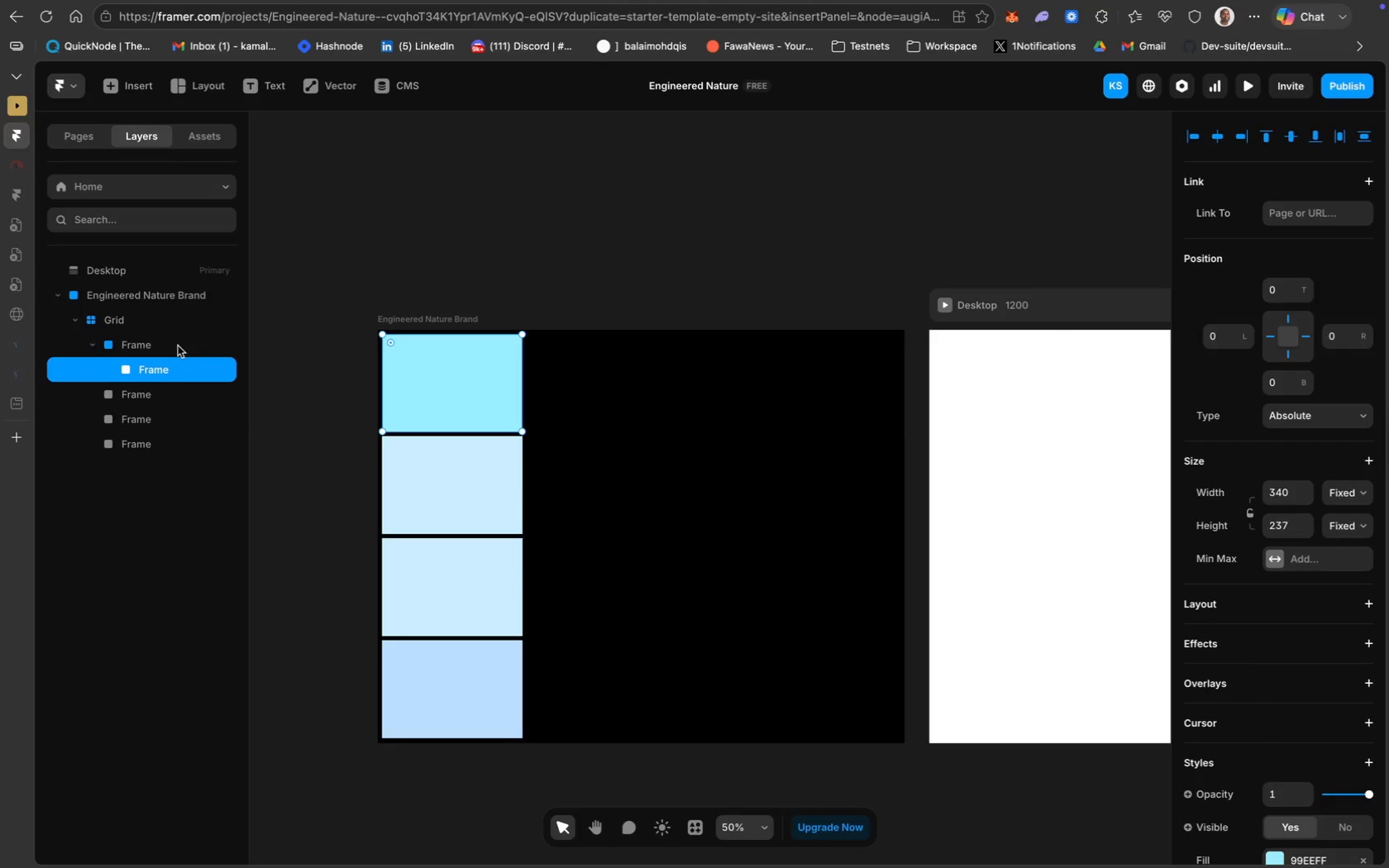 
left_click([174, 346])
 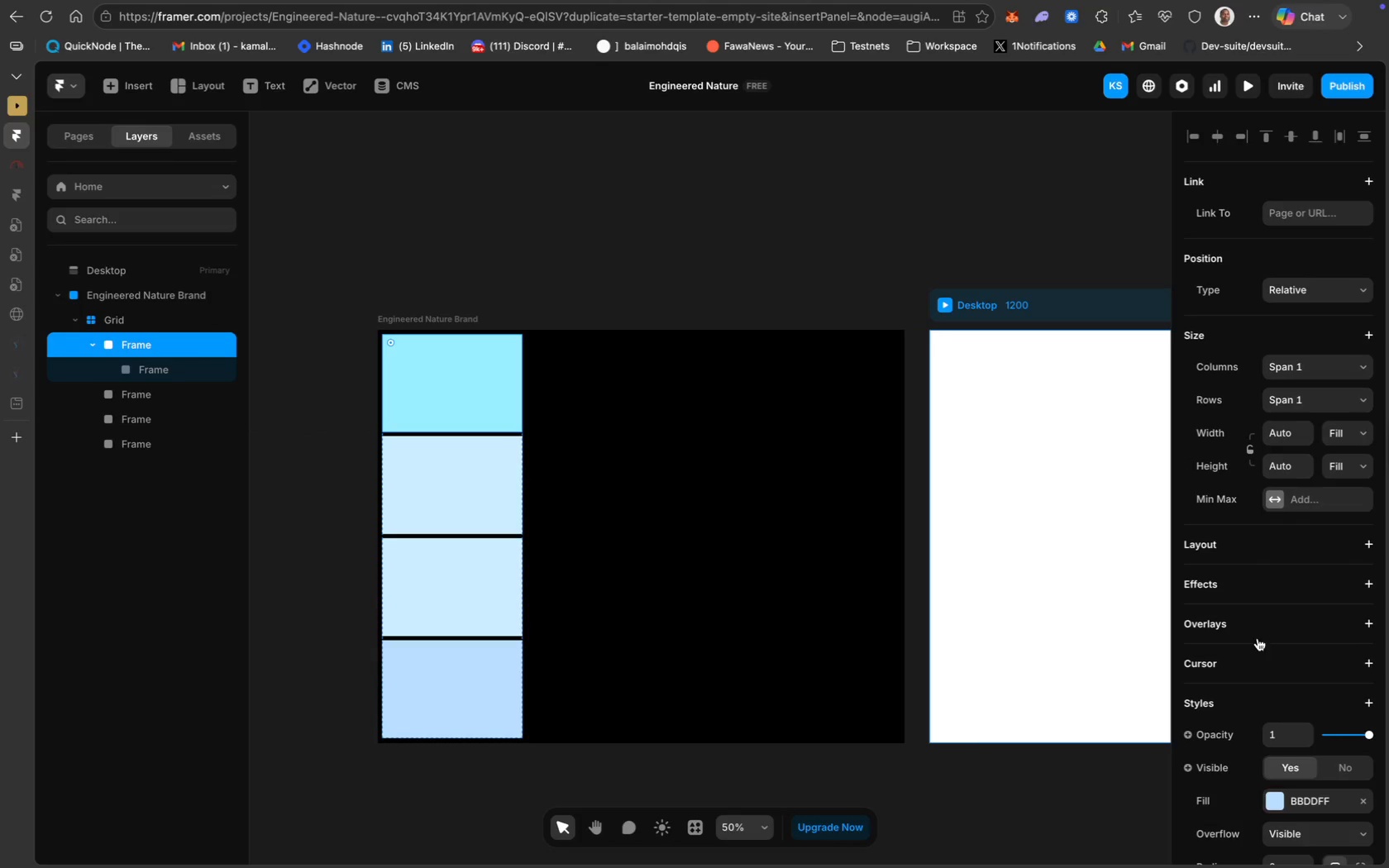 
scroll: coordinate [1253, 652], scroll_direction: down, amount: 28.0
 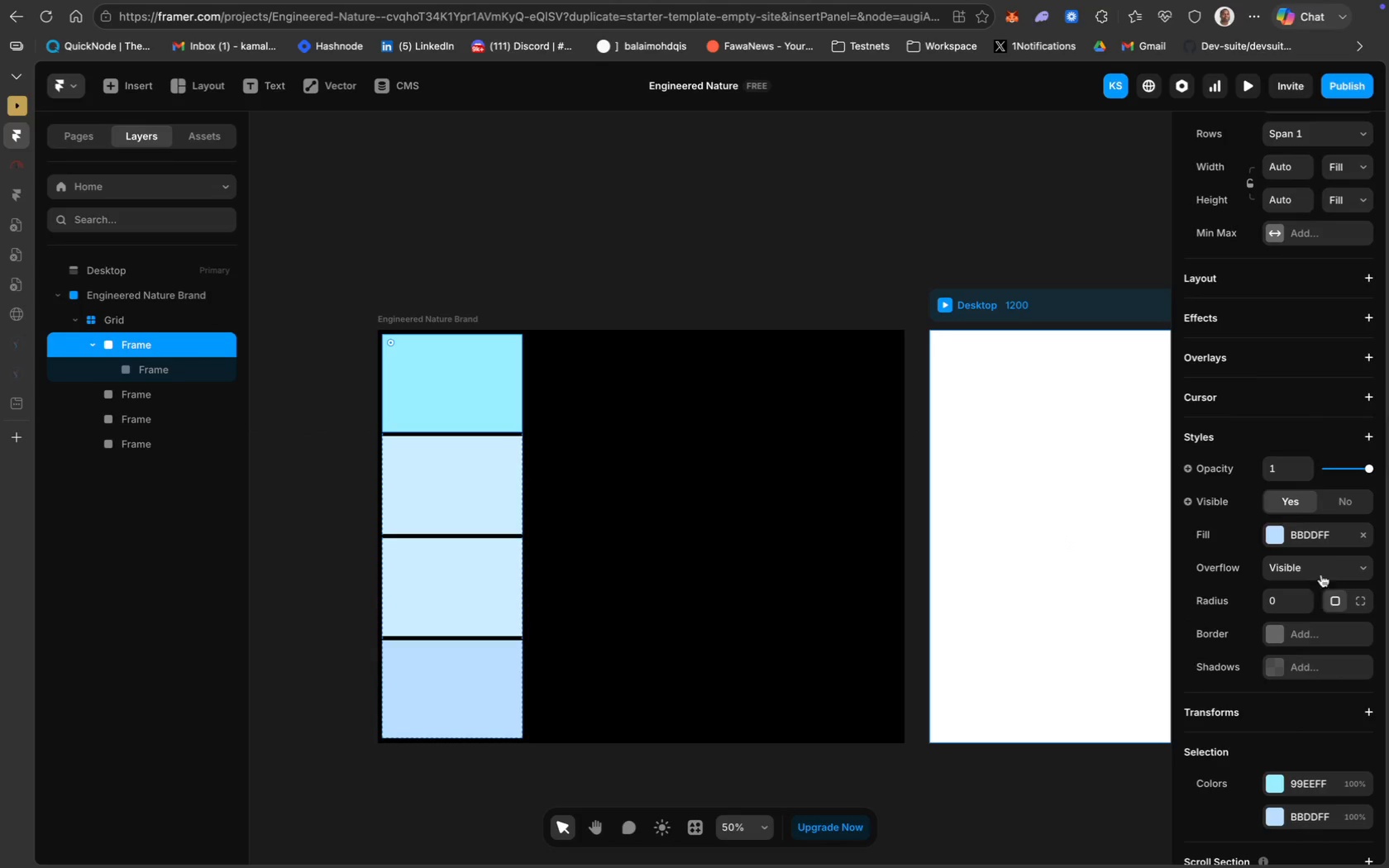 
left_click([1316, 538])
 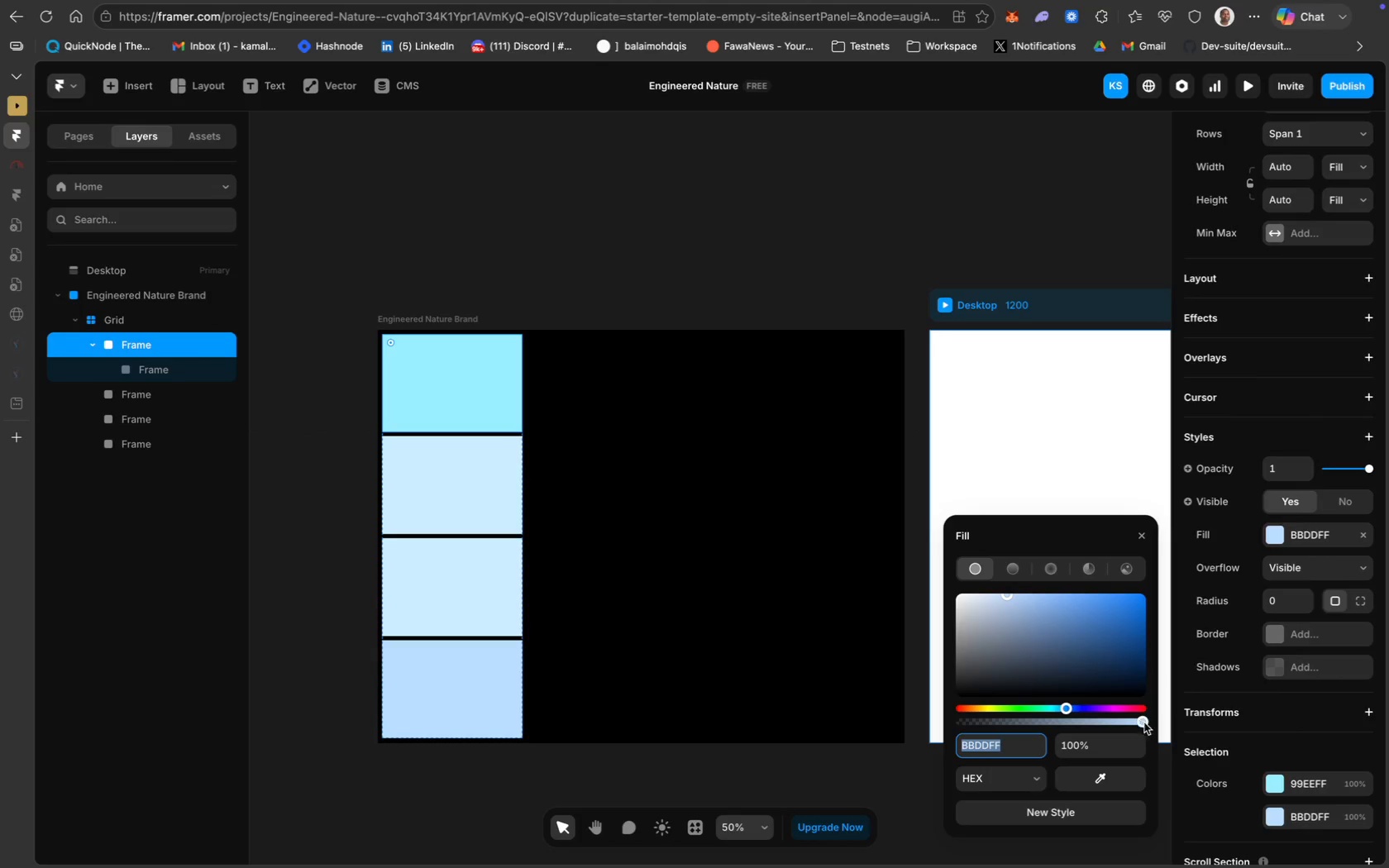 
left_click_drag(start_coordinate=[1142, 721], to_coordinate=[928, 730])
 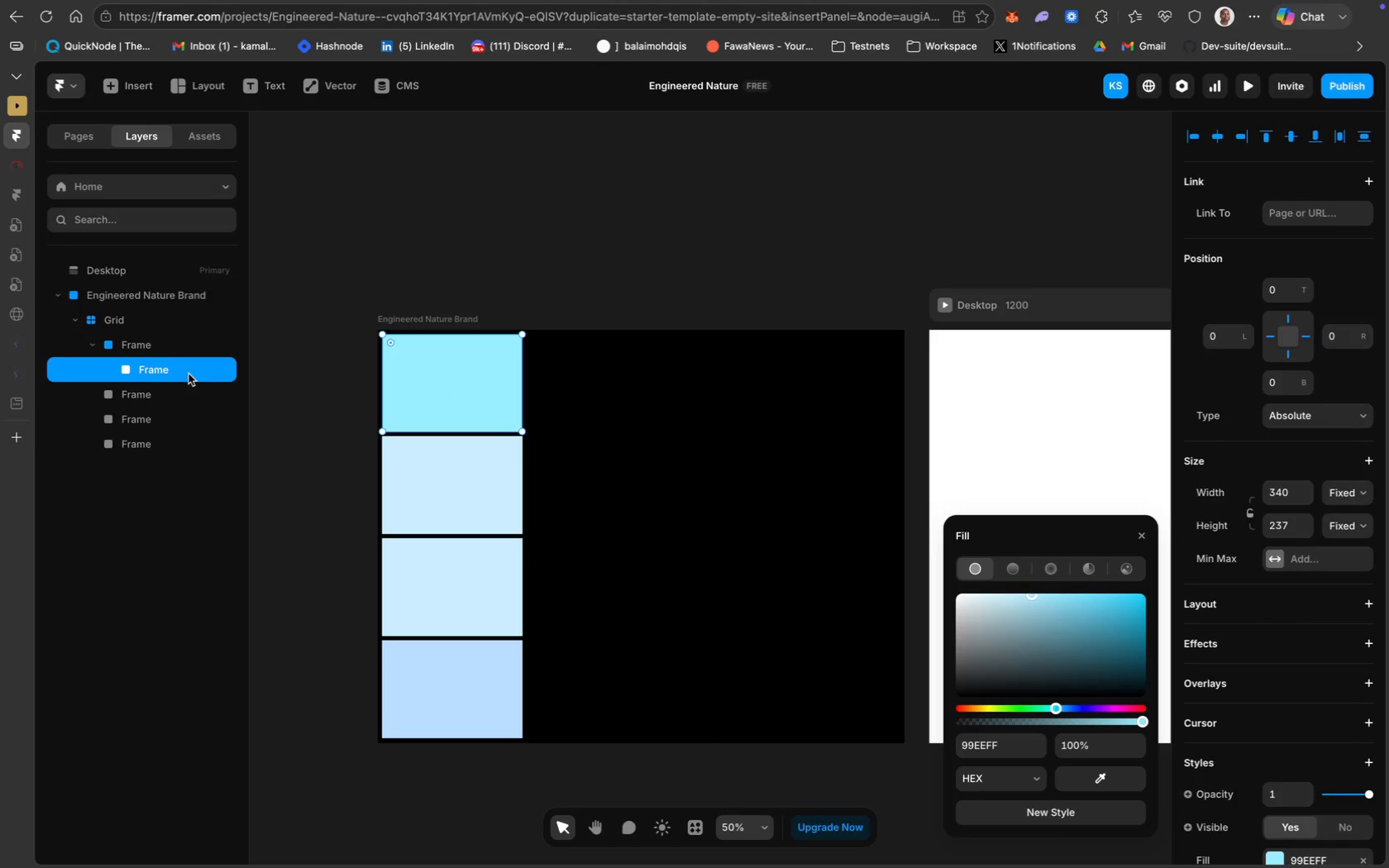 
wait(9.15)
 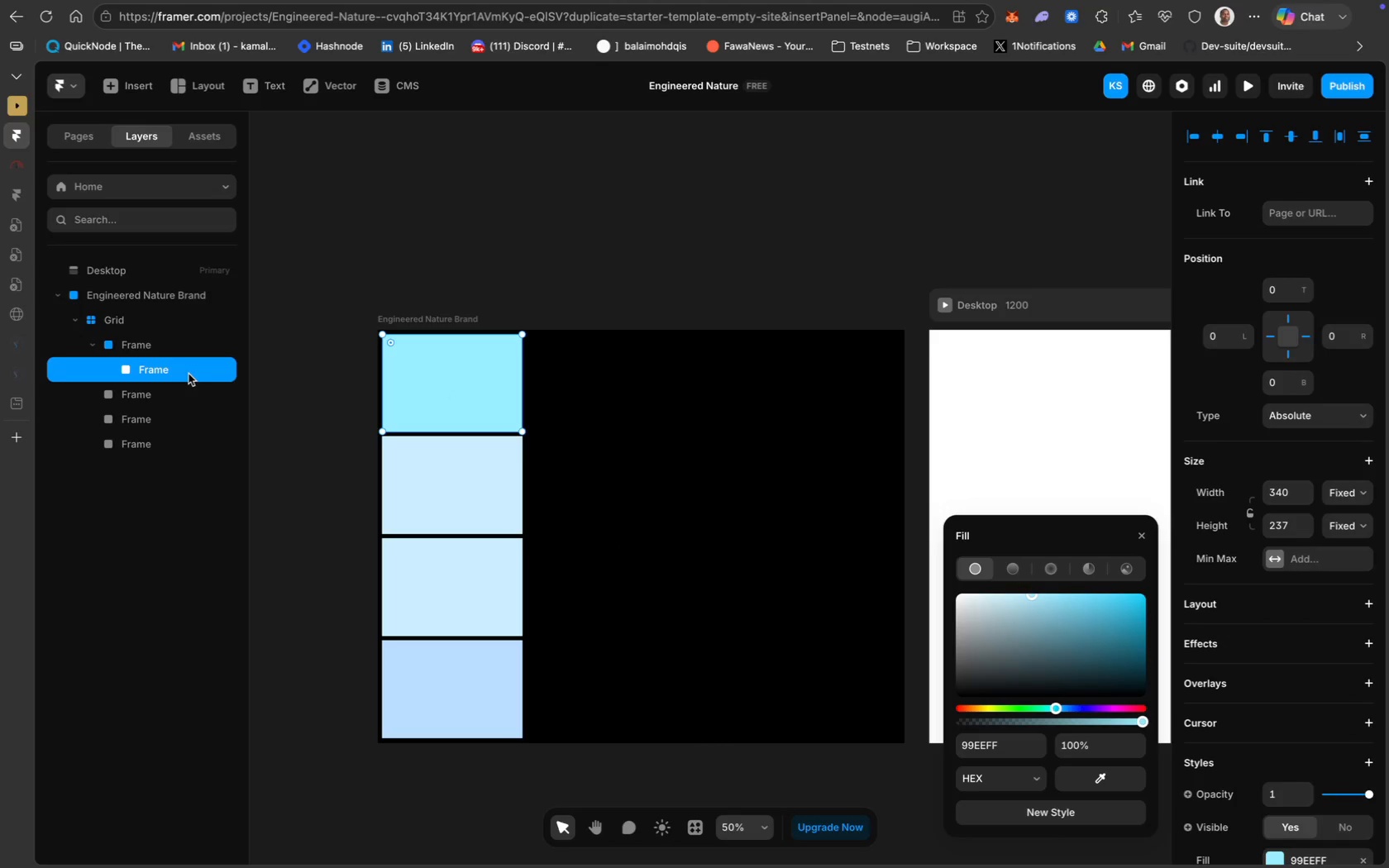 
left_click([998, 746])
 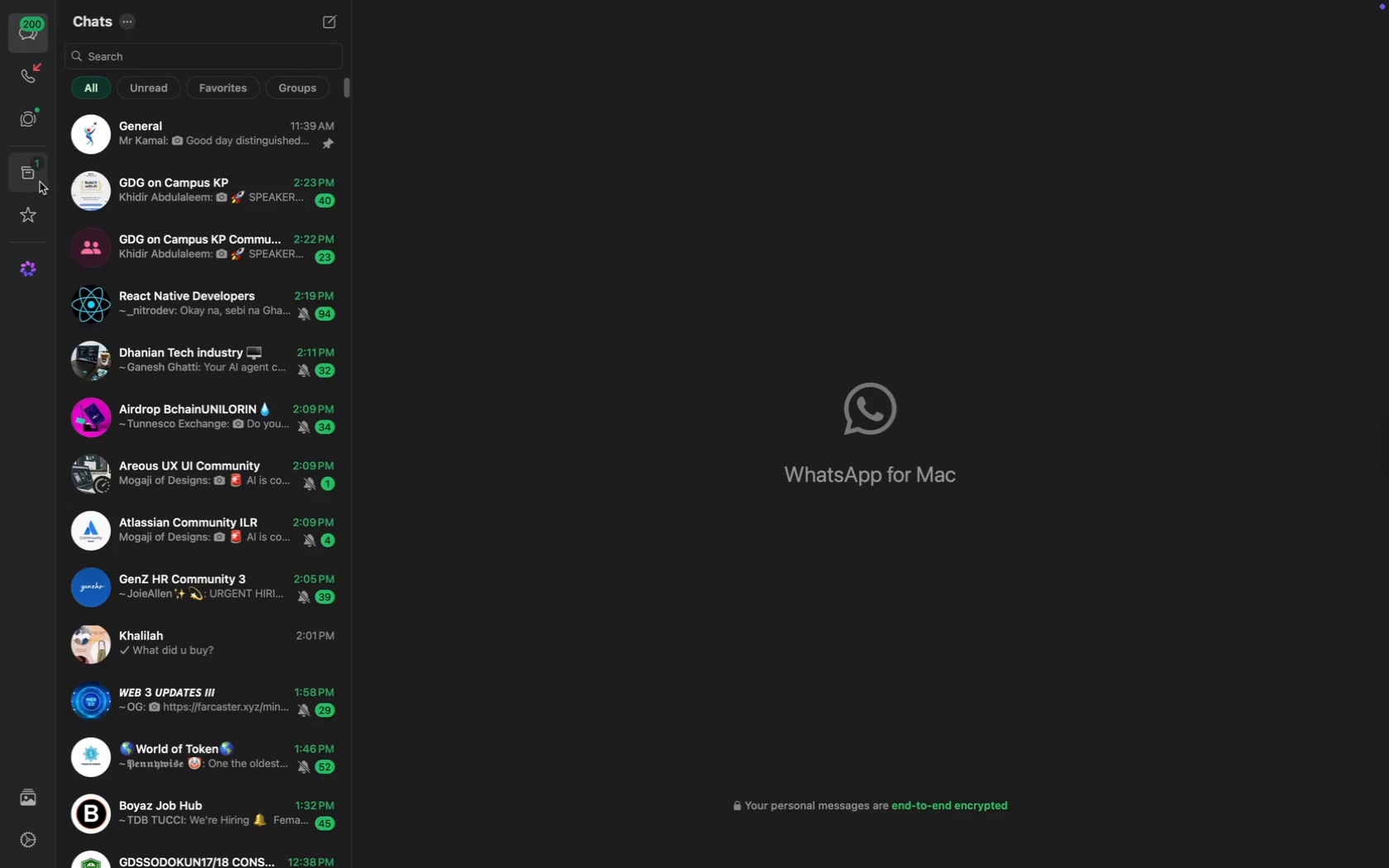 
left_click([281, 73])
 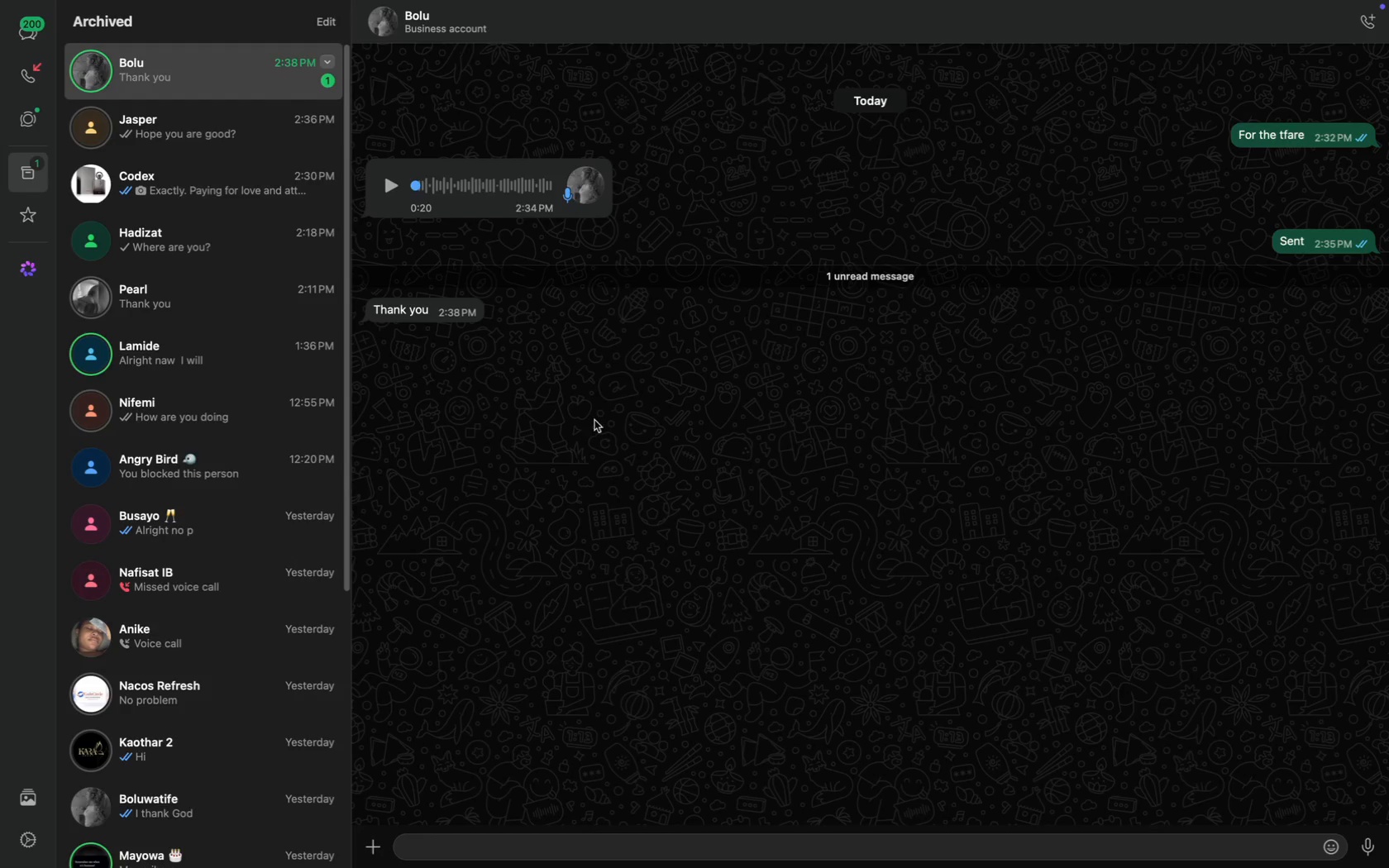 
key(CapsLock)
 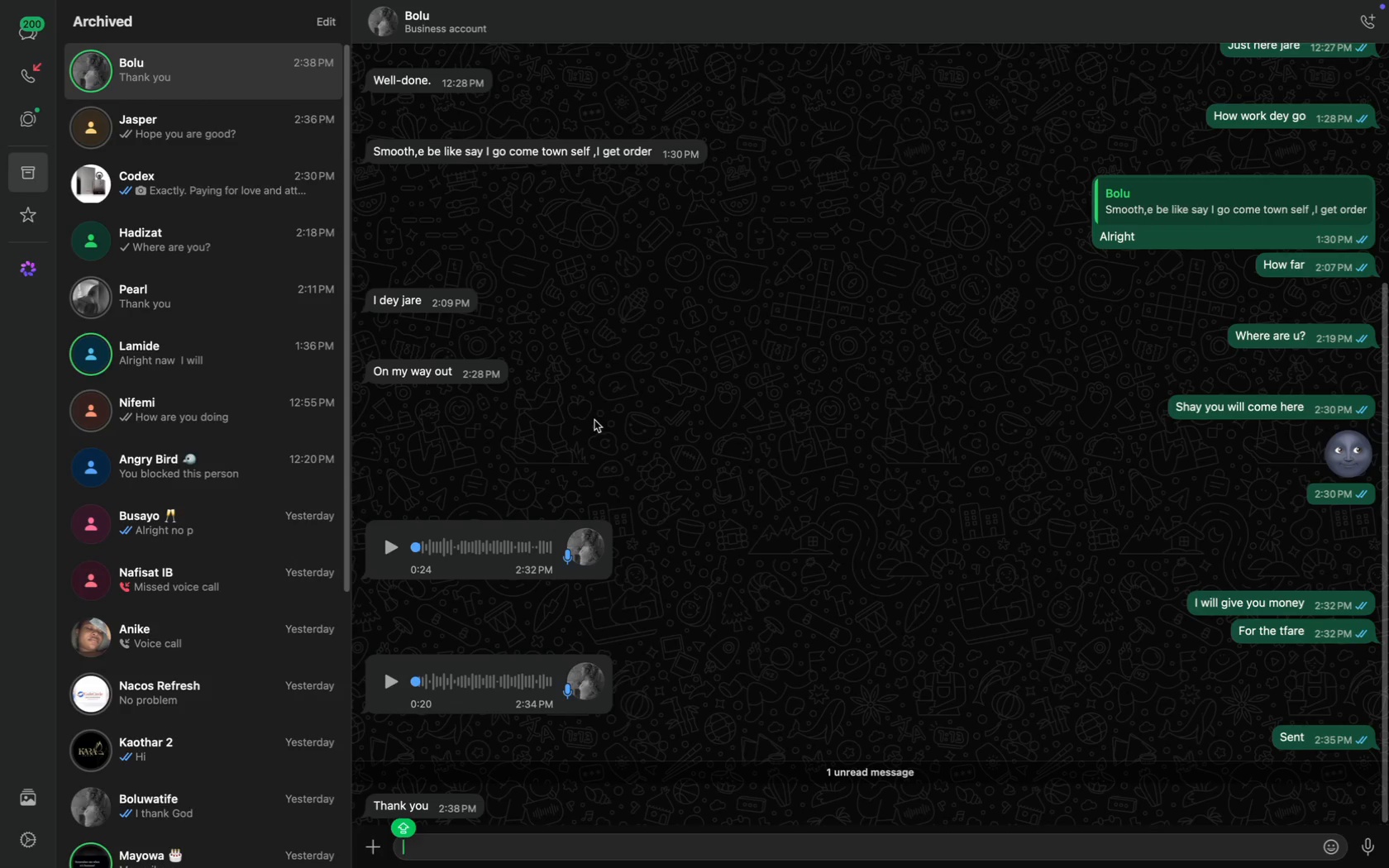 
scroll: coordinate [594, 420], scroll_direction: down, amount: 41.0
 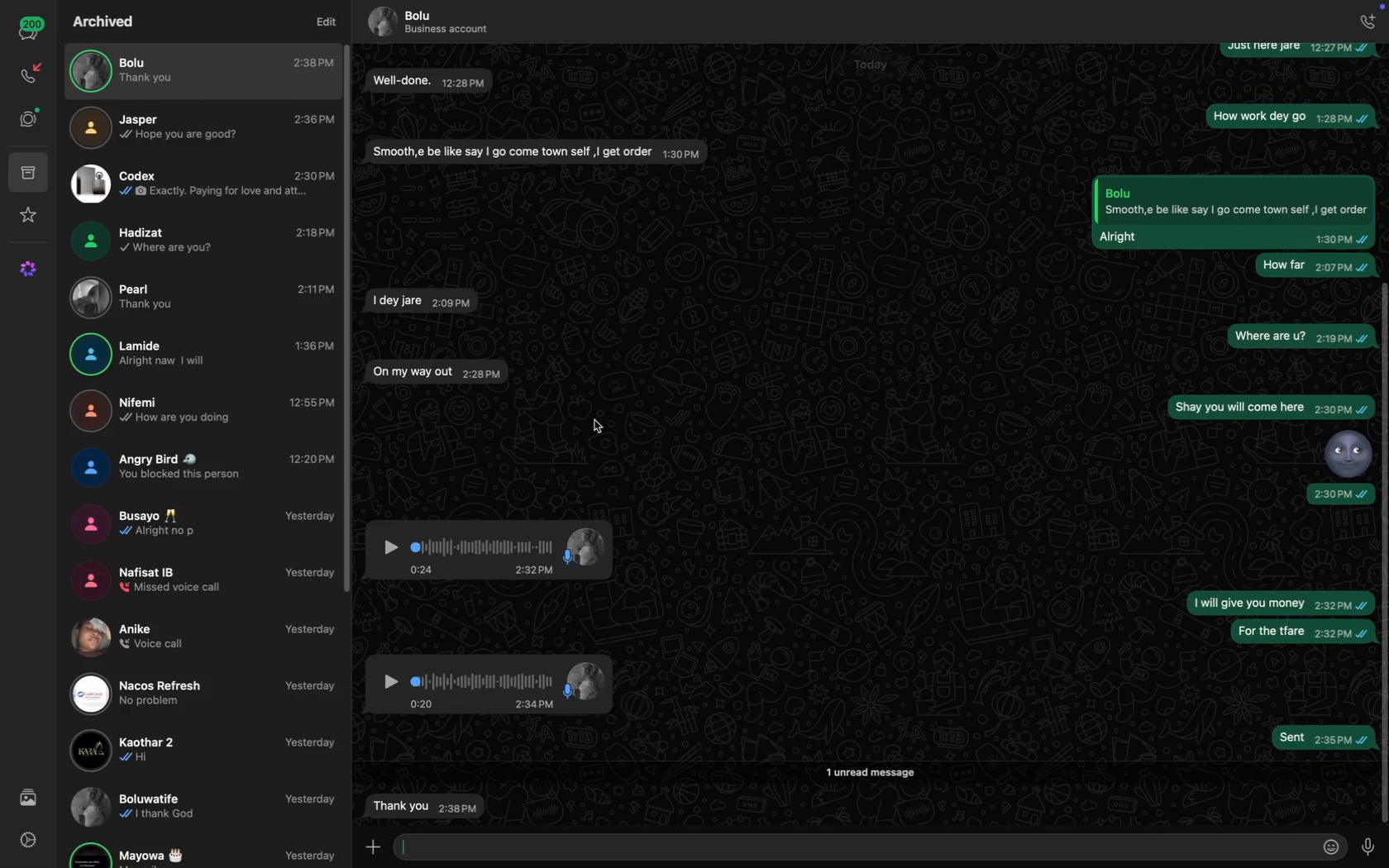 
type(Can you buy peper when coming like 1k own )
 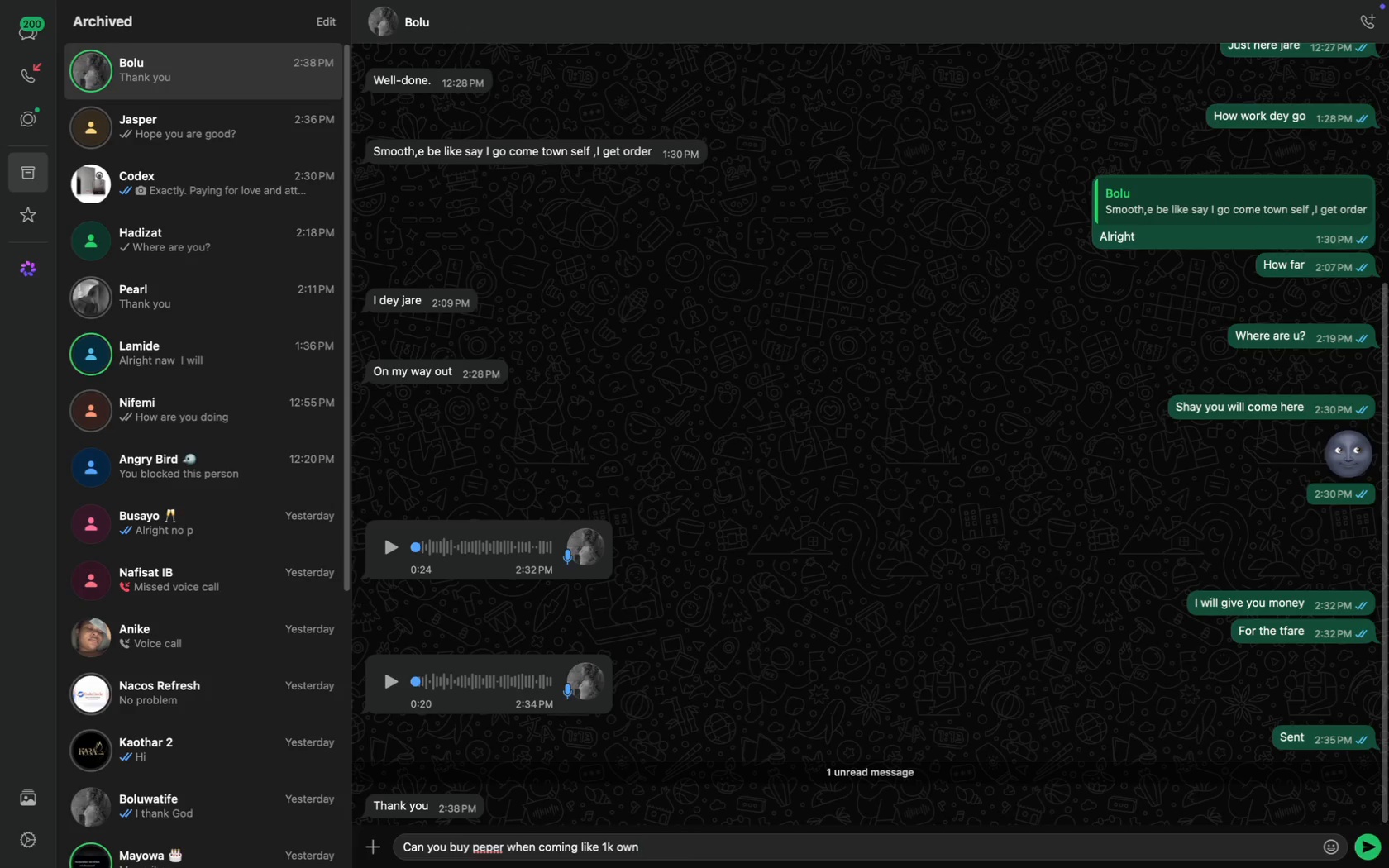 
key(Shift+Enter)
 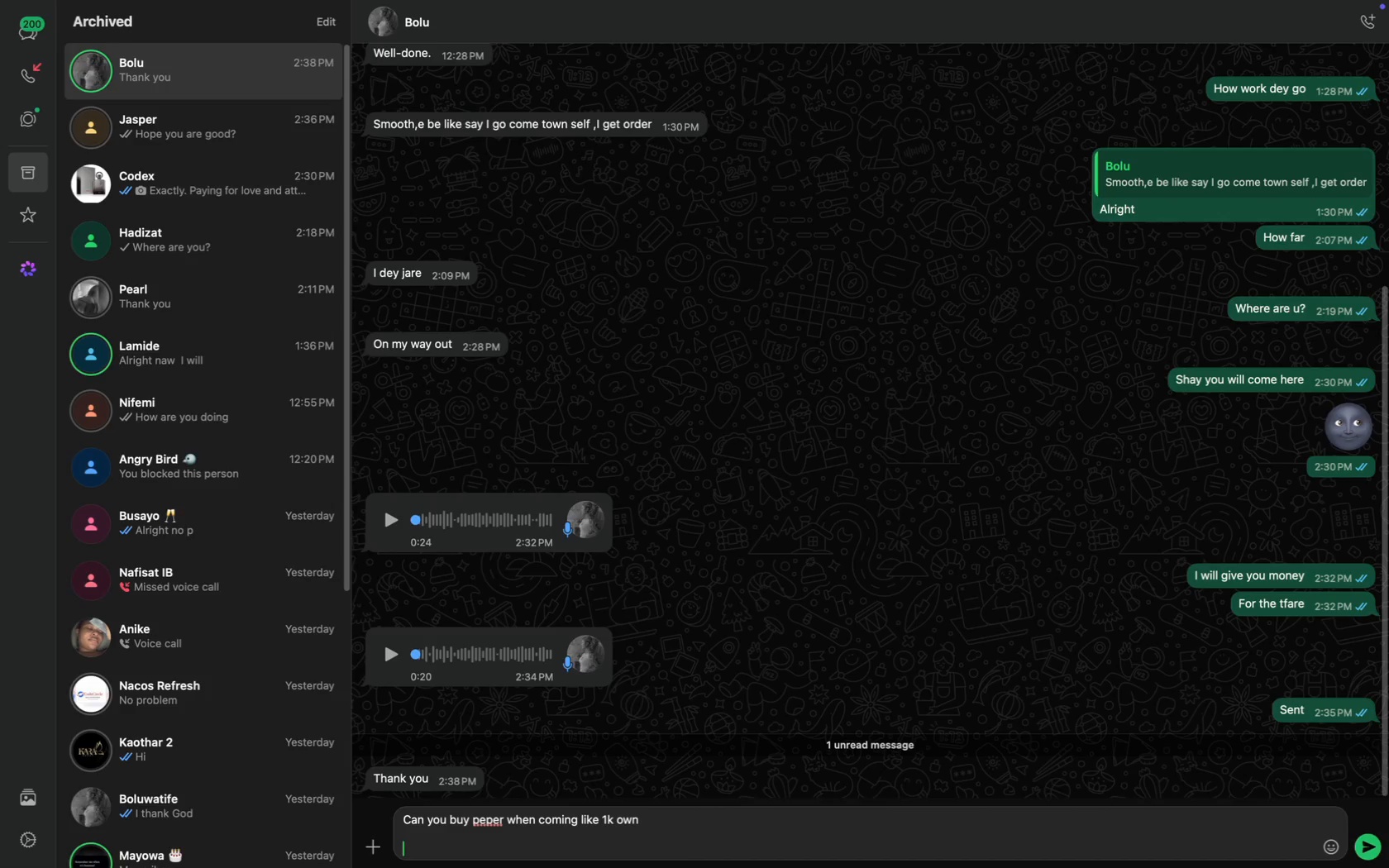 
key(Shift+Enter)
 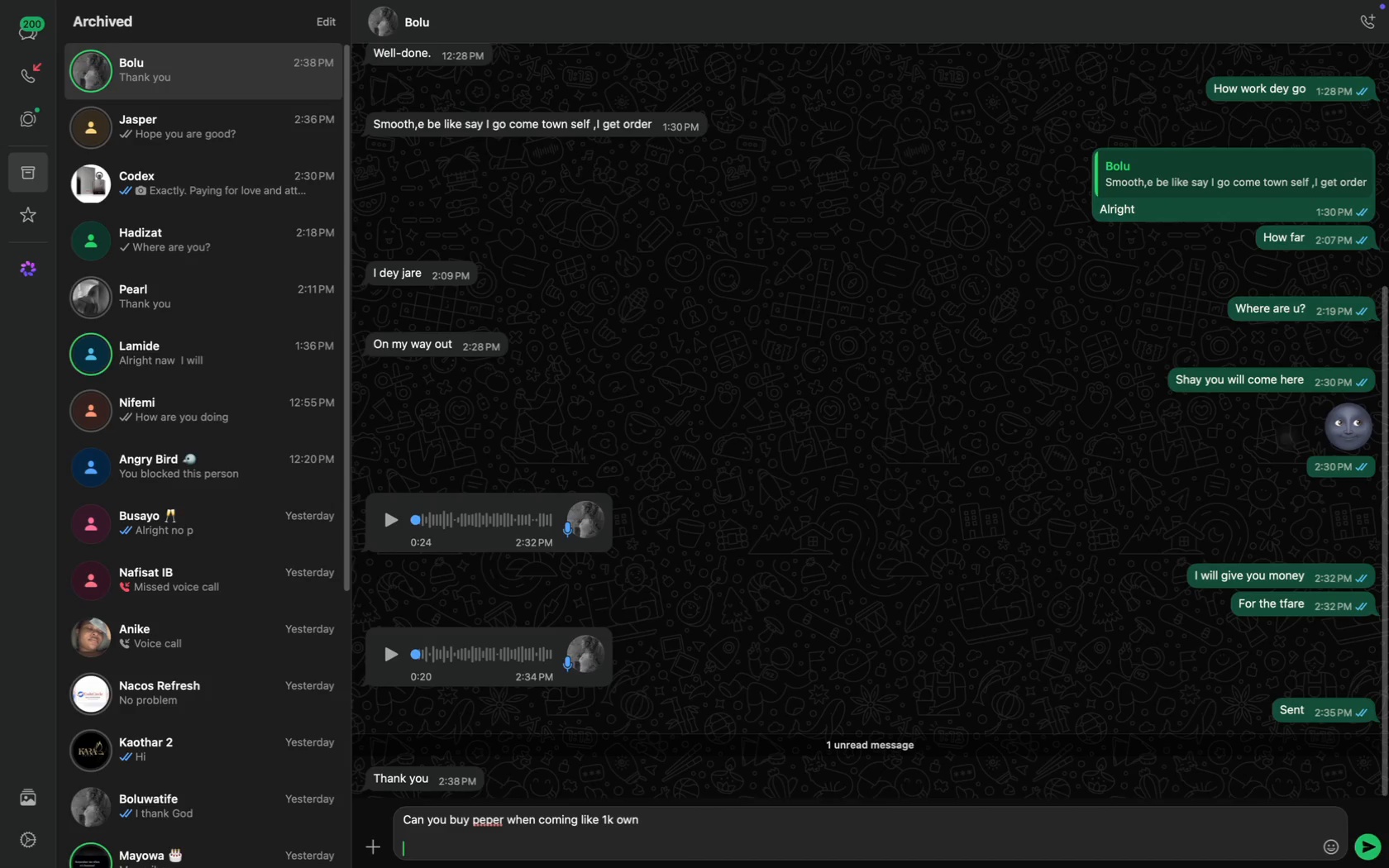 
type(That i CAN)
 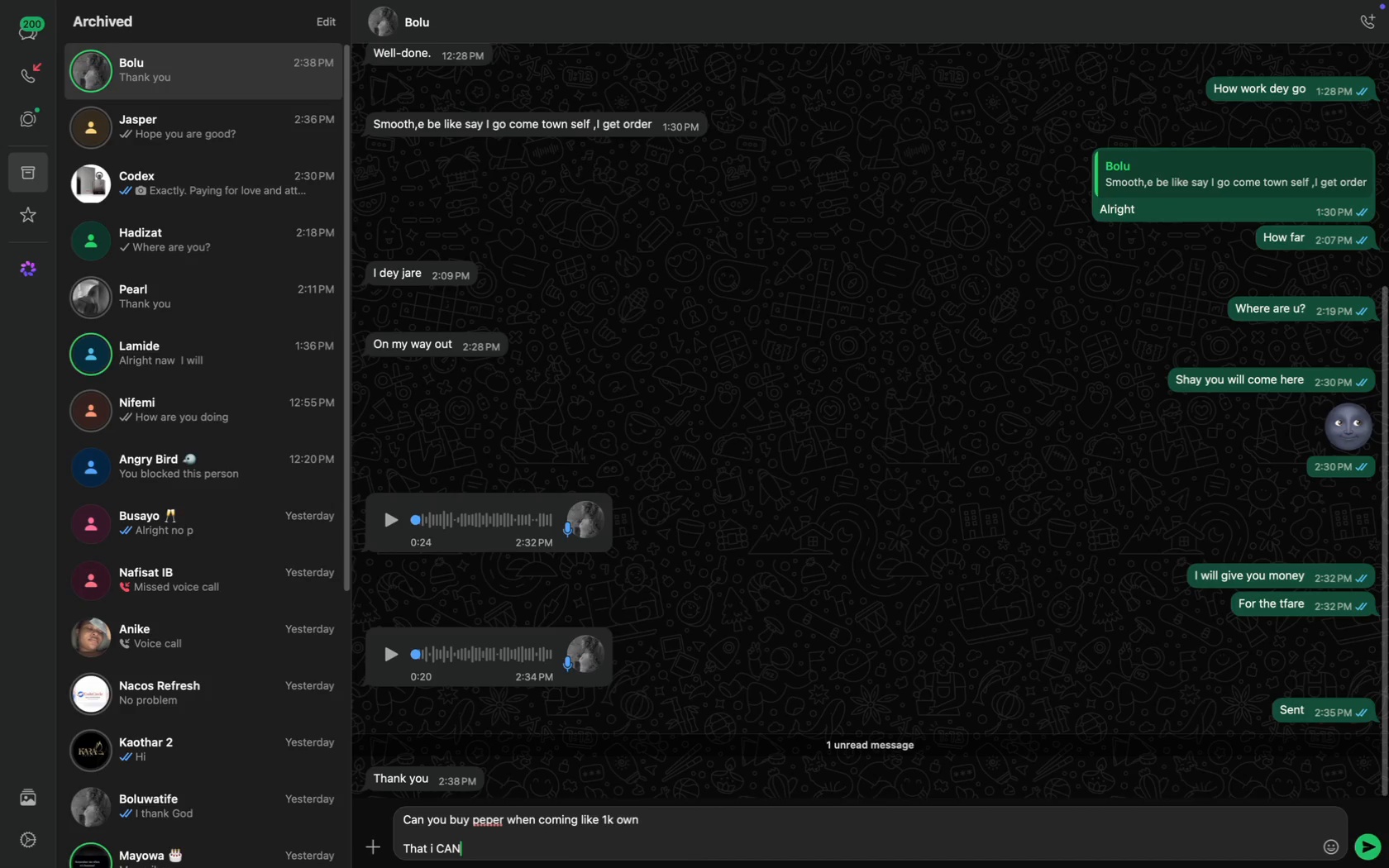 
key(Meta+CommandLeft)
 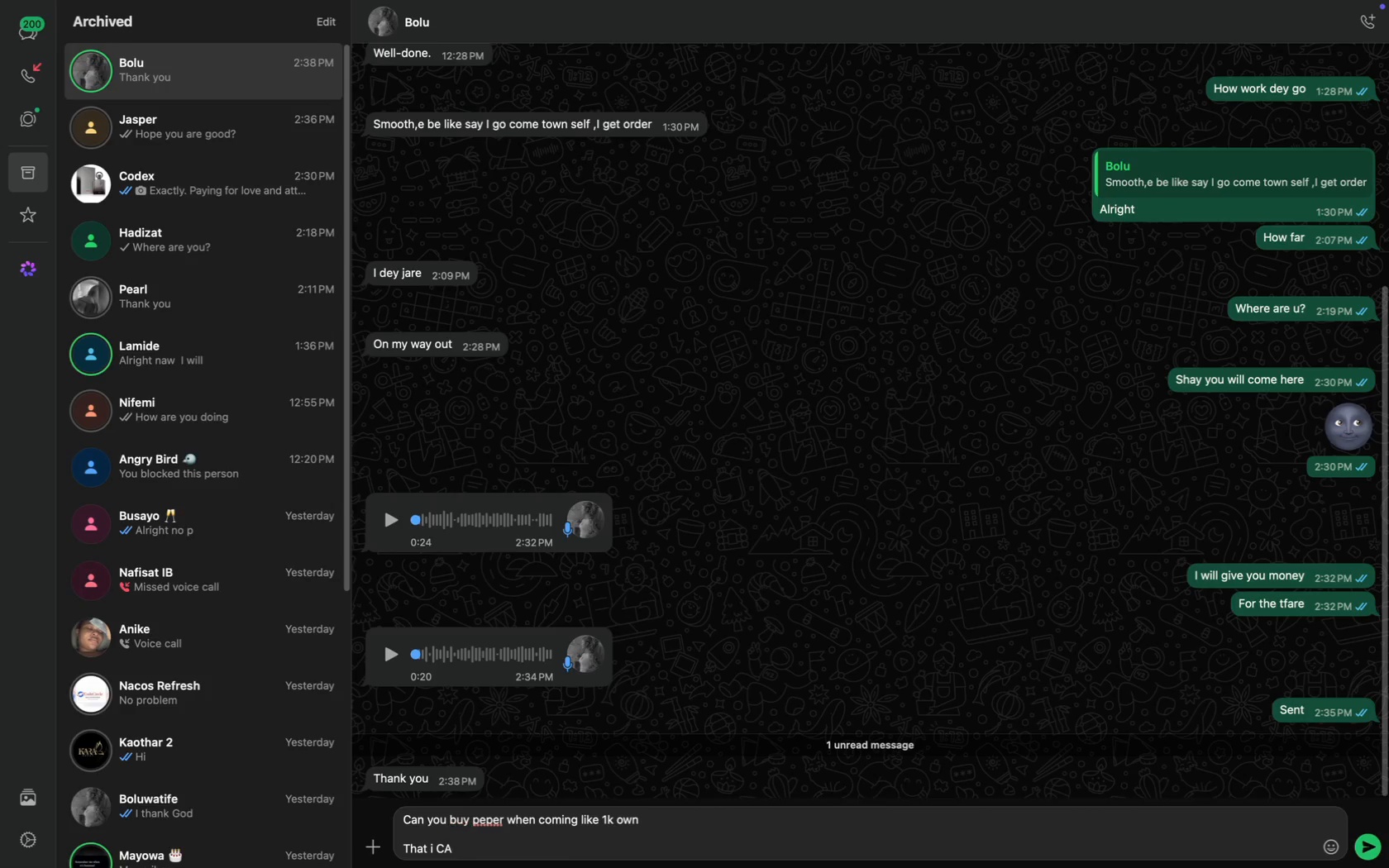 
key(Backspace)
key(Backspace)
key(Backspace)
key(Backspace)
key(Backspace)
type(I can uise)
key(Backspace)
key(Backspace)
 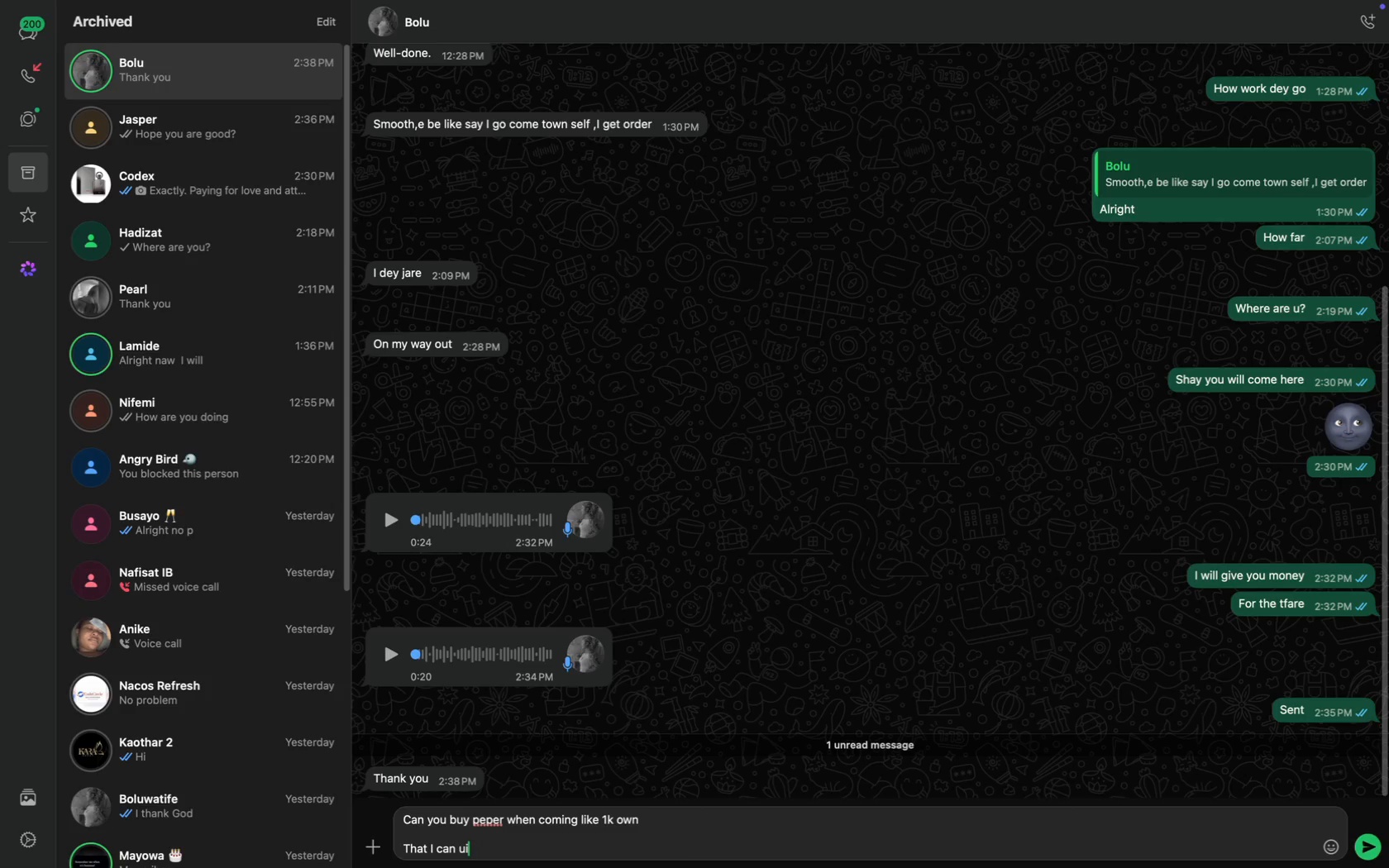 
key(Meta+CommandLeft)
 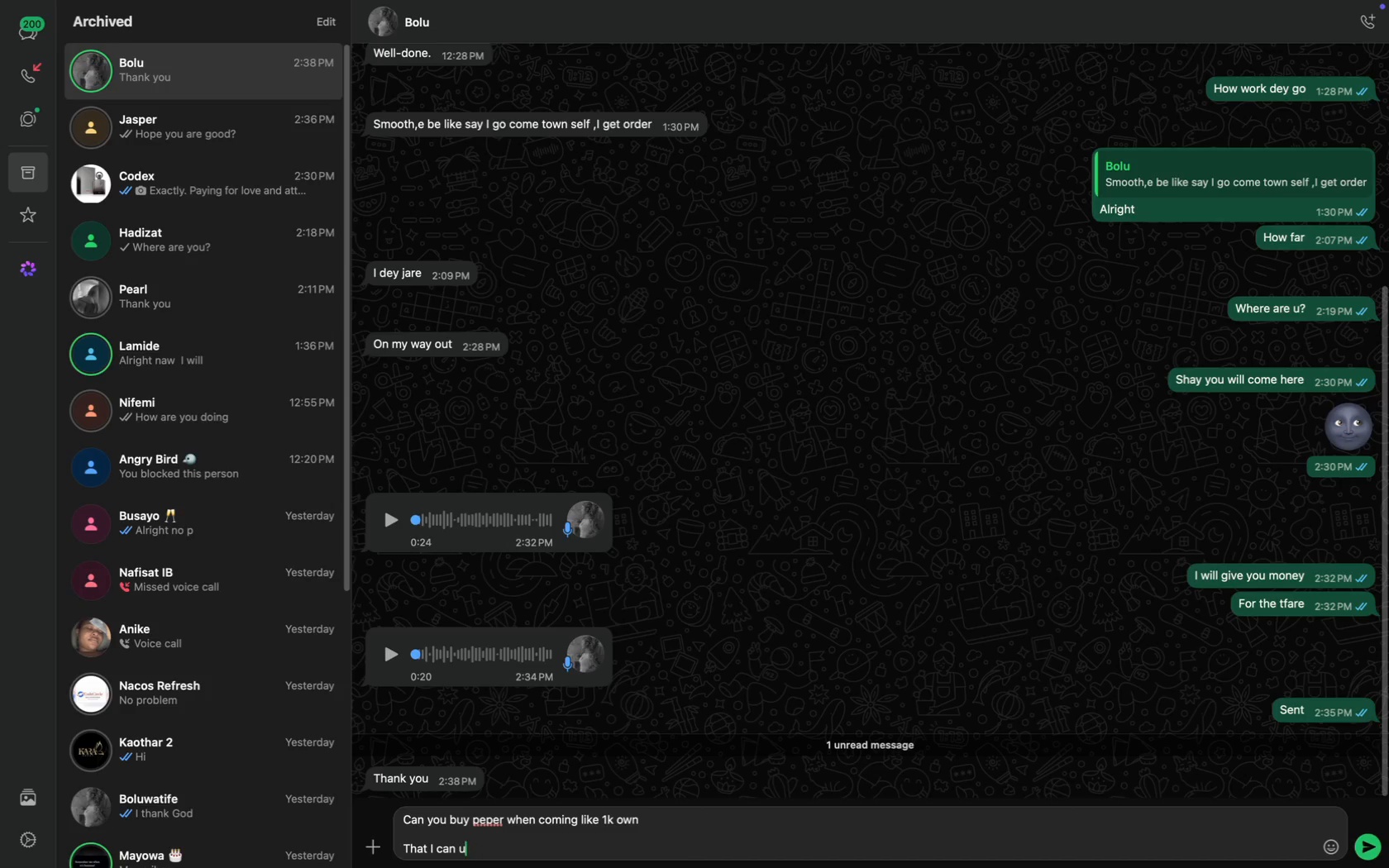 
hold_key(key=Backspace, duration=1.0)
 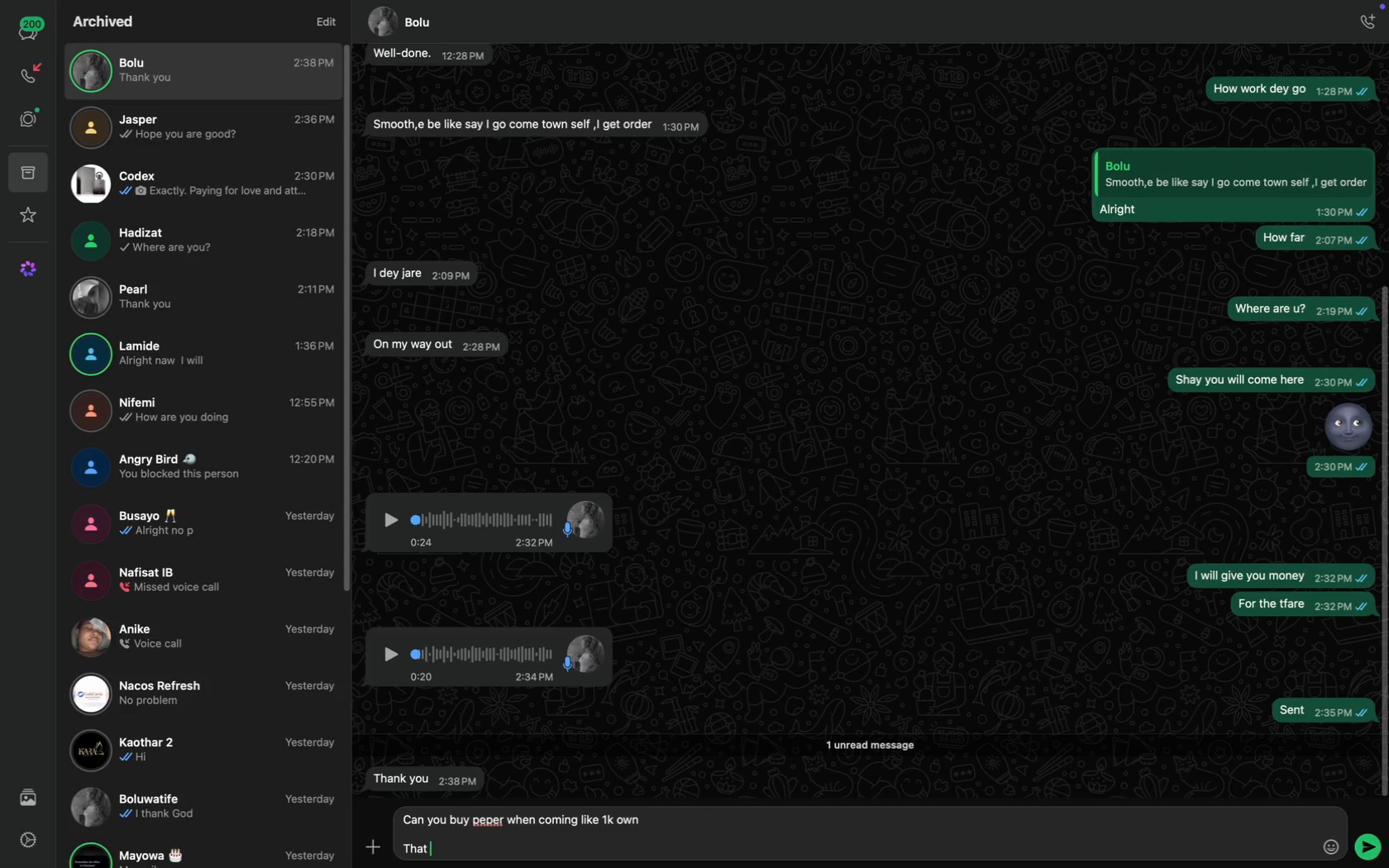 
key(Backspace)
key(Backspace)
key(Backspace)
key(Backspace)
key(Backspace)
key(Backspace)
type(I need stew)
 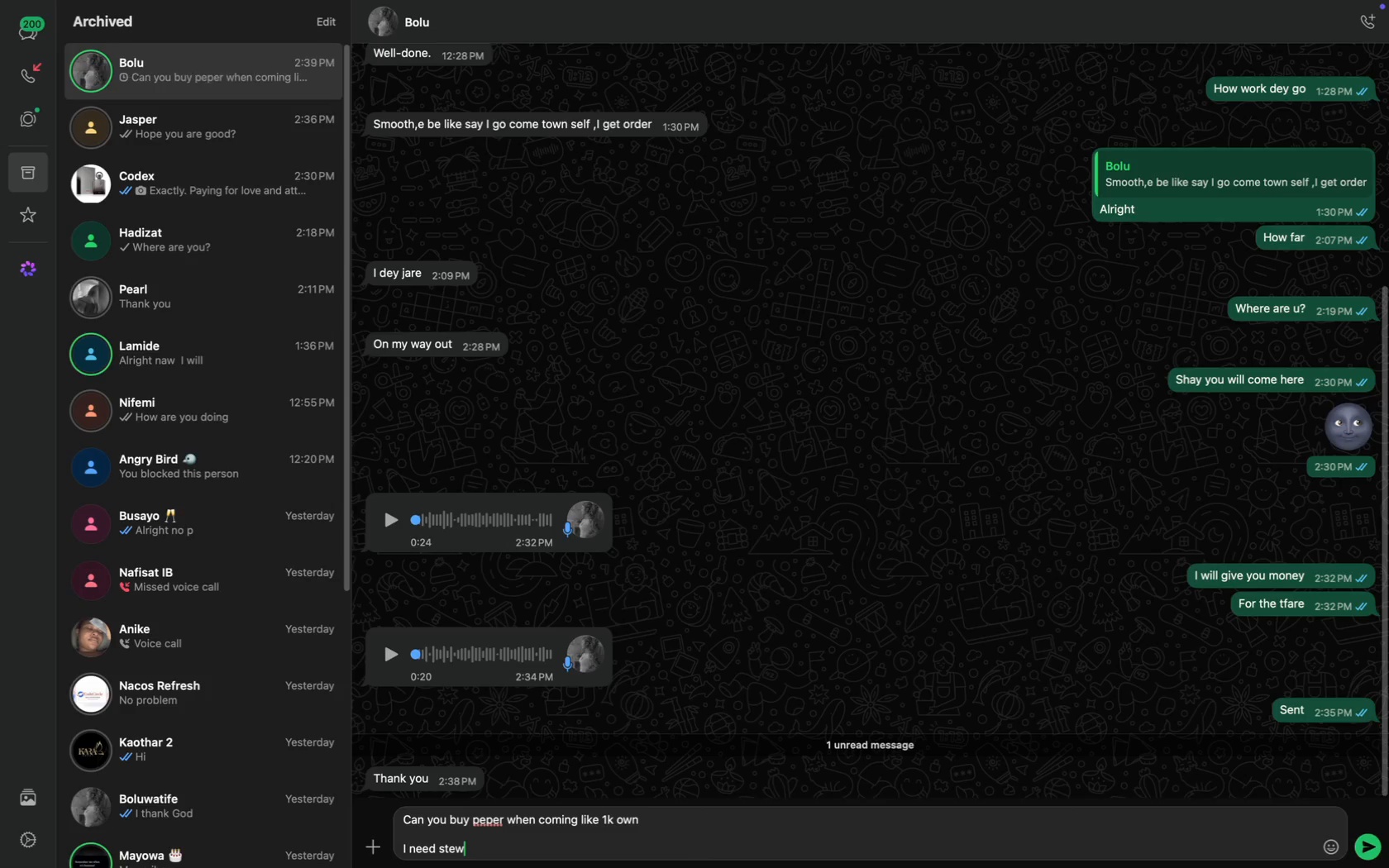 
key(Enter)
 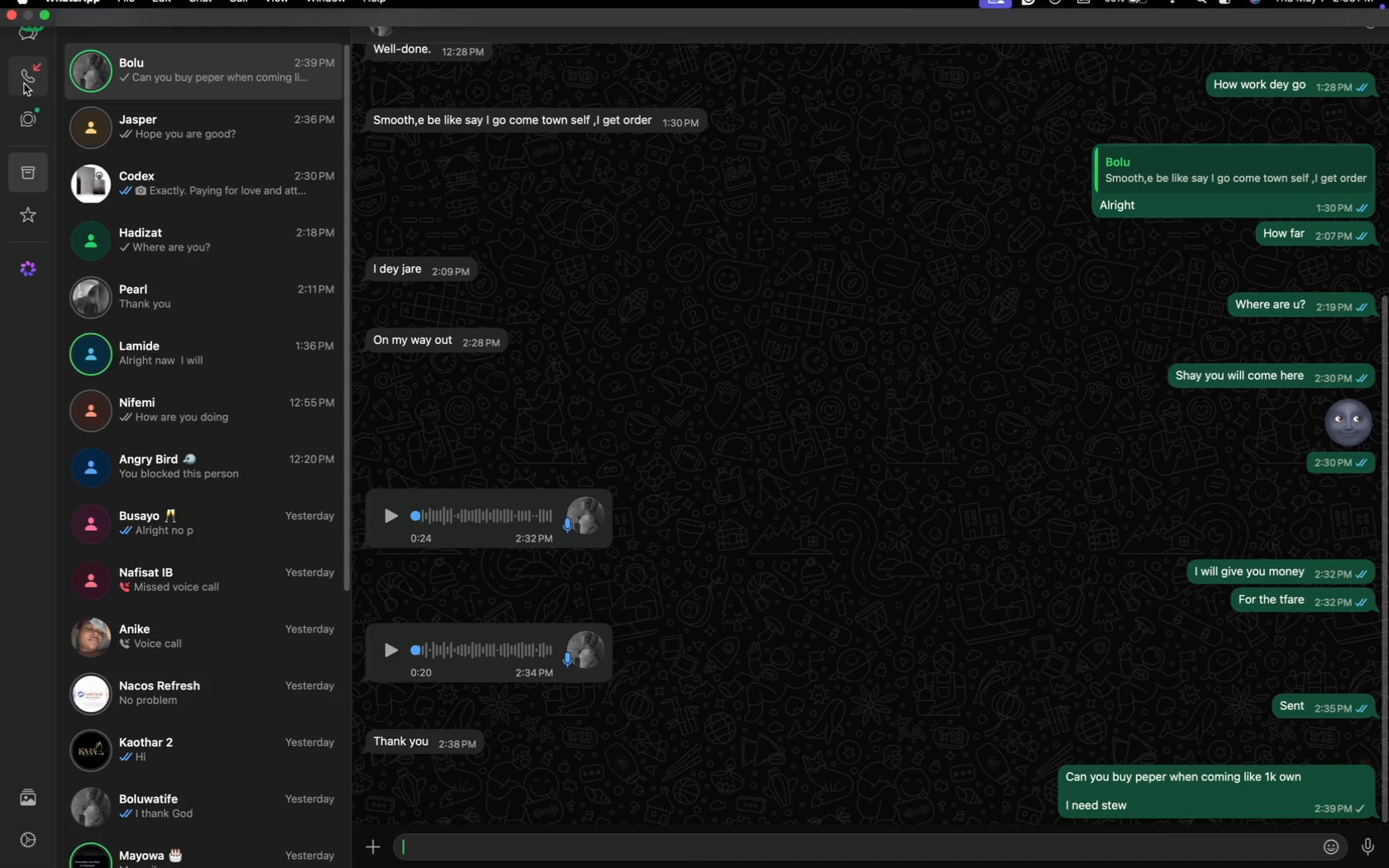 
left_click([30, 31])
 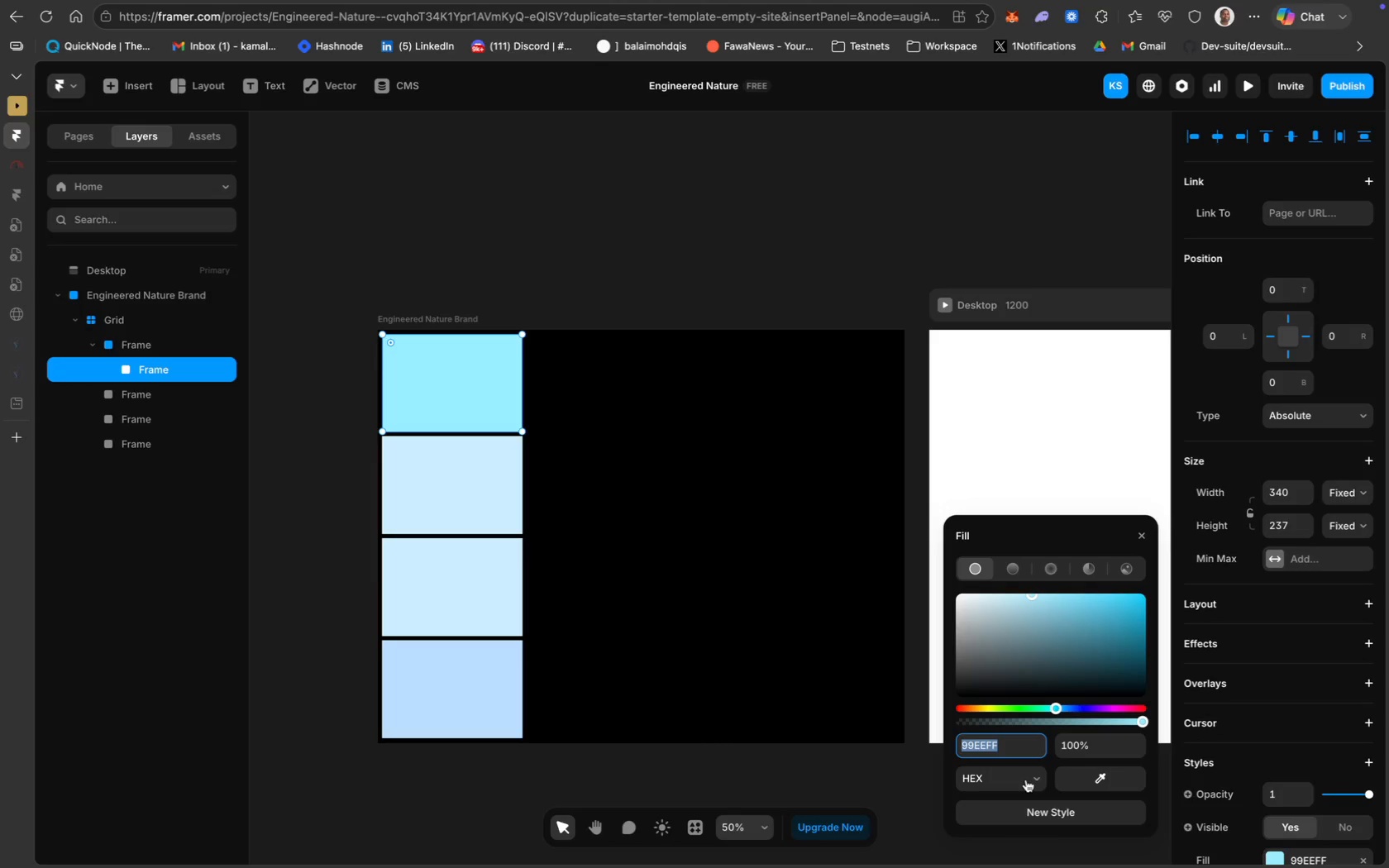 
wait(21.71)
 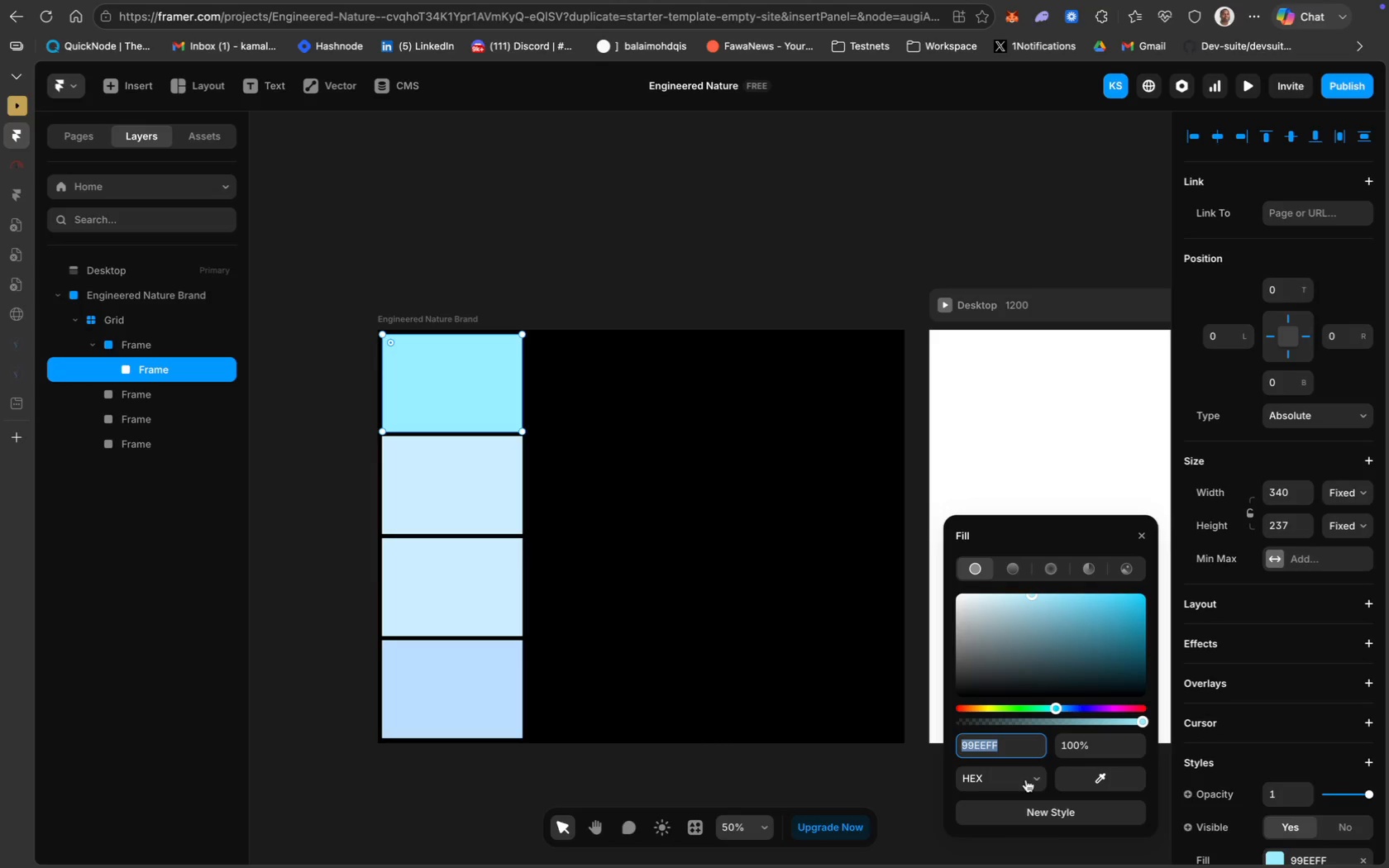 
type(2C3625)
 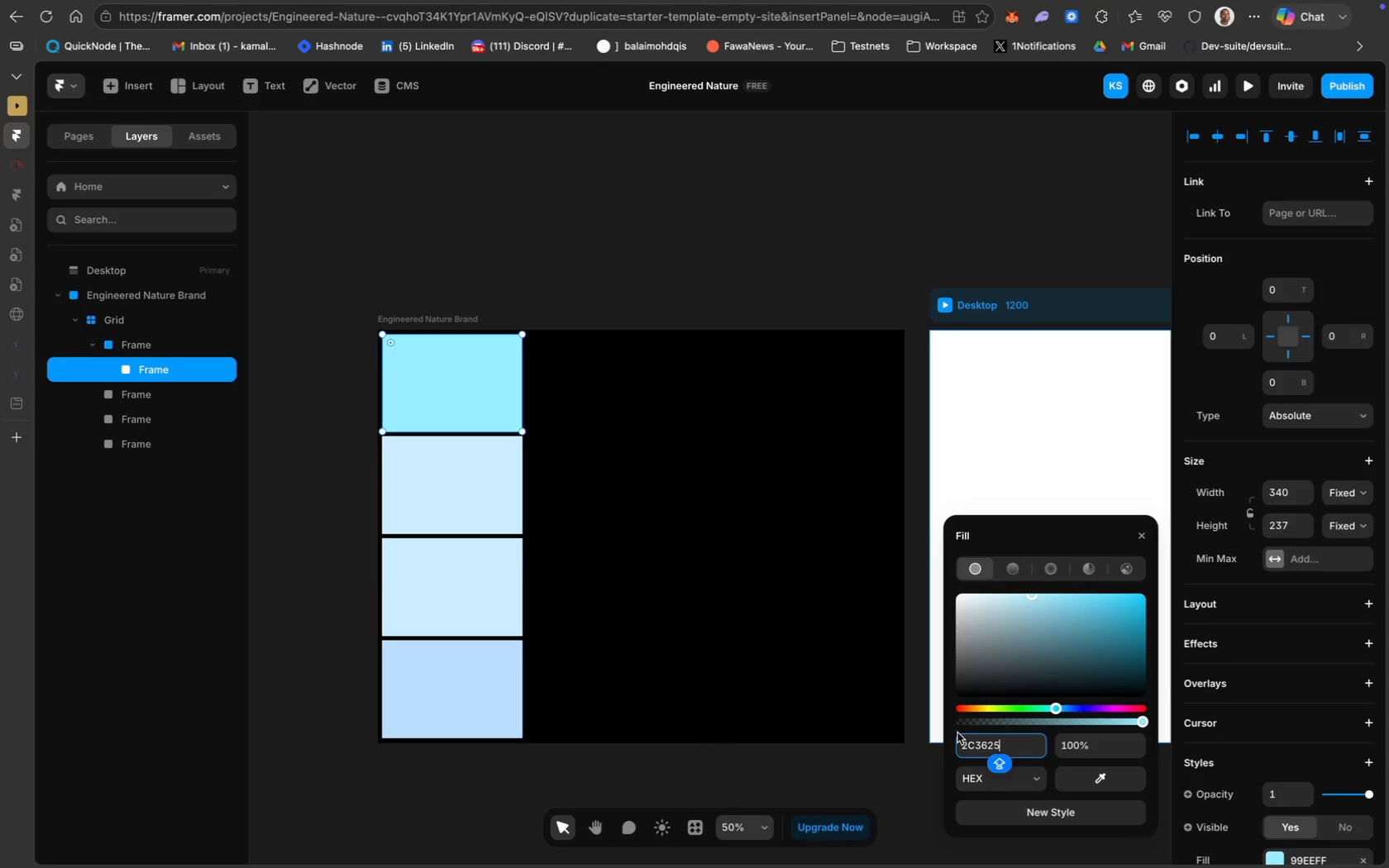 
wait(50.13)
 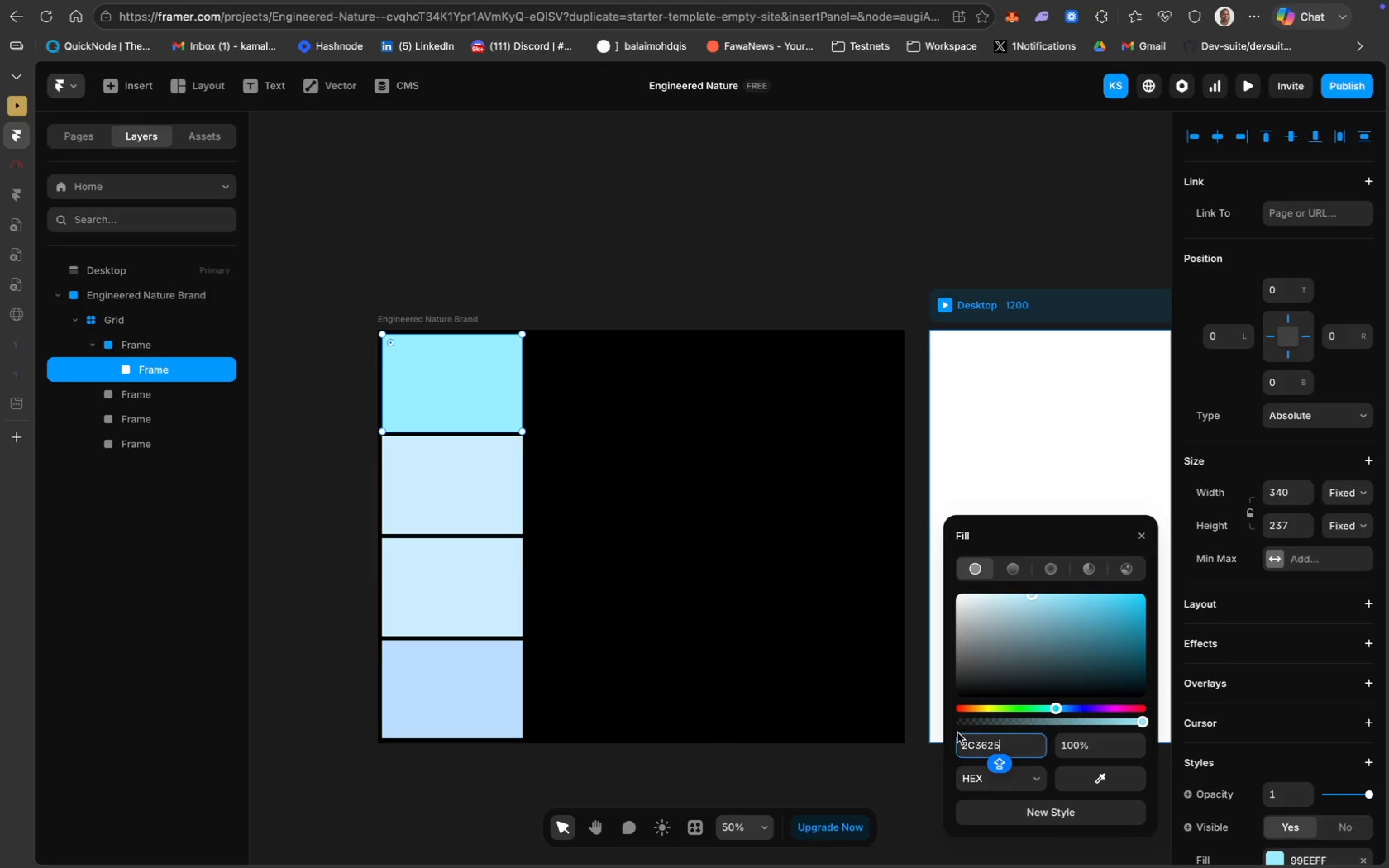 
key(Enter)
 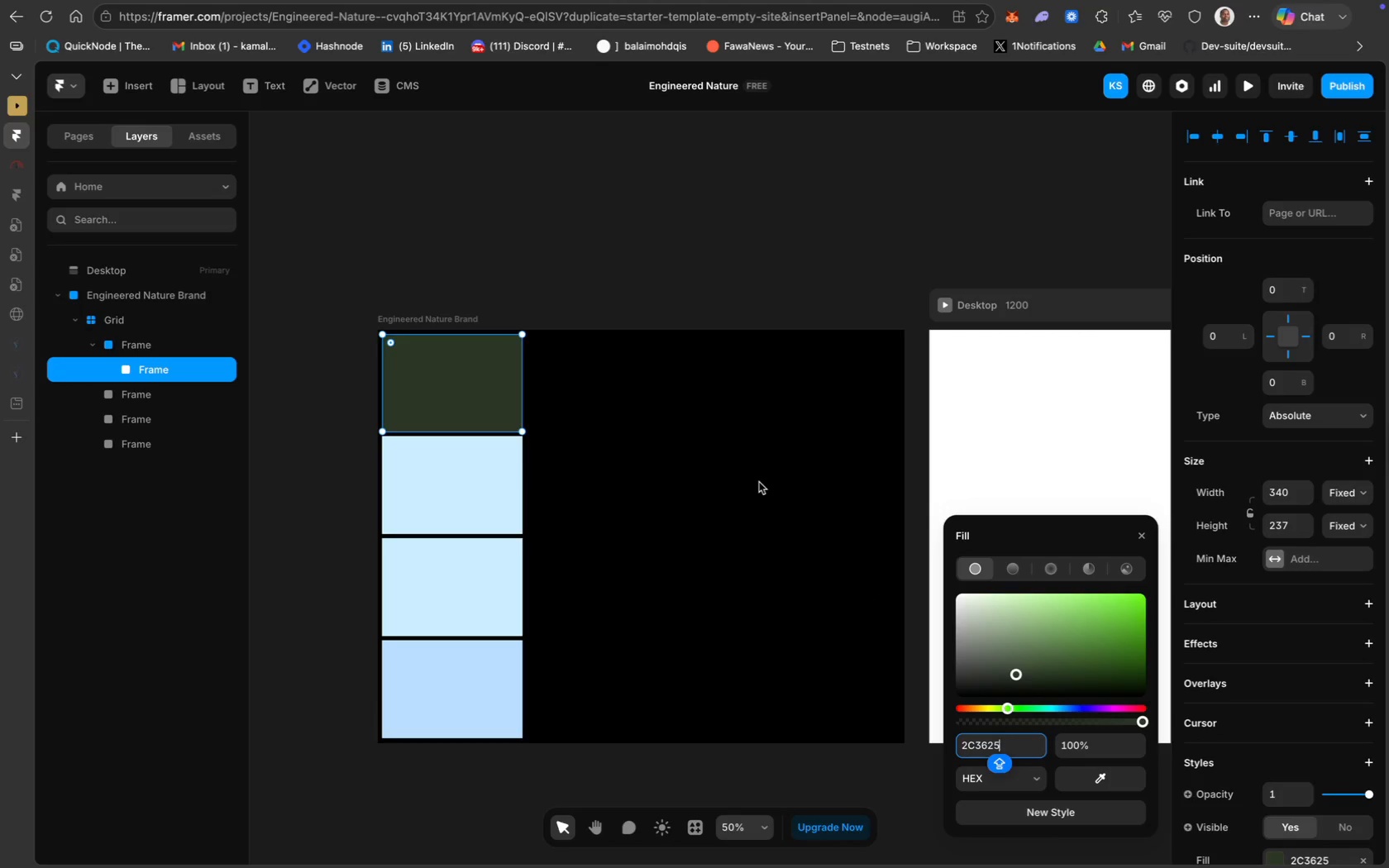 
left_click([758, 482])
 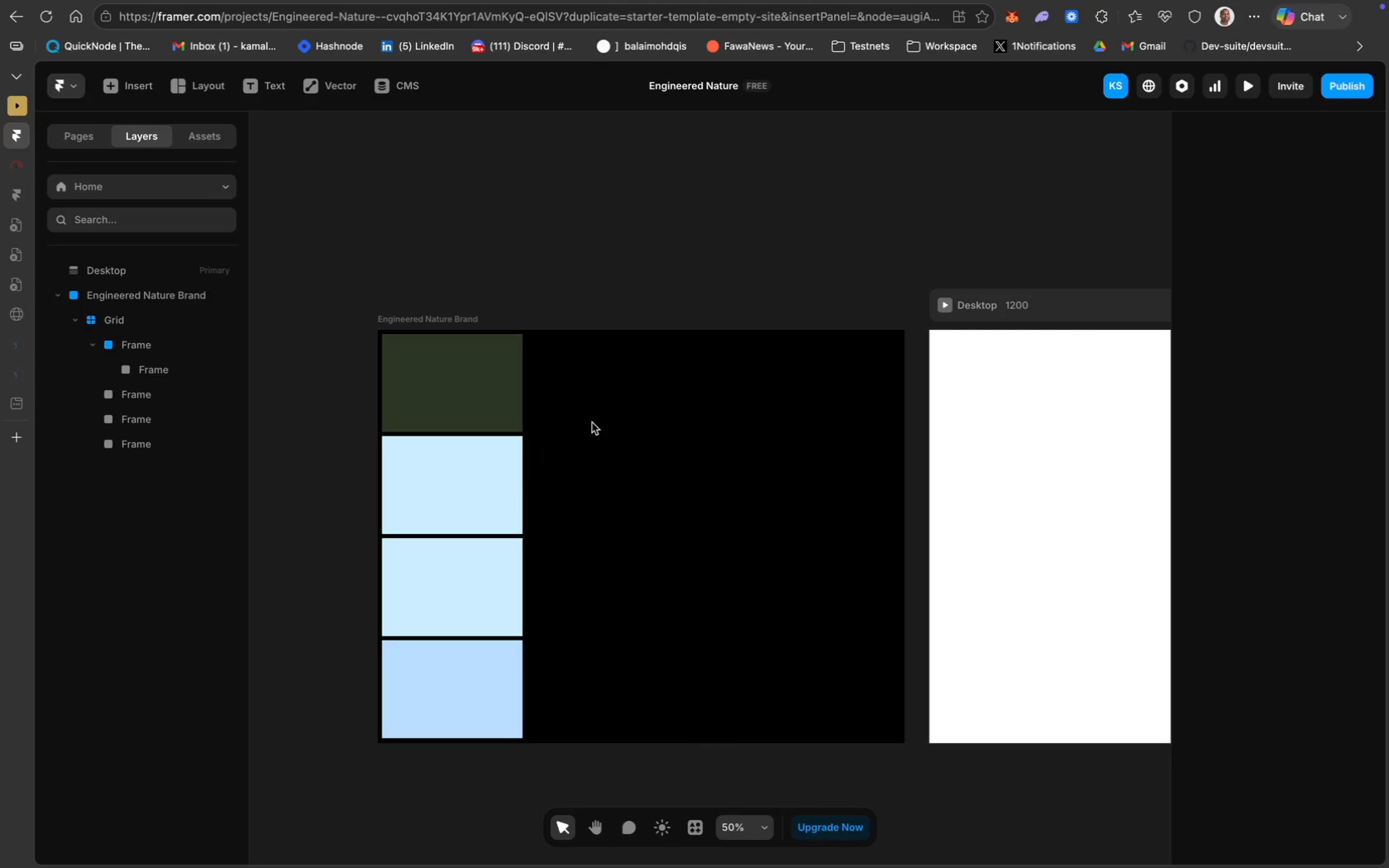 
left_click([477, 384])
 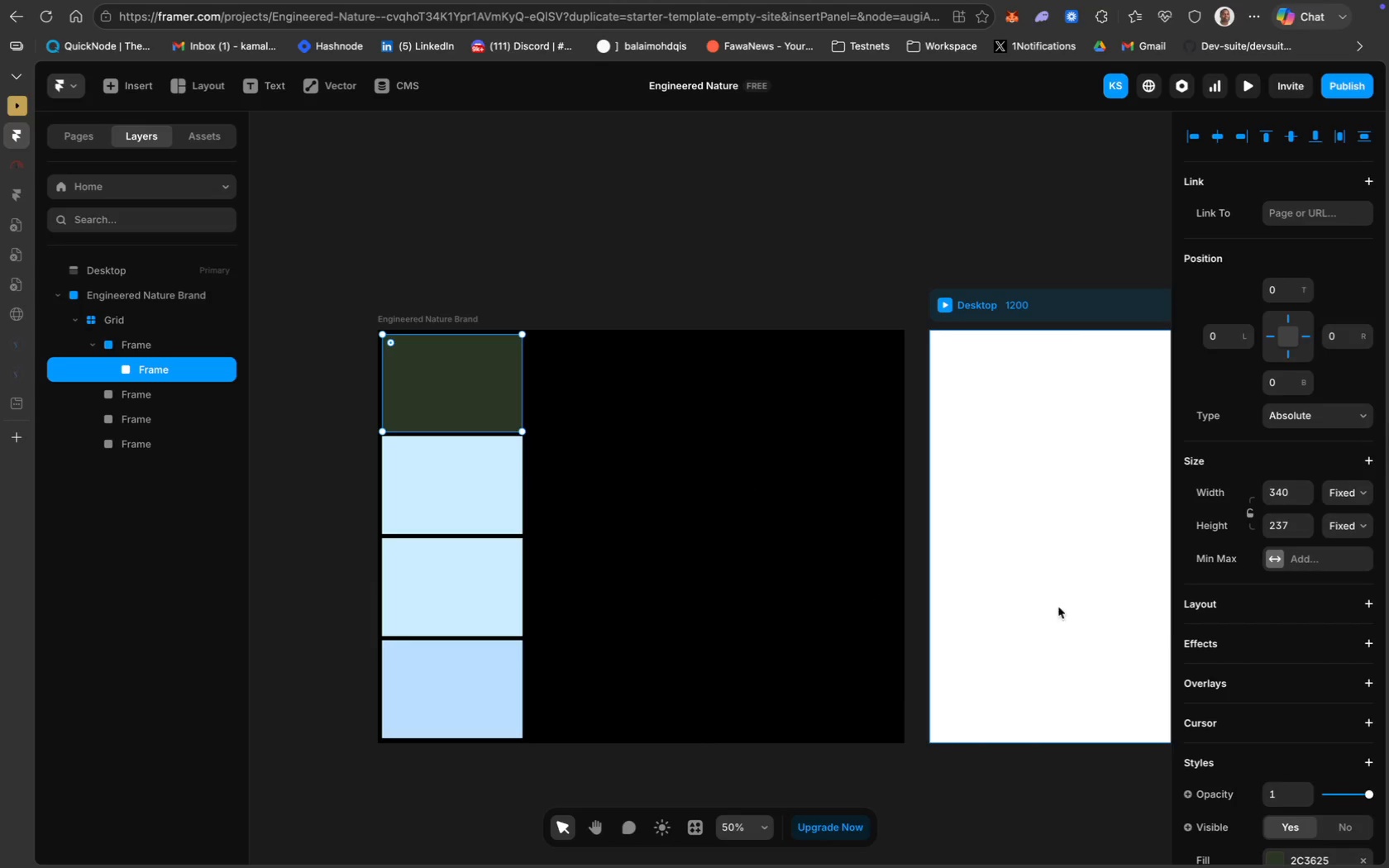 
scroll: coordinate [1278, 739], scroll_direction: down, amount: 44.0
 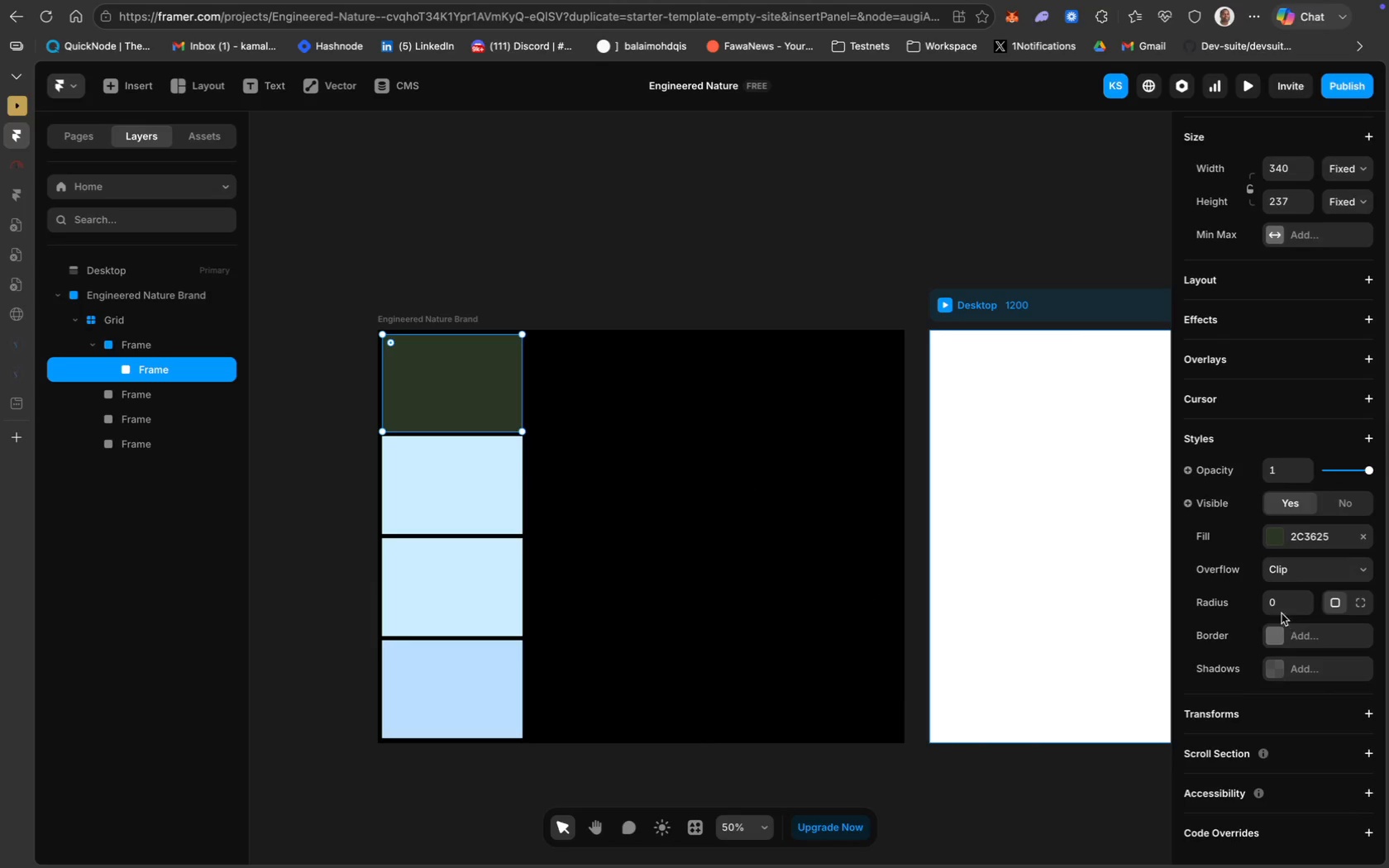 
left_click([1281, 605])
 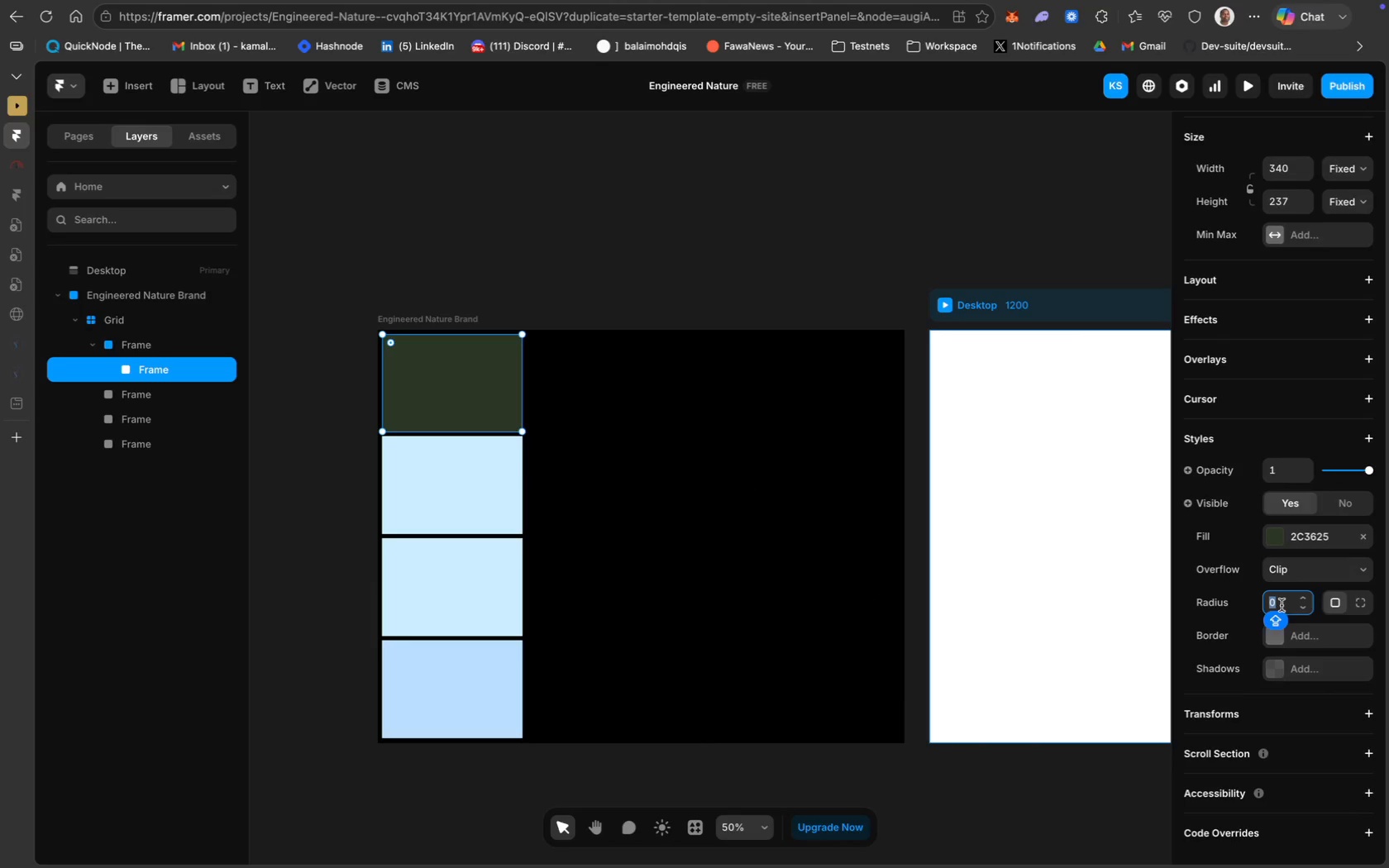 
type(20)
 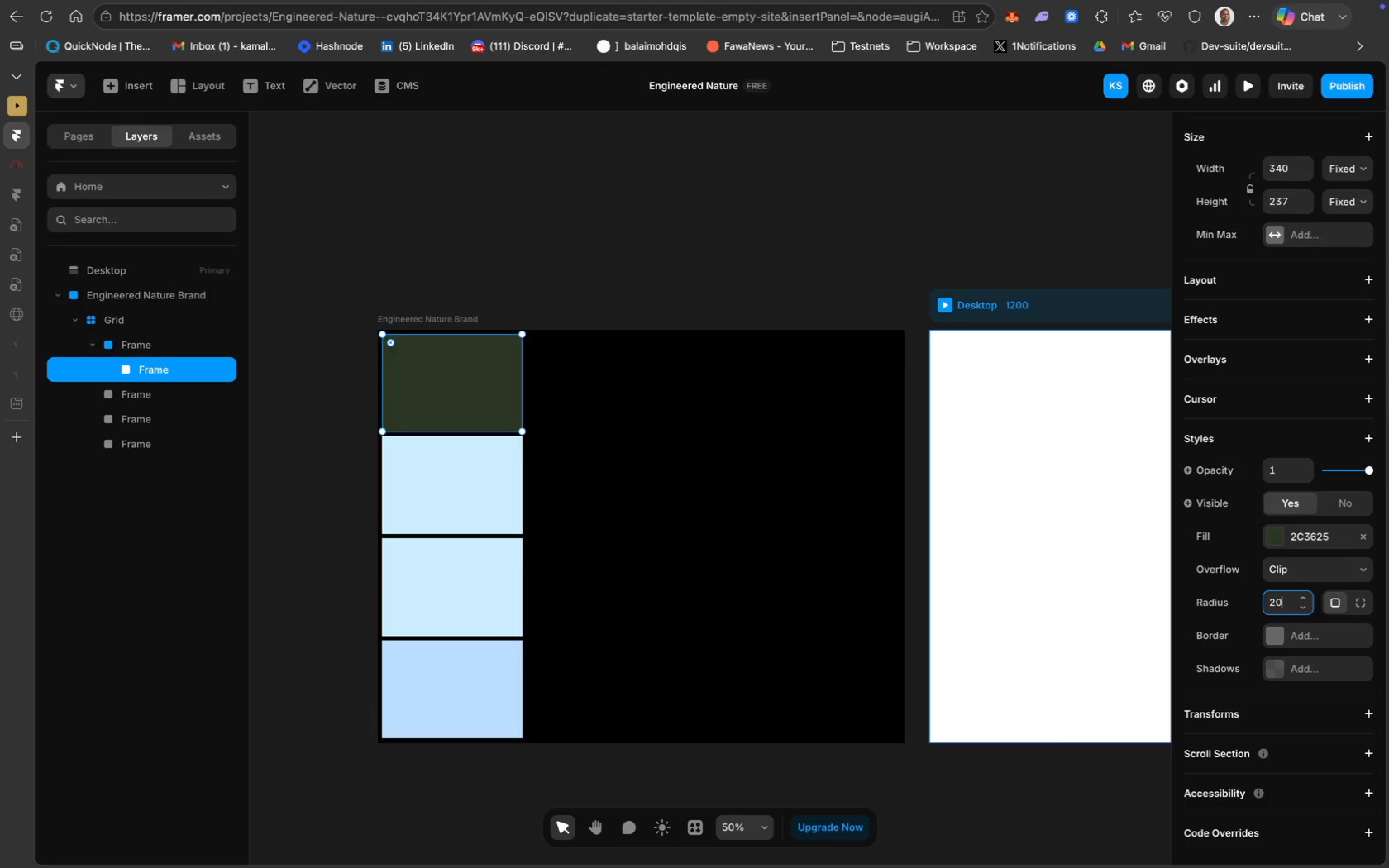 
key(Enter)
 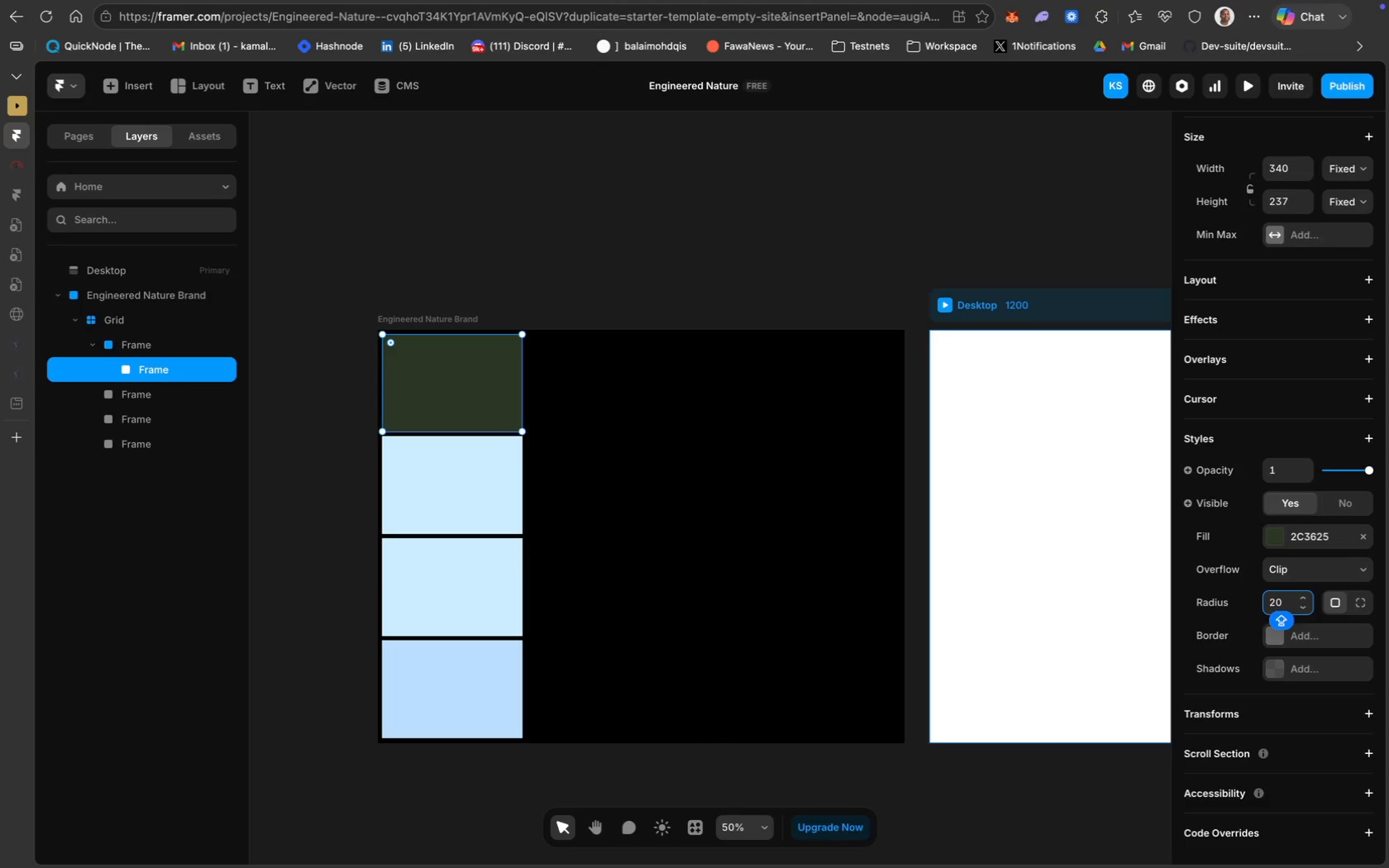 
wait(20.41)
 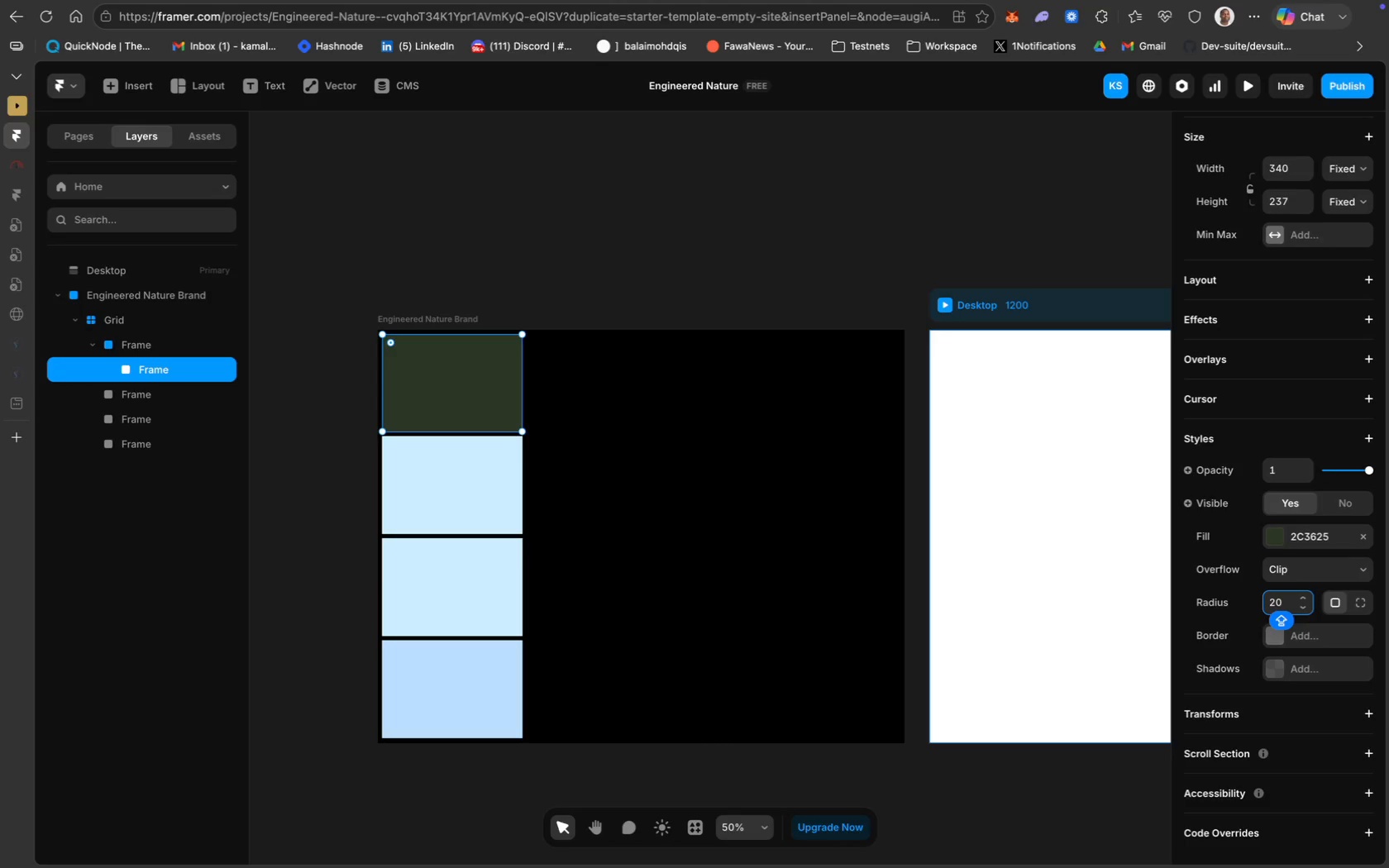 
key(Enter)
 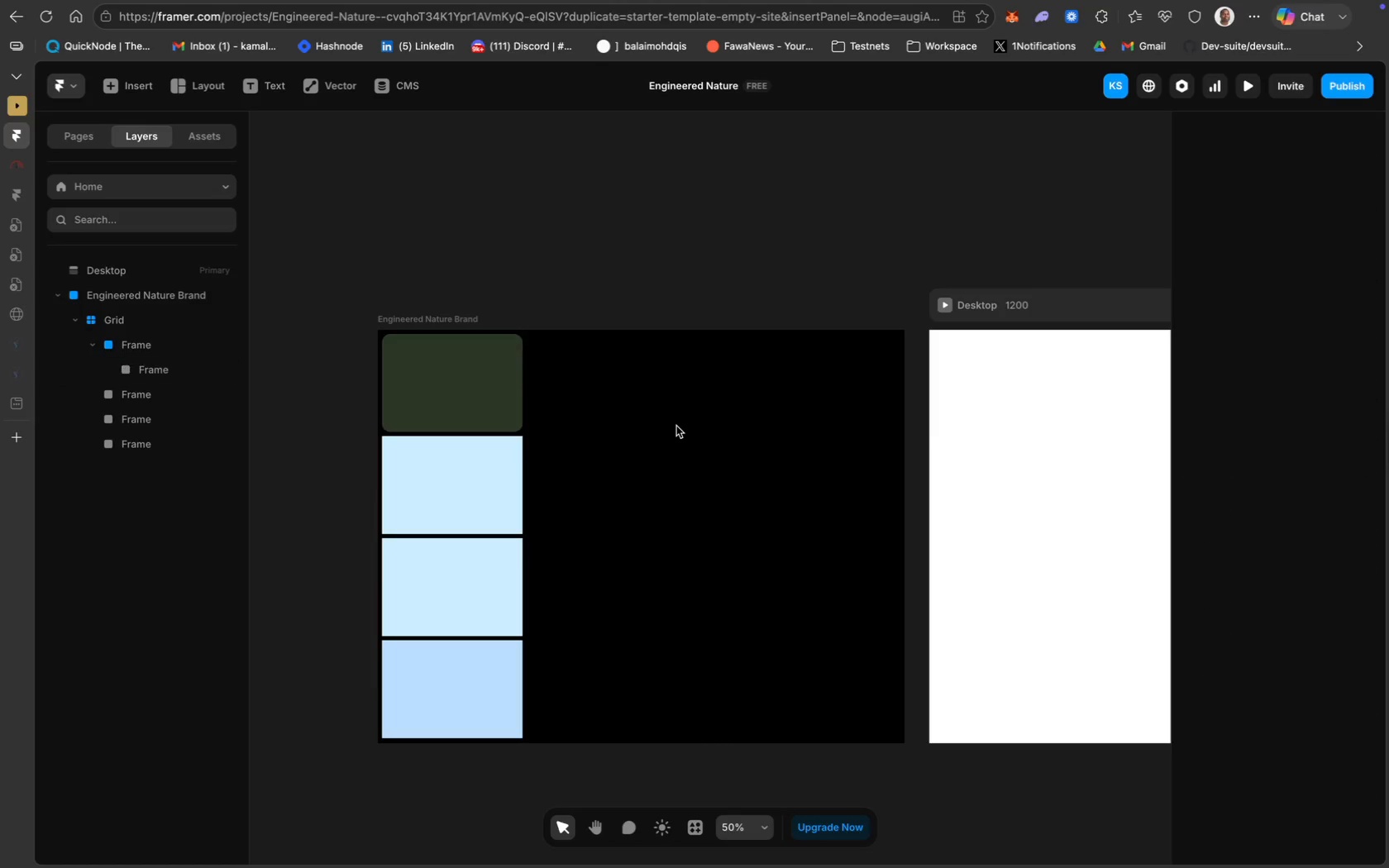 
left_click([489, 391])
 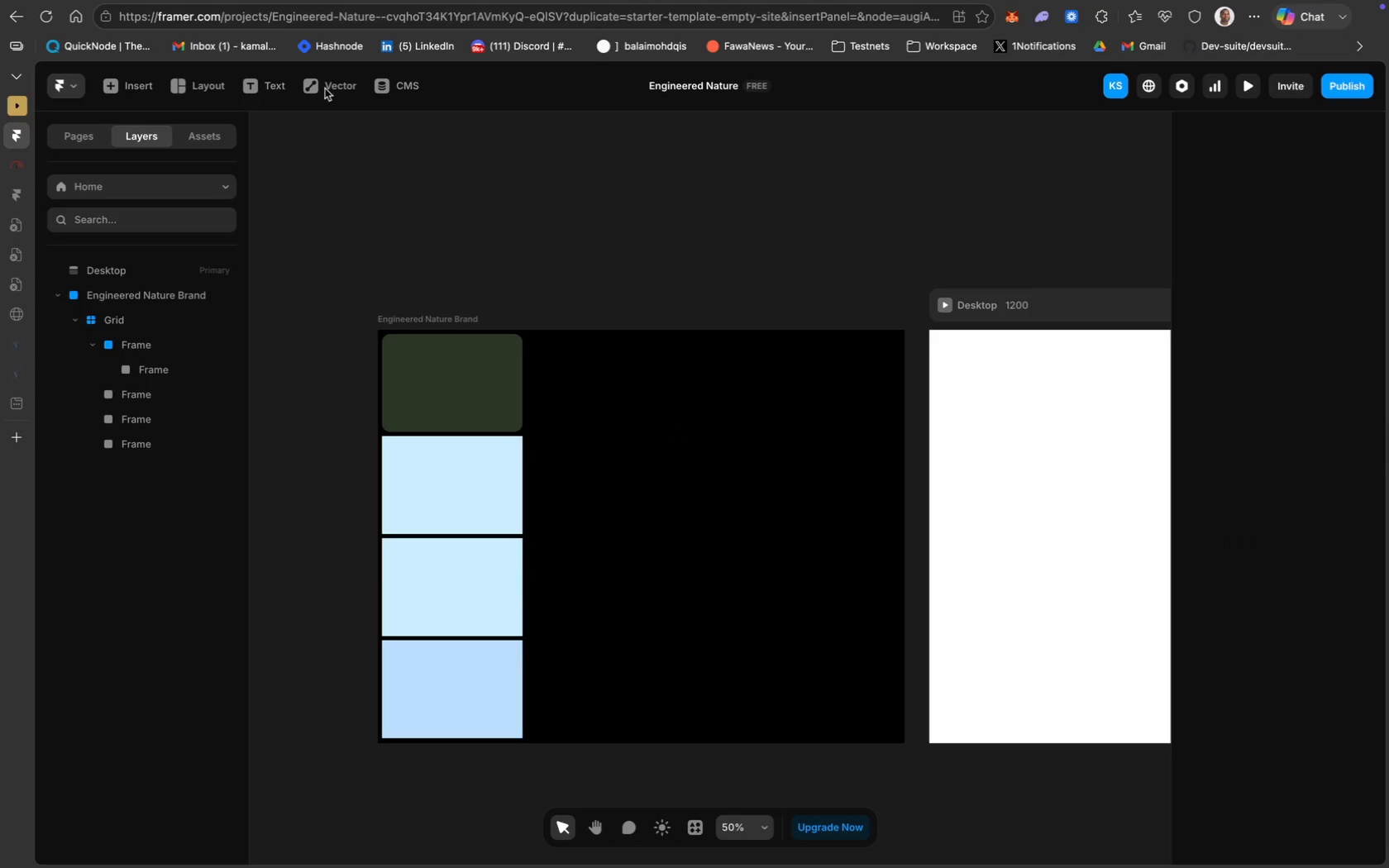 
left_click([324, 88])
 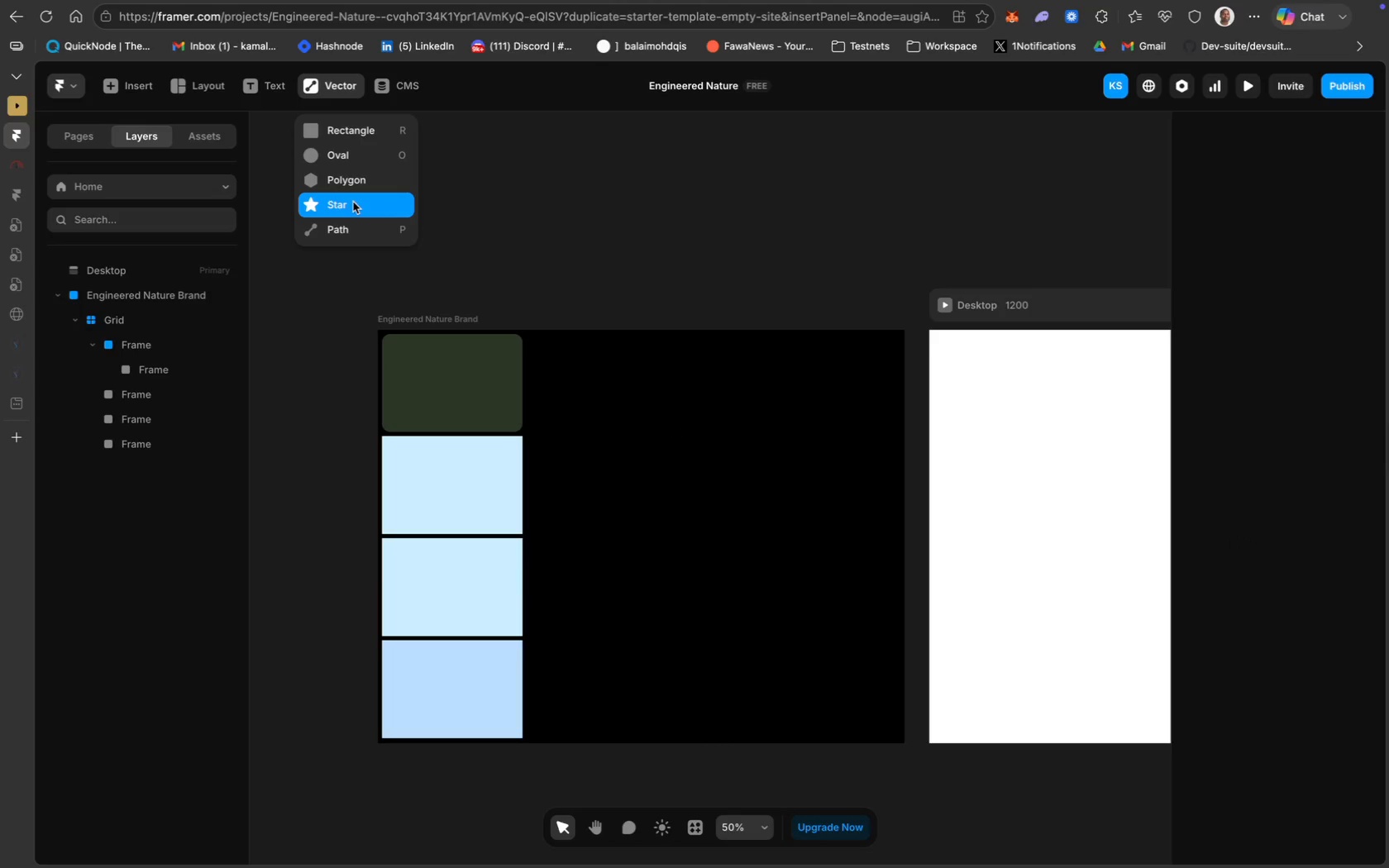 
left_click([352, 135])
 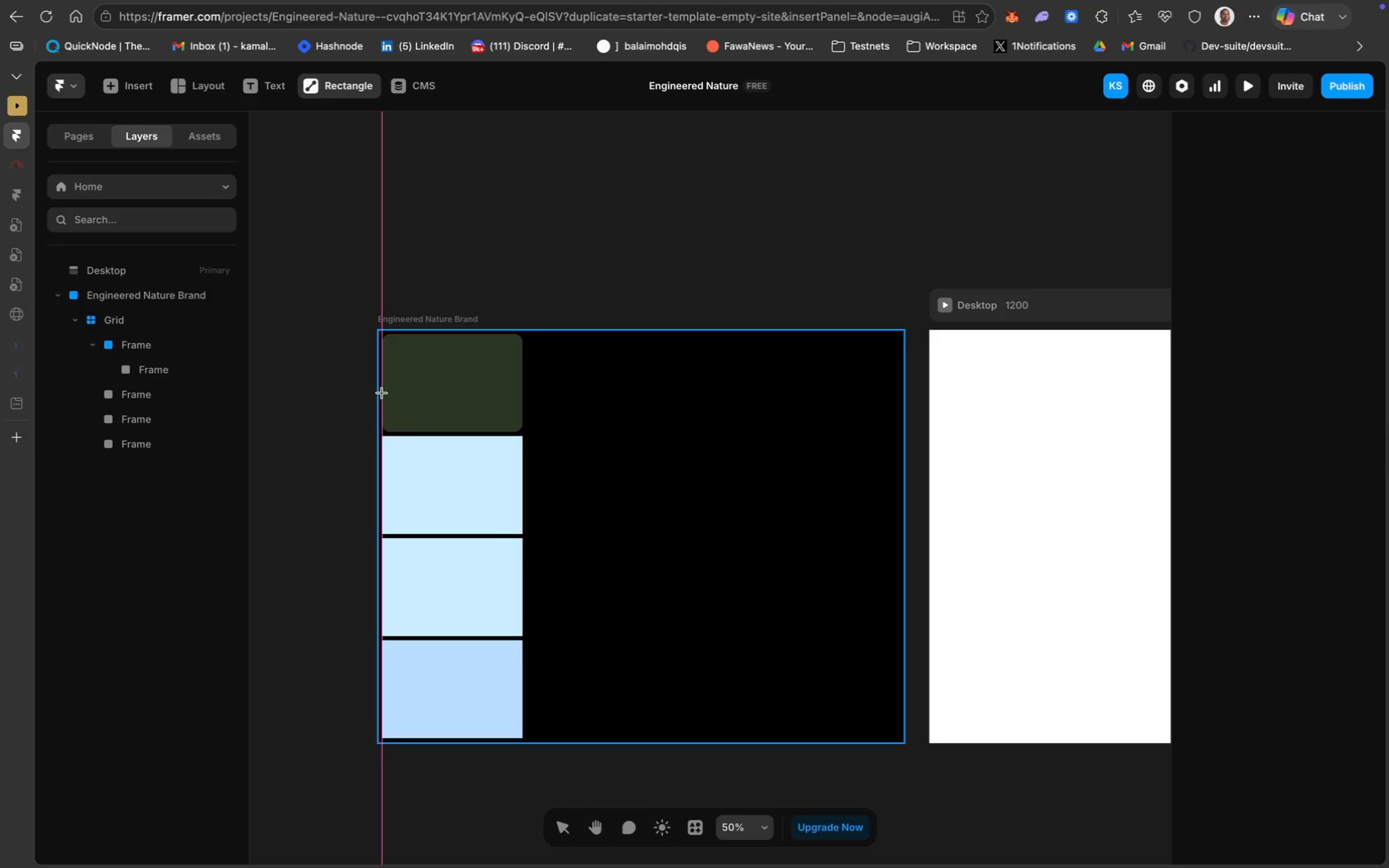 
left_click_drag(start_coordinate=[382, 393], to_coordinate=[398, 432])
 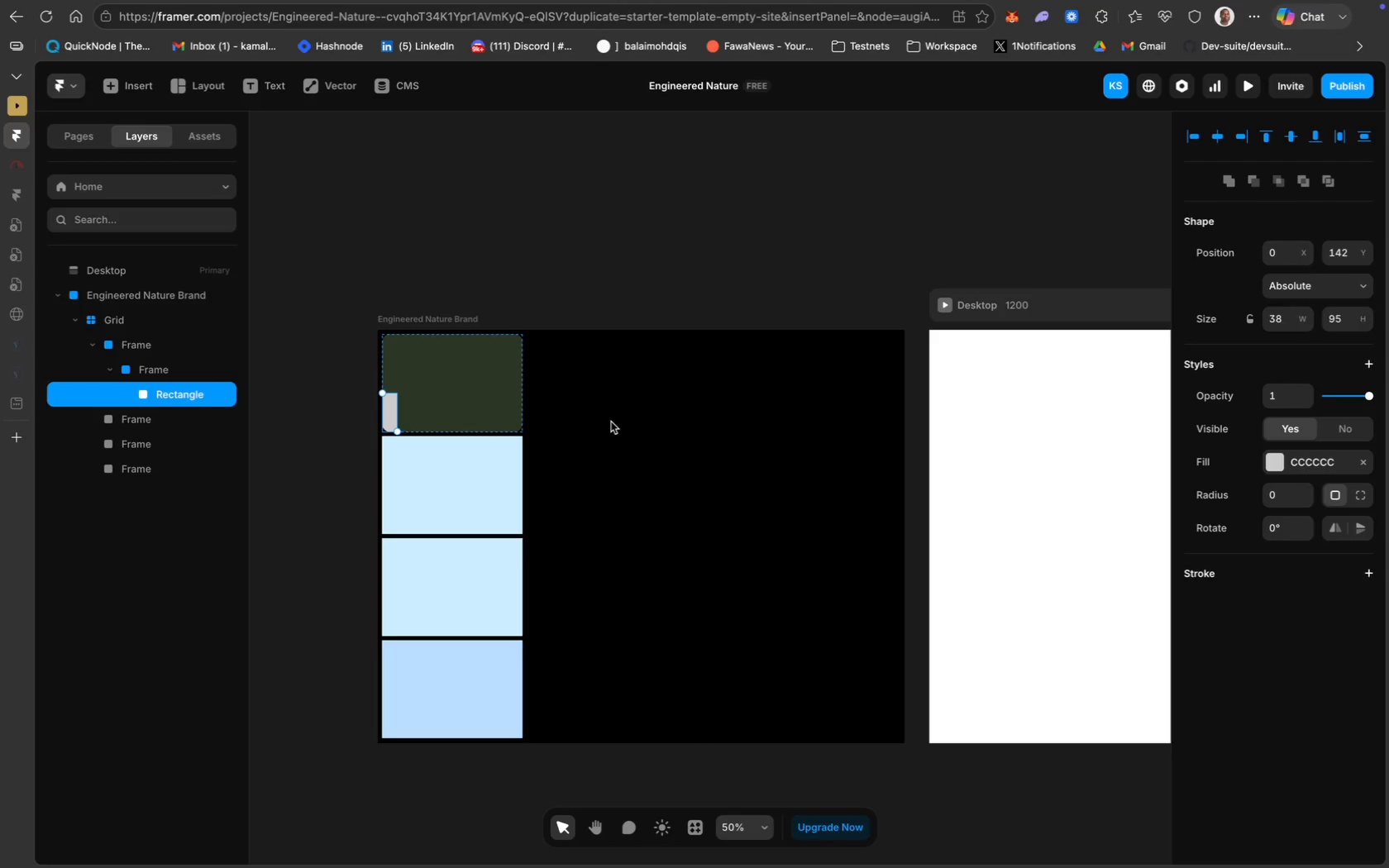 
wait(48.87)
 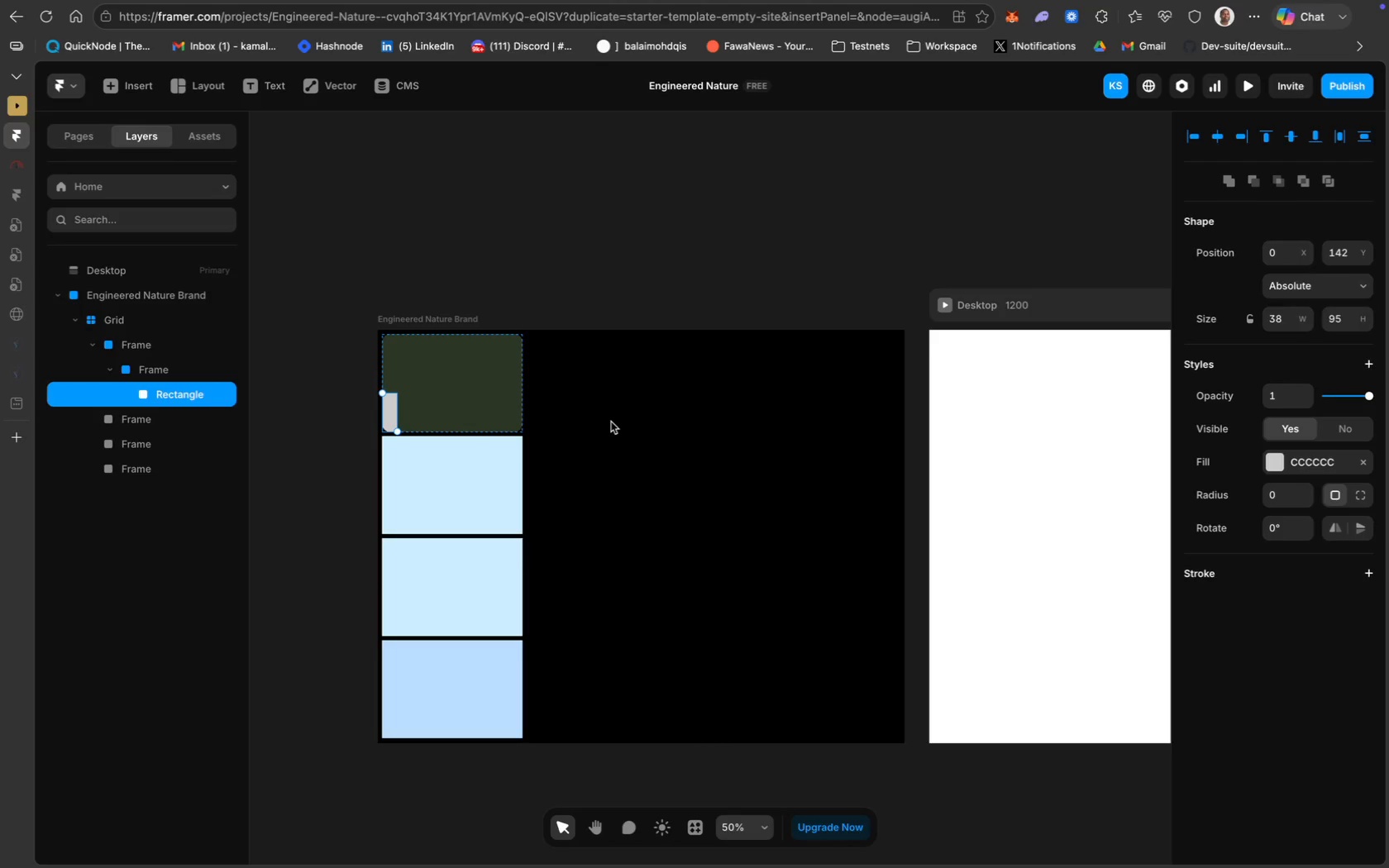 
key(Meta+D)
 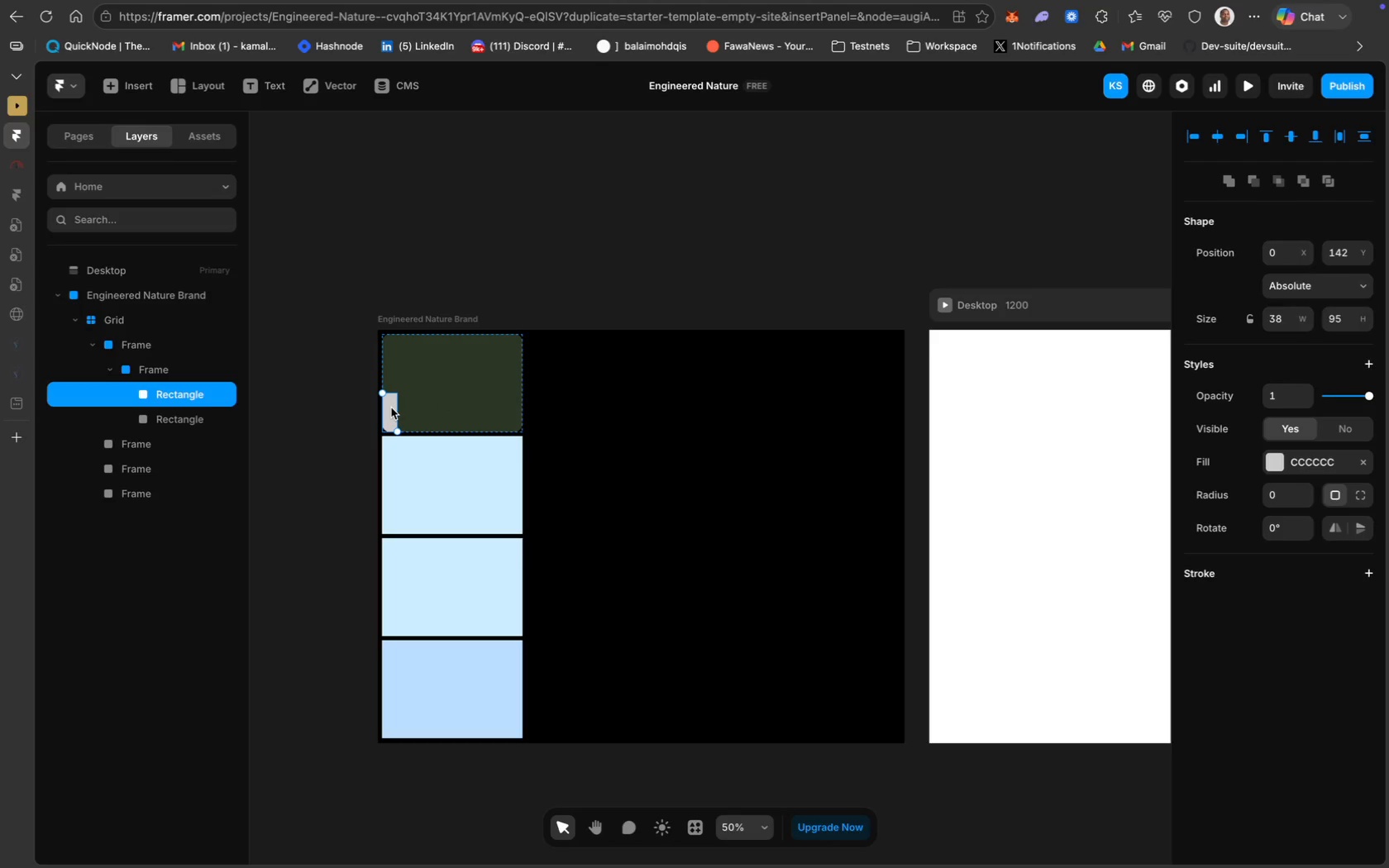 
left_click_drag(start_coordinate=[391, 408], to_coordinate=[409, 406])
 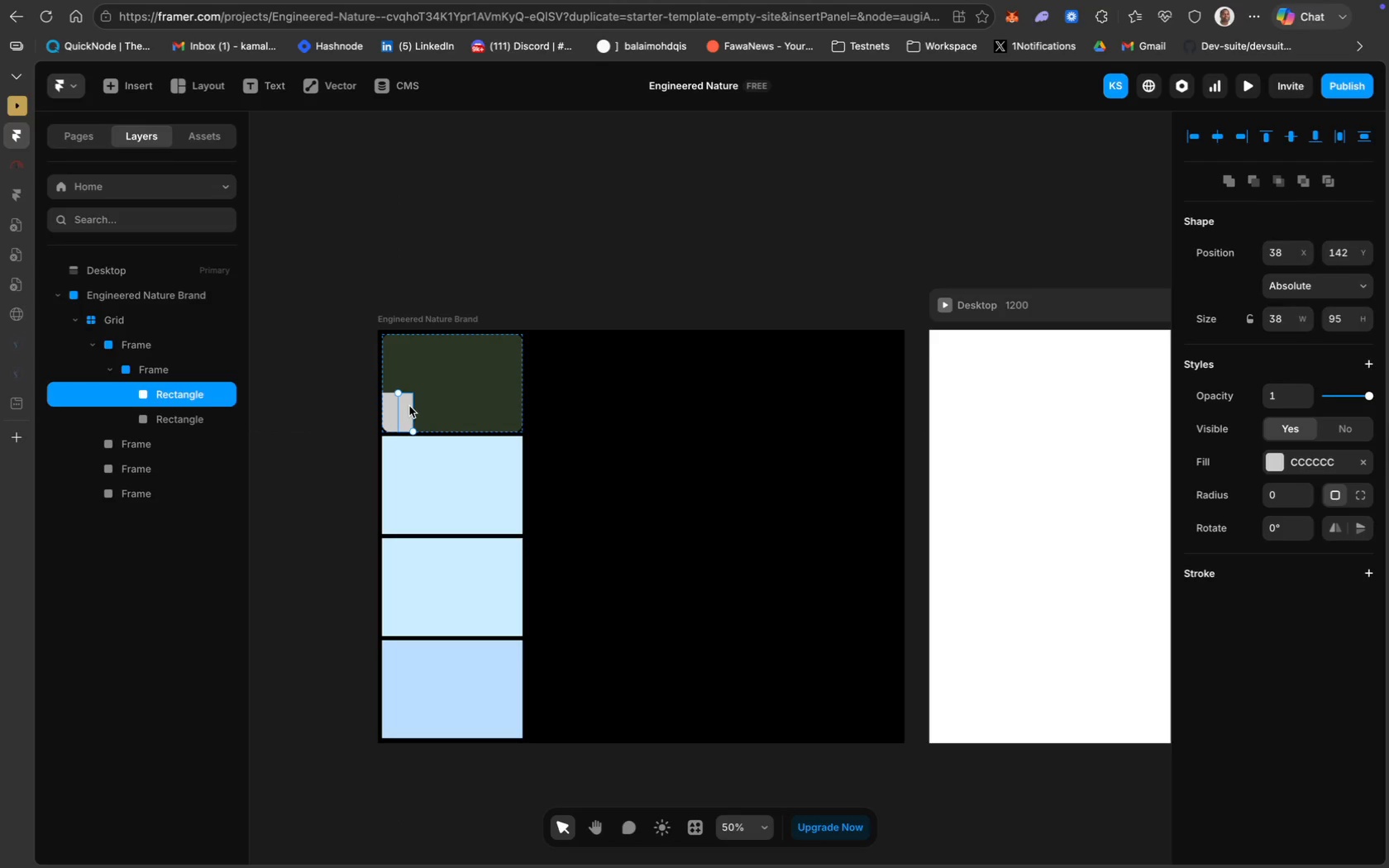 
key(ArrowRight)
 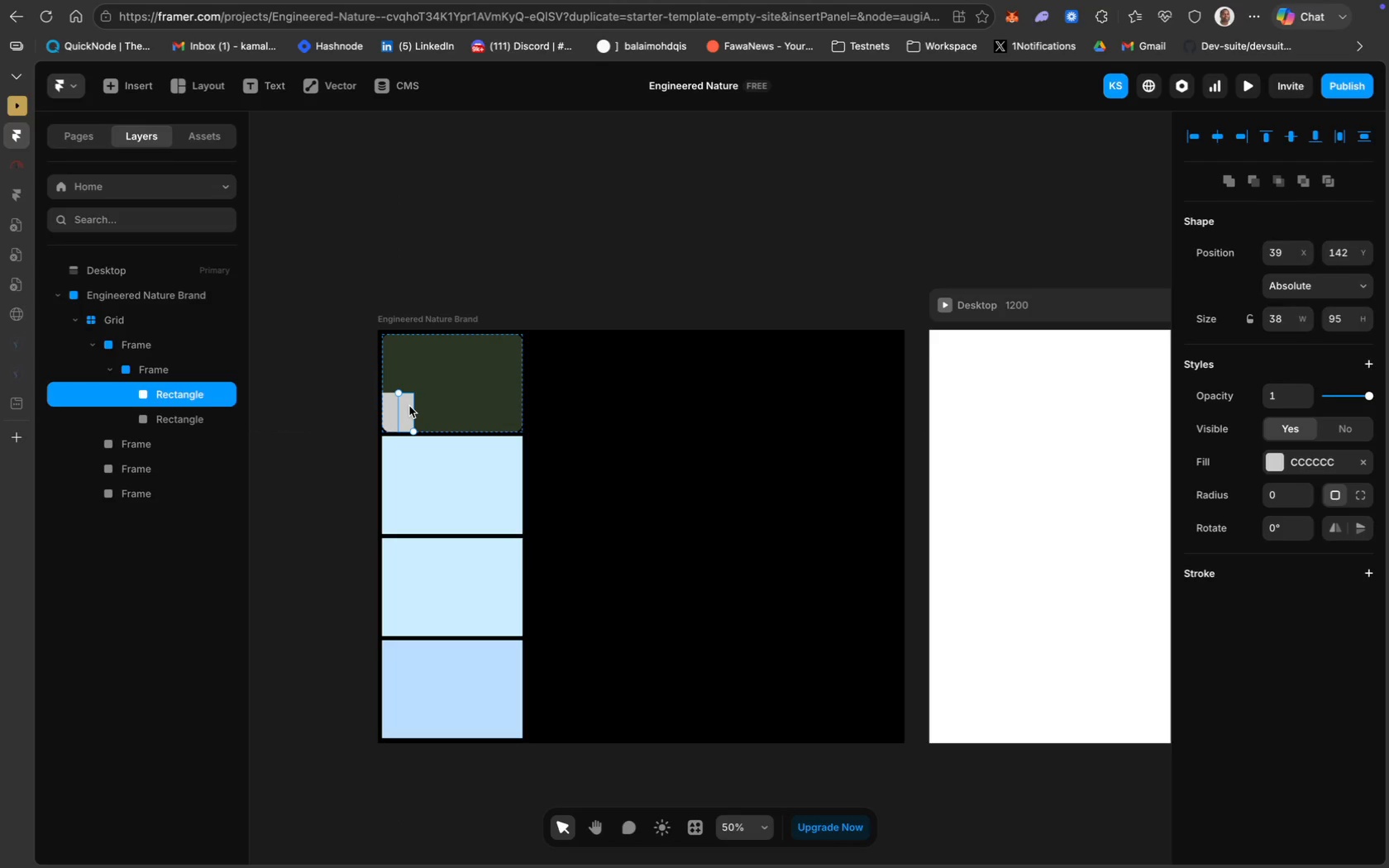 
key(ArrowRight)
 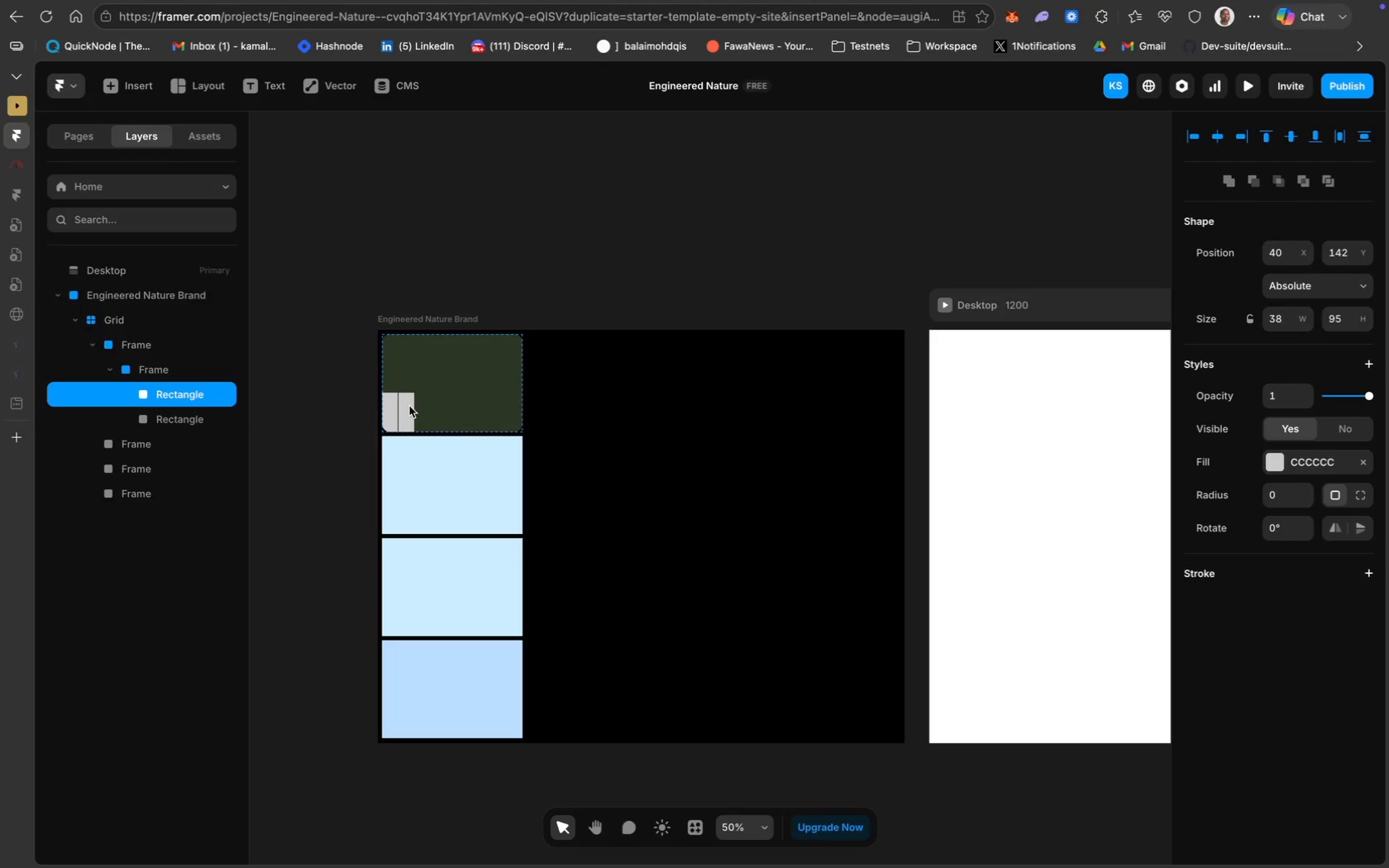 
key(Meta+D)
 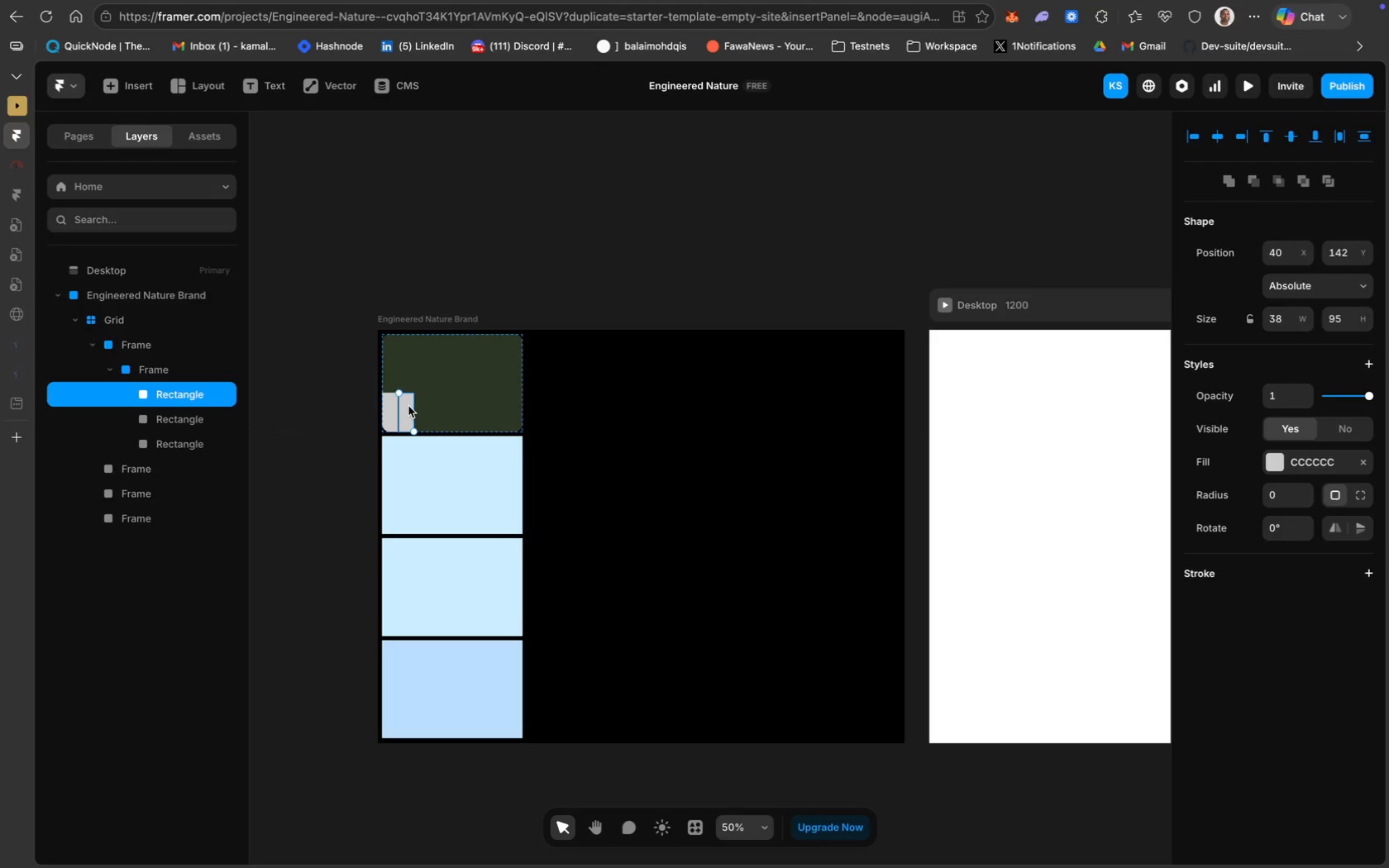 
left_click_drag(start_coordinate=[408, 406], to_coordinate=[422, 406])
 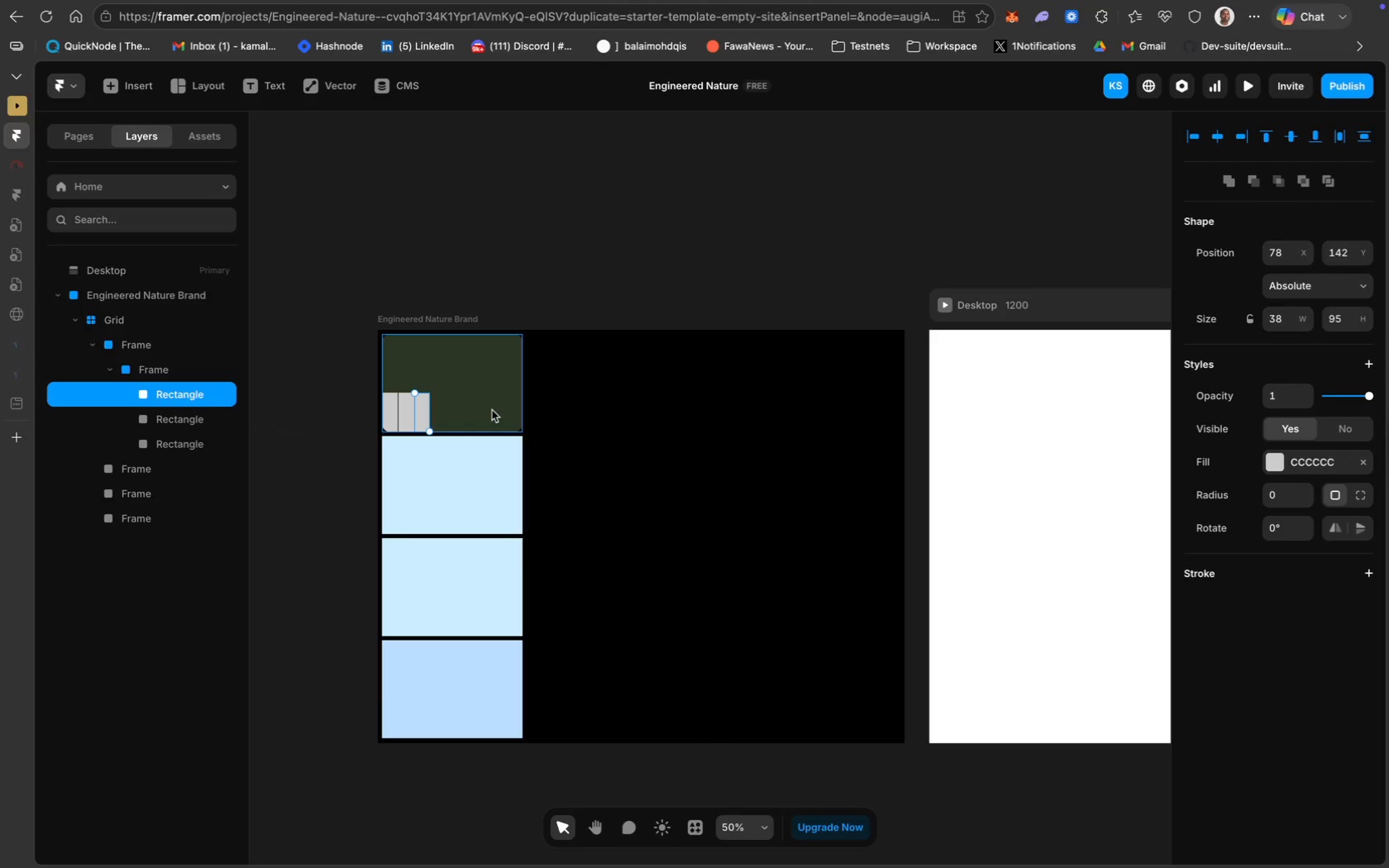 
key(ArrowLeft)
 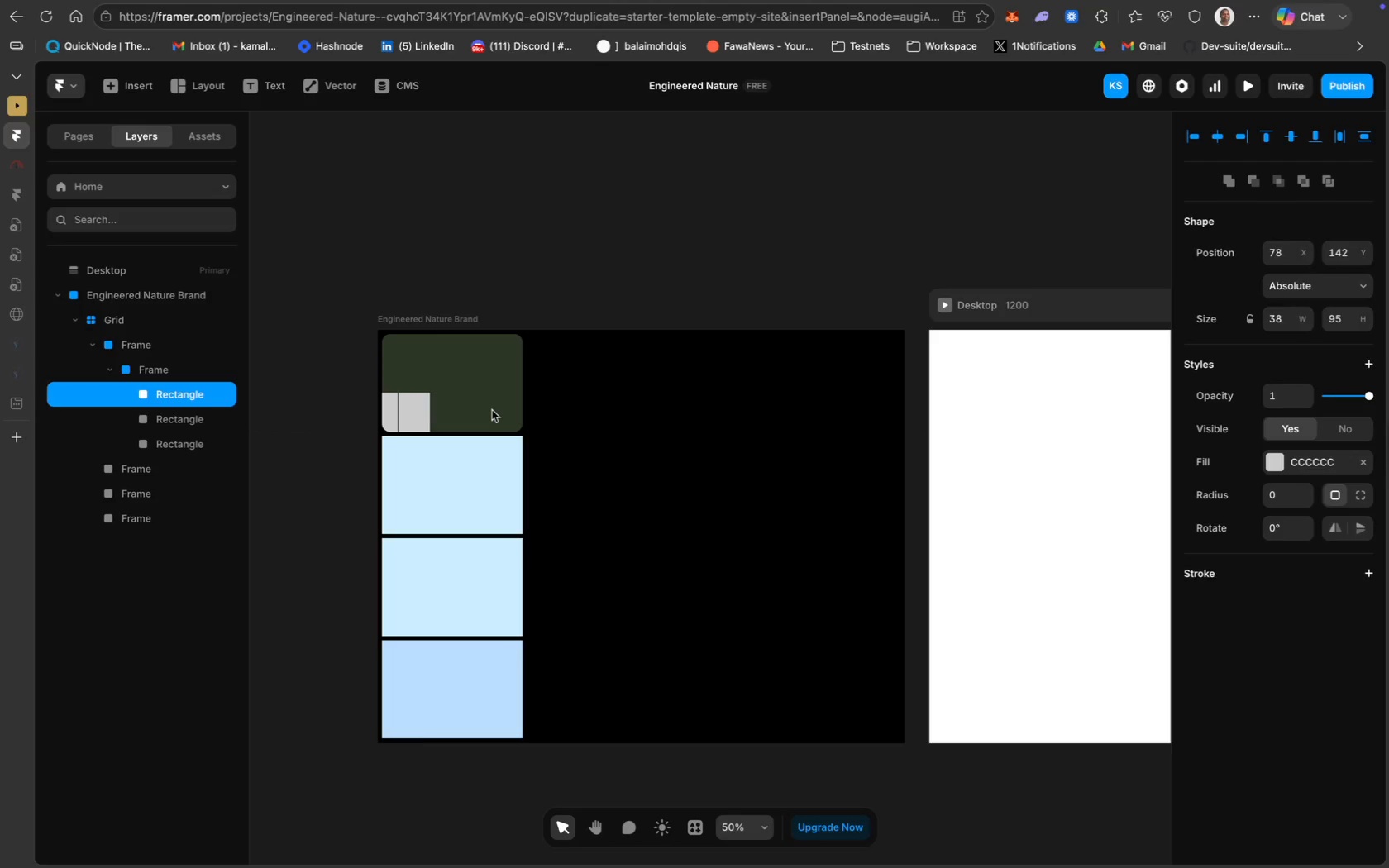 
key(ArrowRight)
 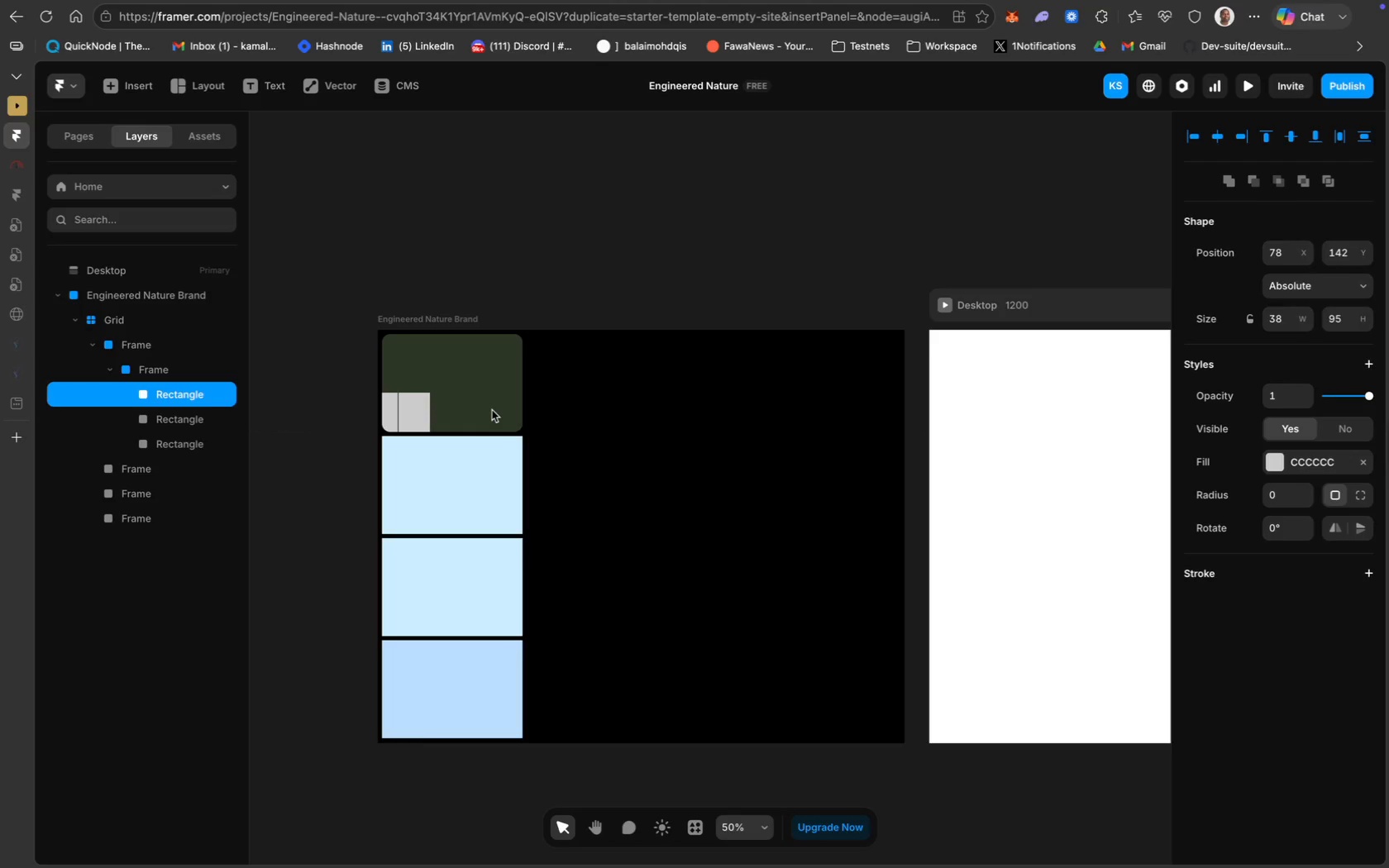 
key(ArrowRight)
 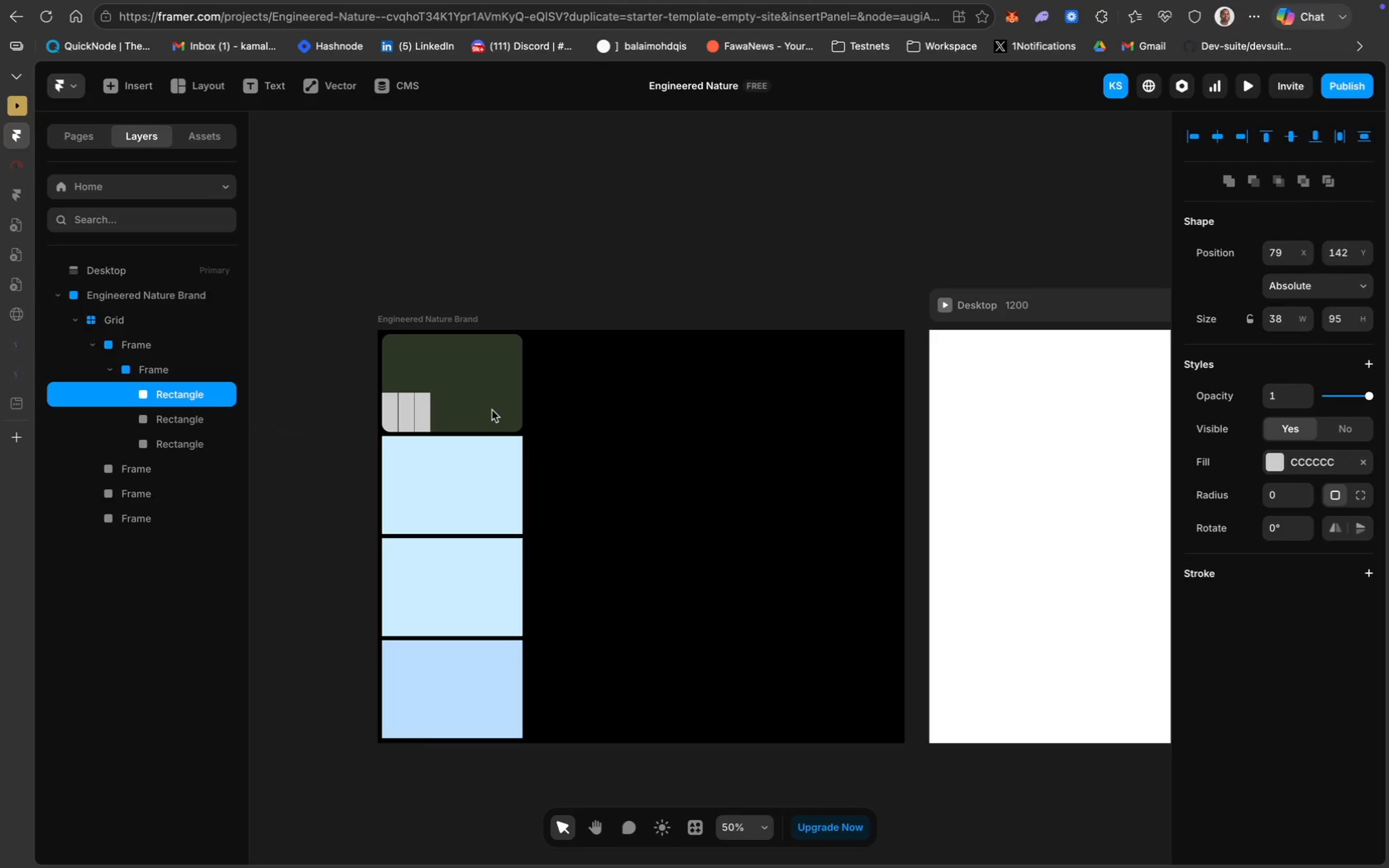 
key(ArrowRight)
 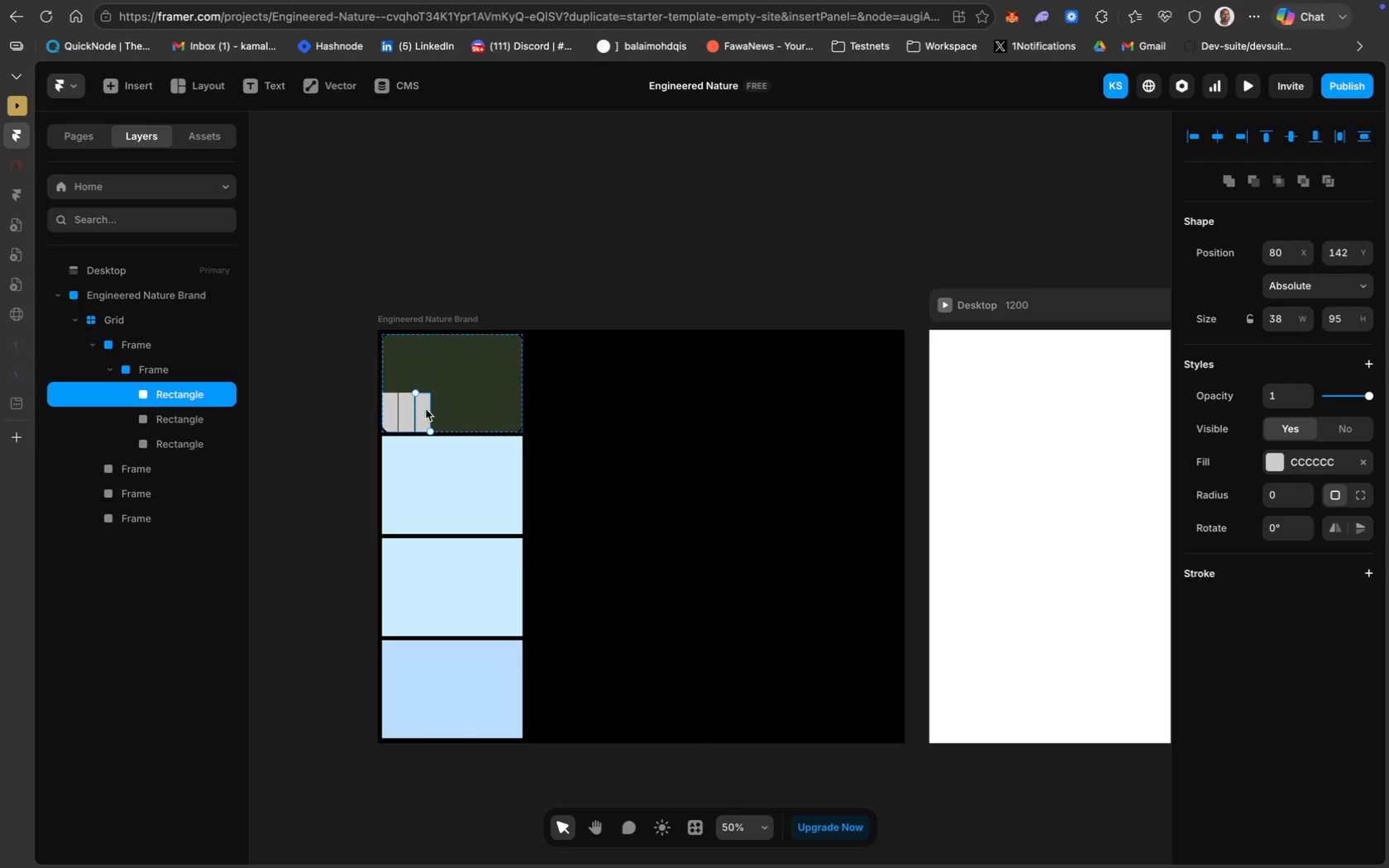 
hold_key(key=ShiftLeft, duration=0.72)
 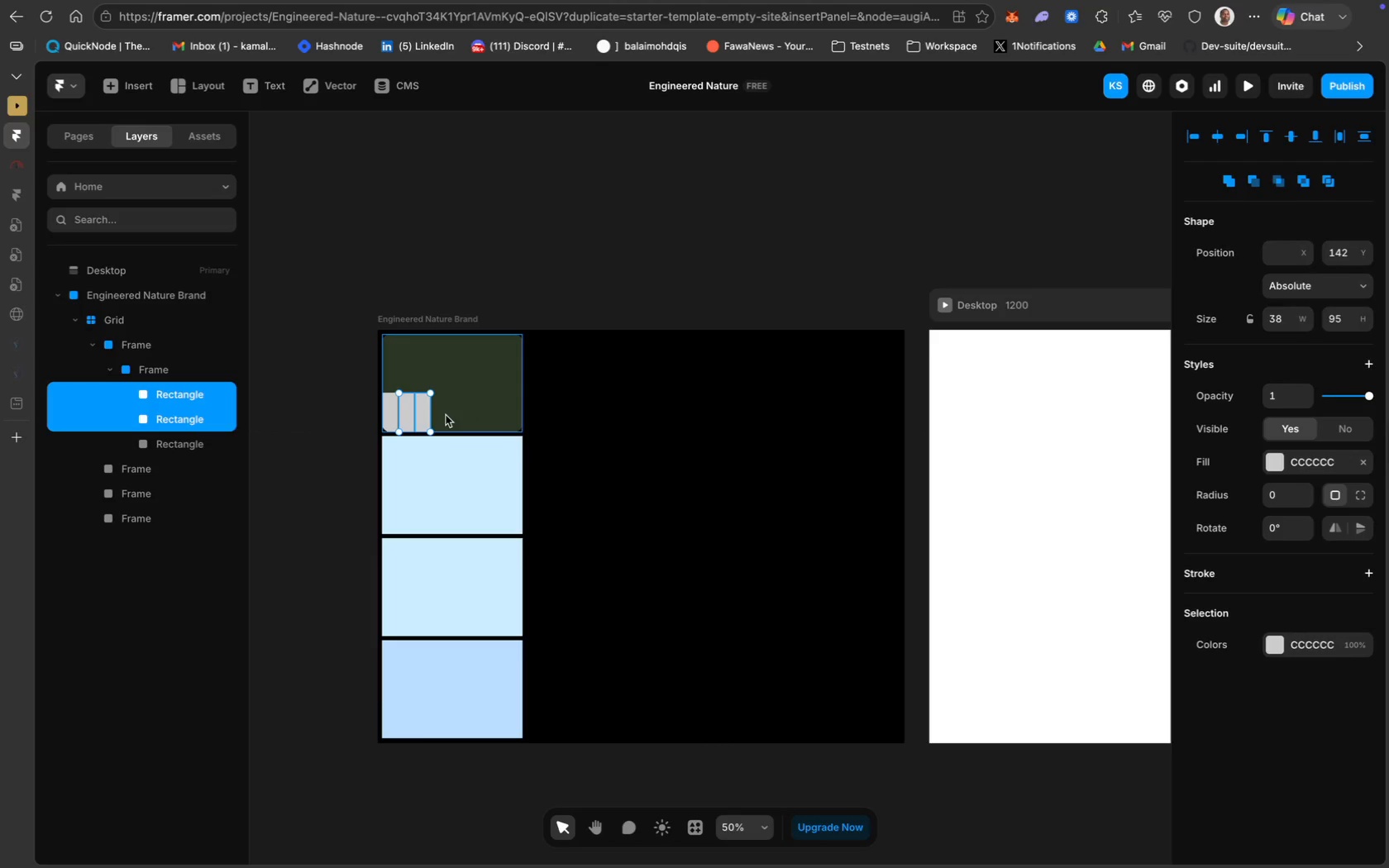 
key(Meta+CommandLeft)
 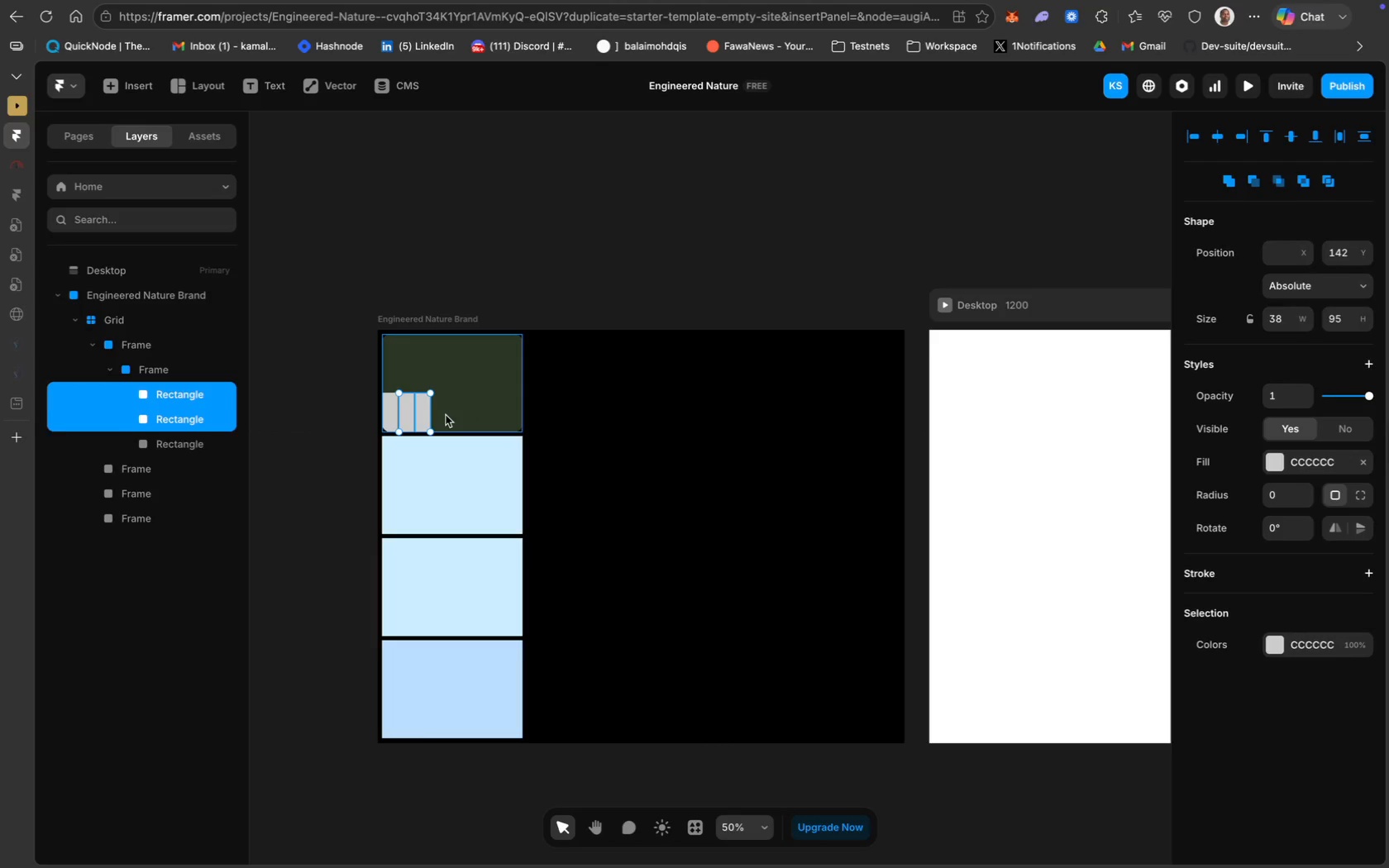 
key(Meta+D)
 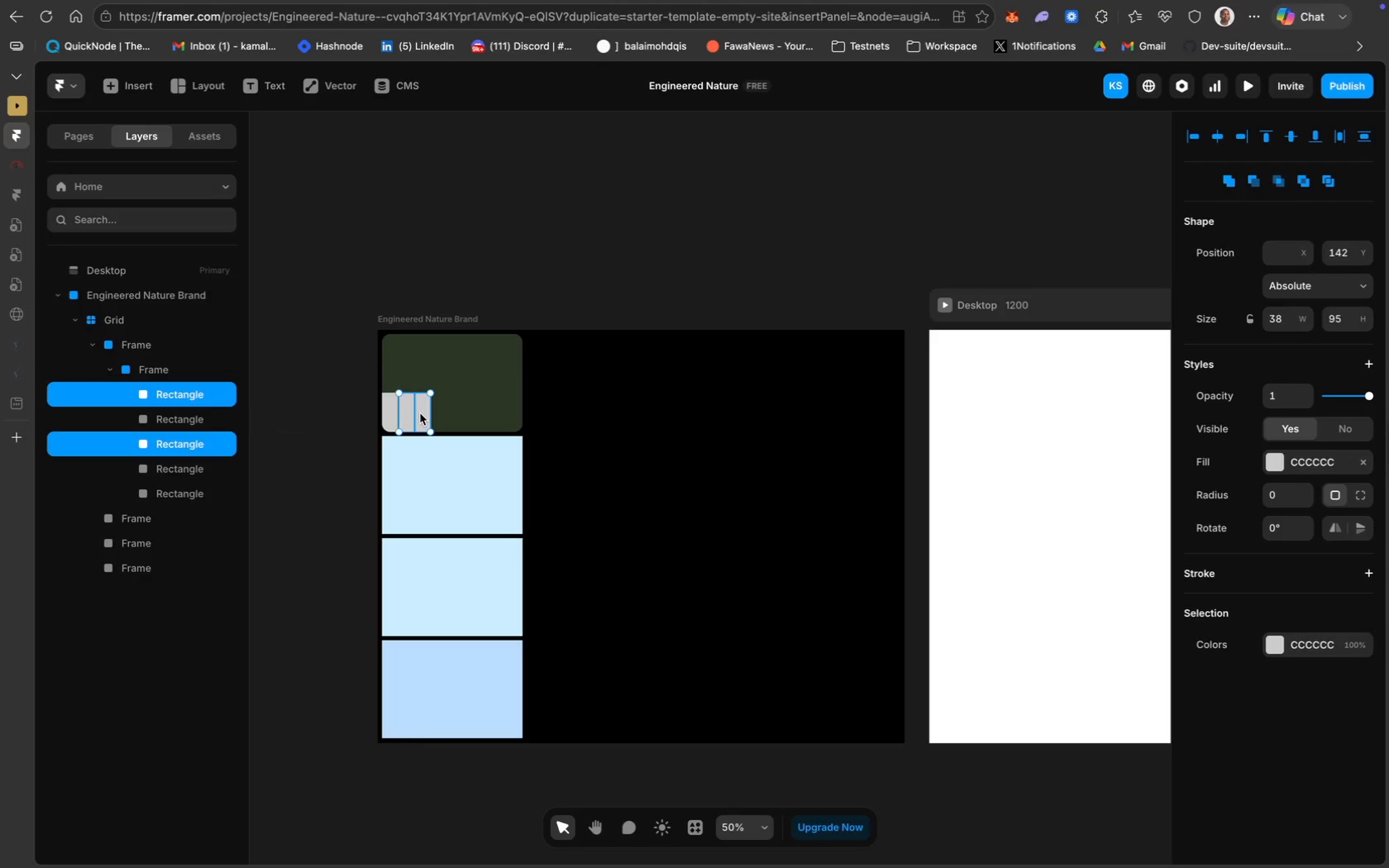 
left_click_drag(start_coordinate=[422, 413], to_coordinate=[455, 412])
 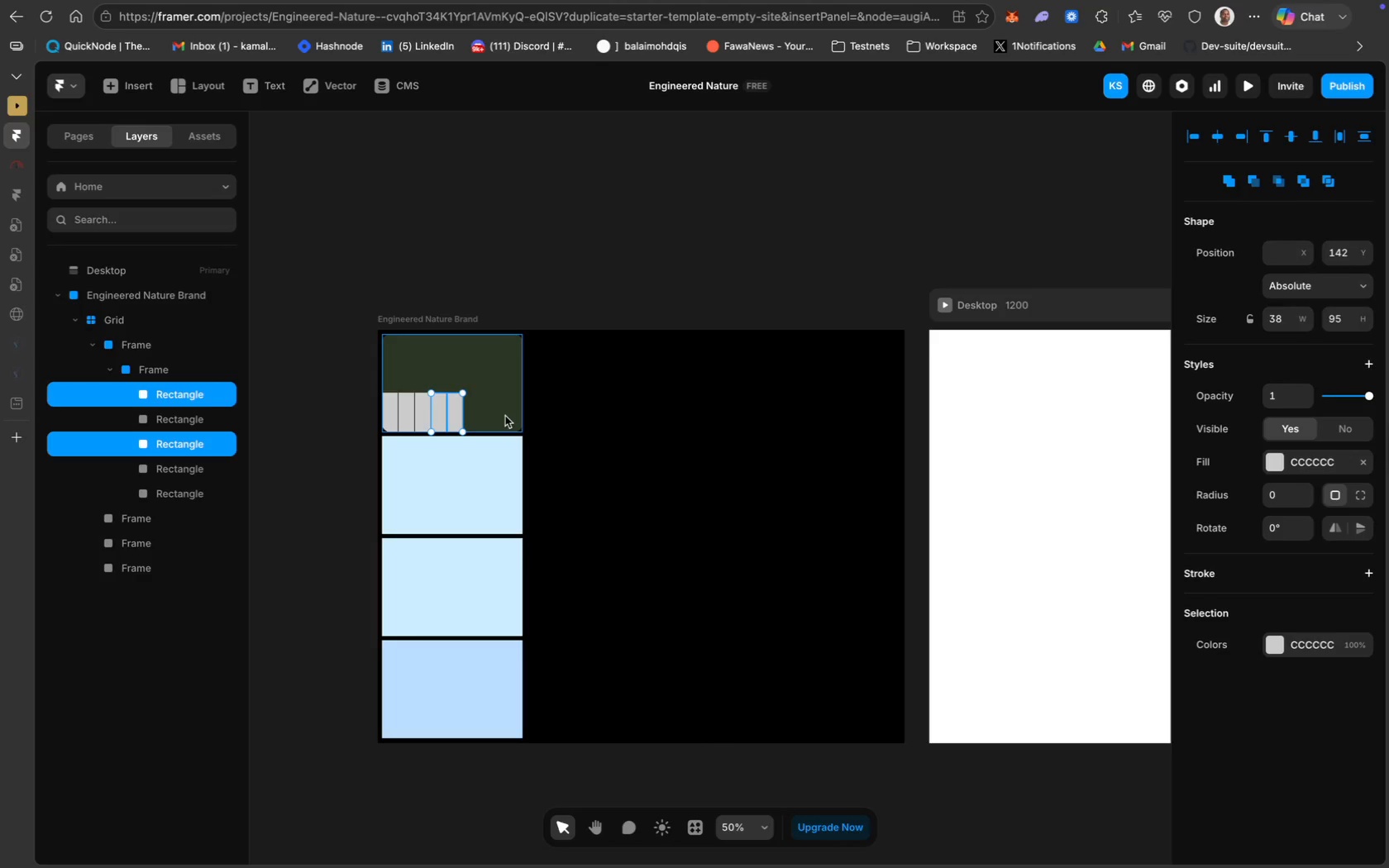 
key(ArrowRight)
 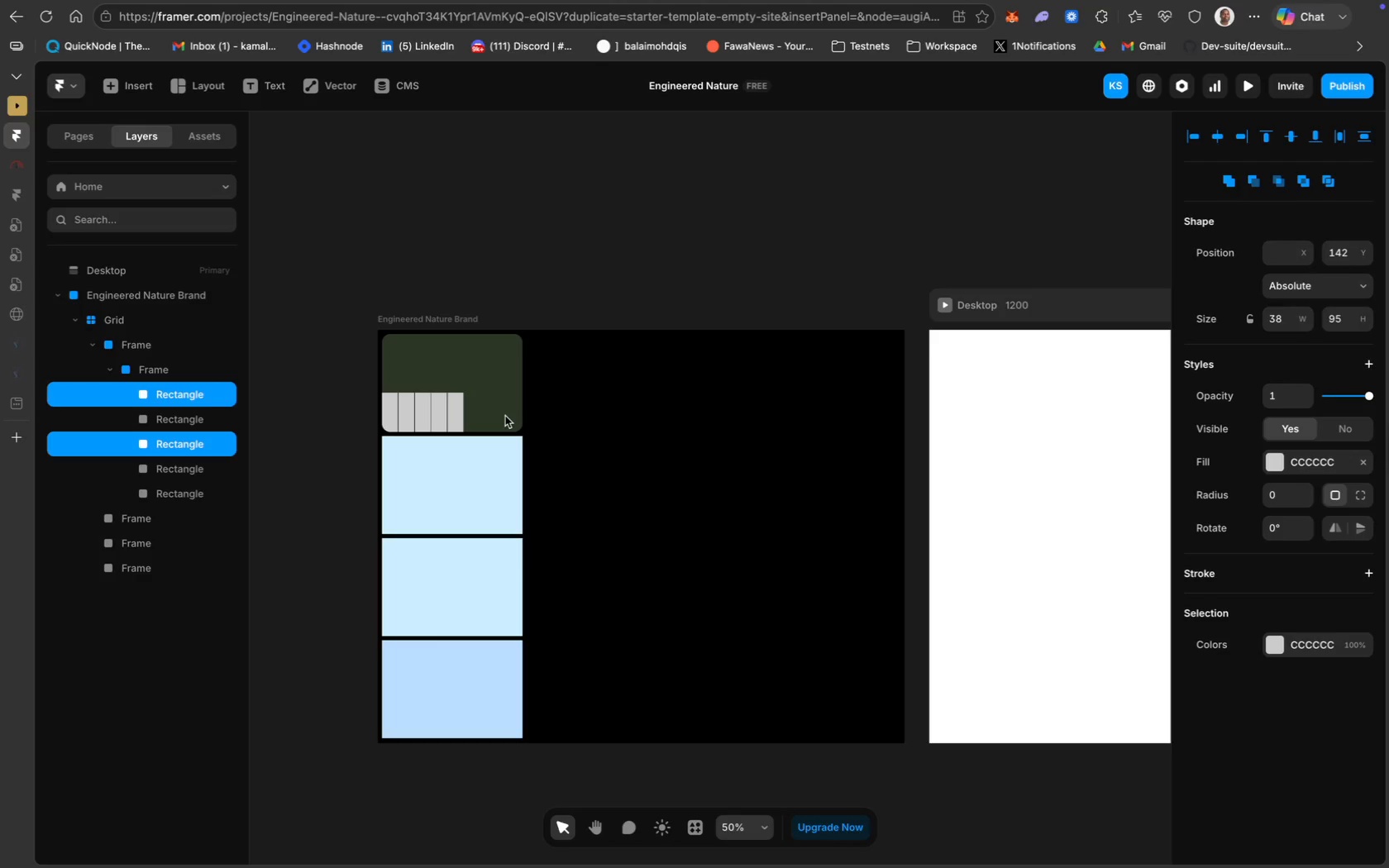 
key(ArrowRight)
 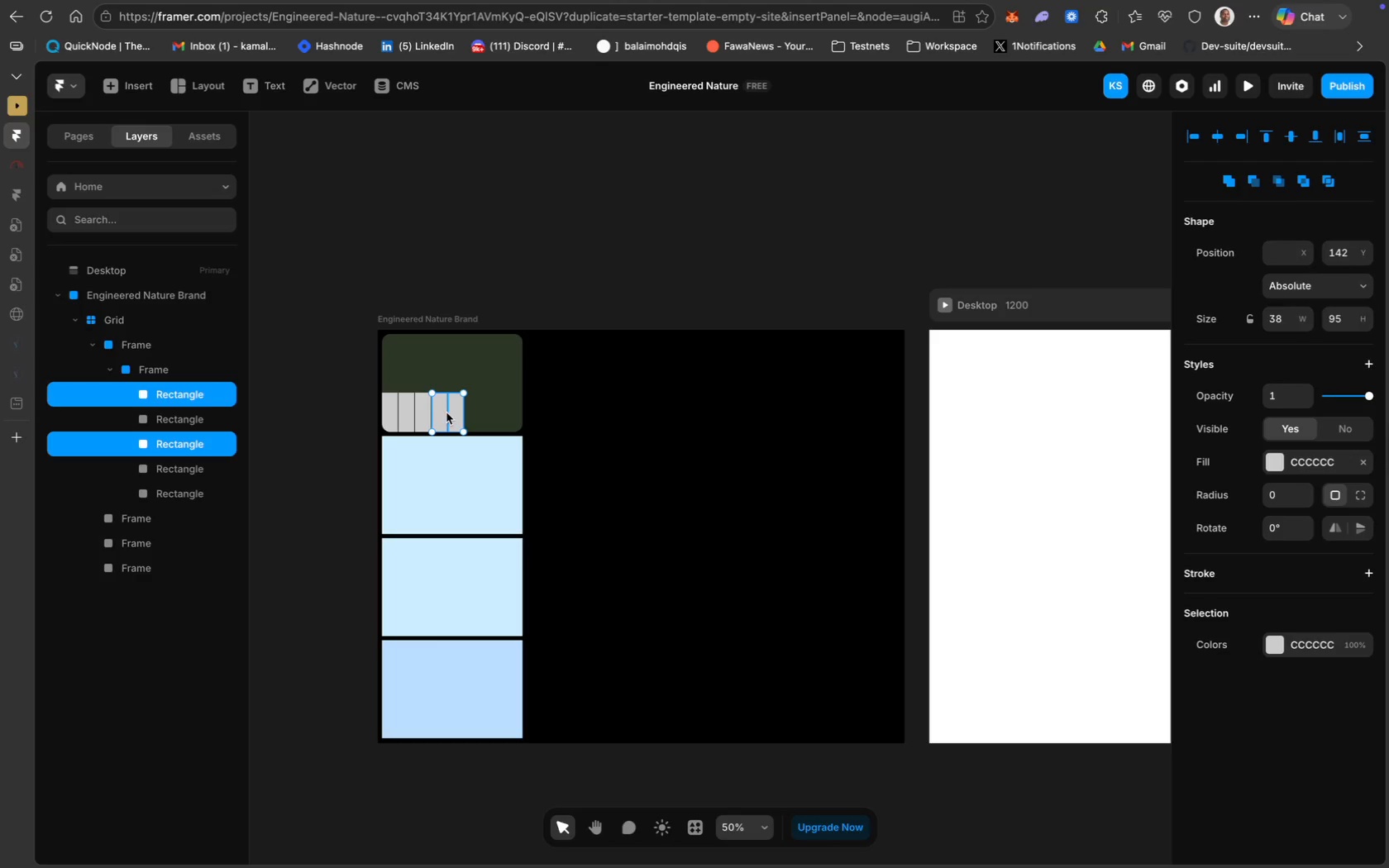 
key(Meta+CommandLeft)
 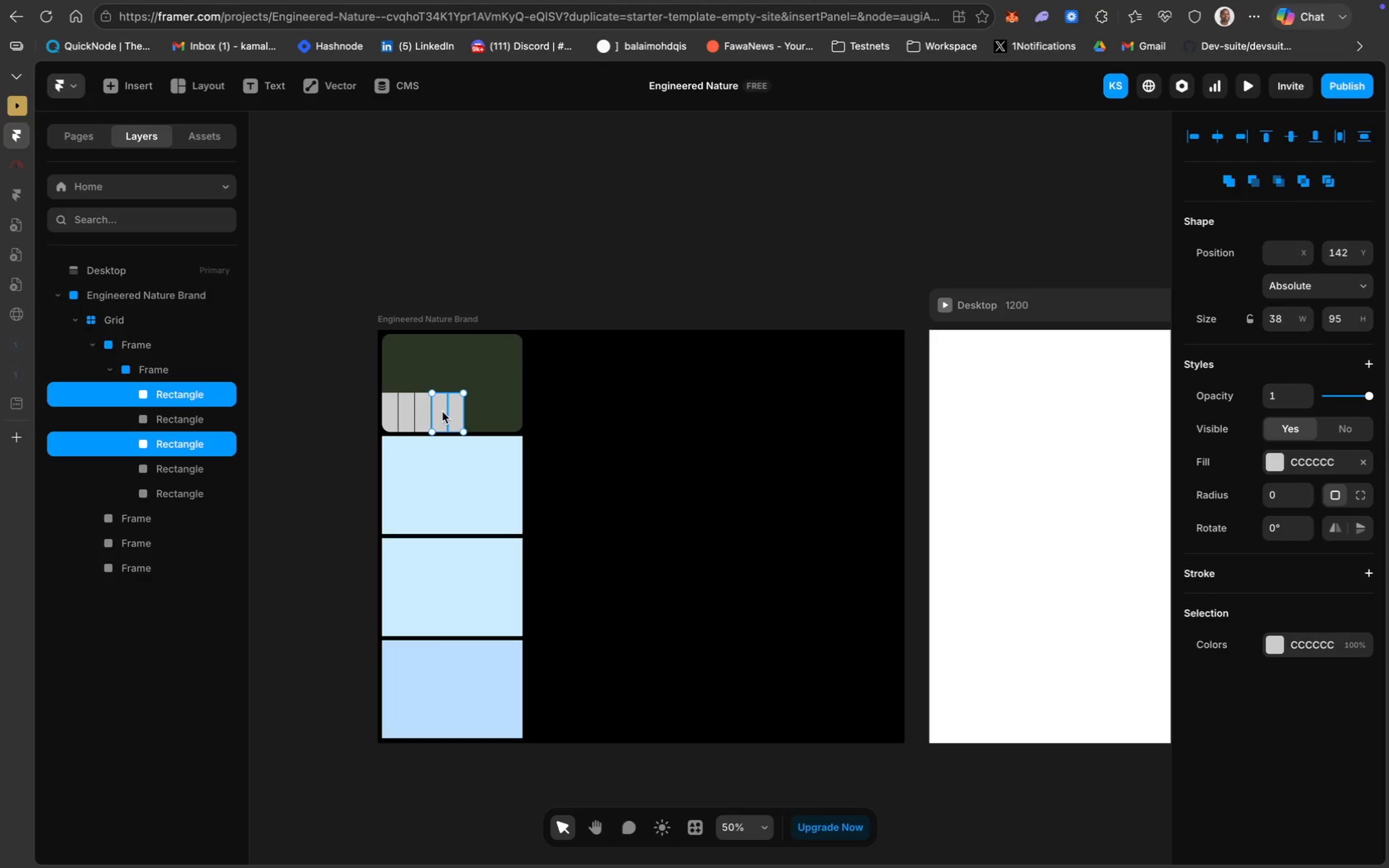 
hold_key(key=ShiftLeft, duration=1.0)
left_click([420, 415])
 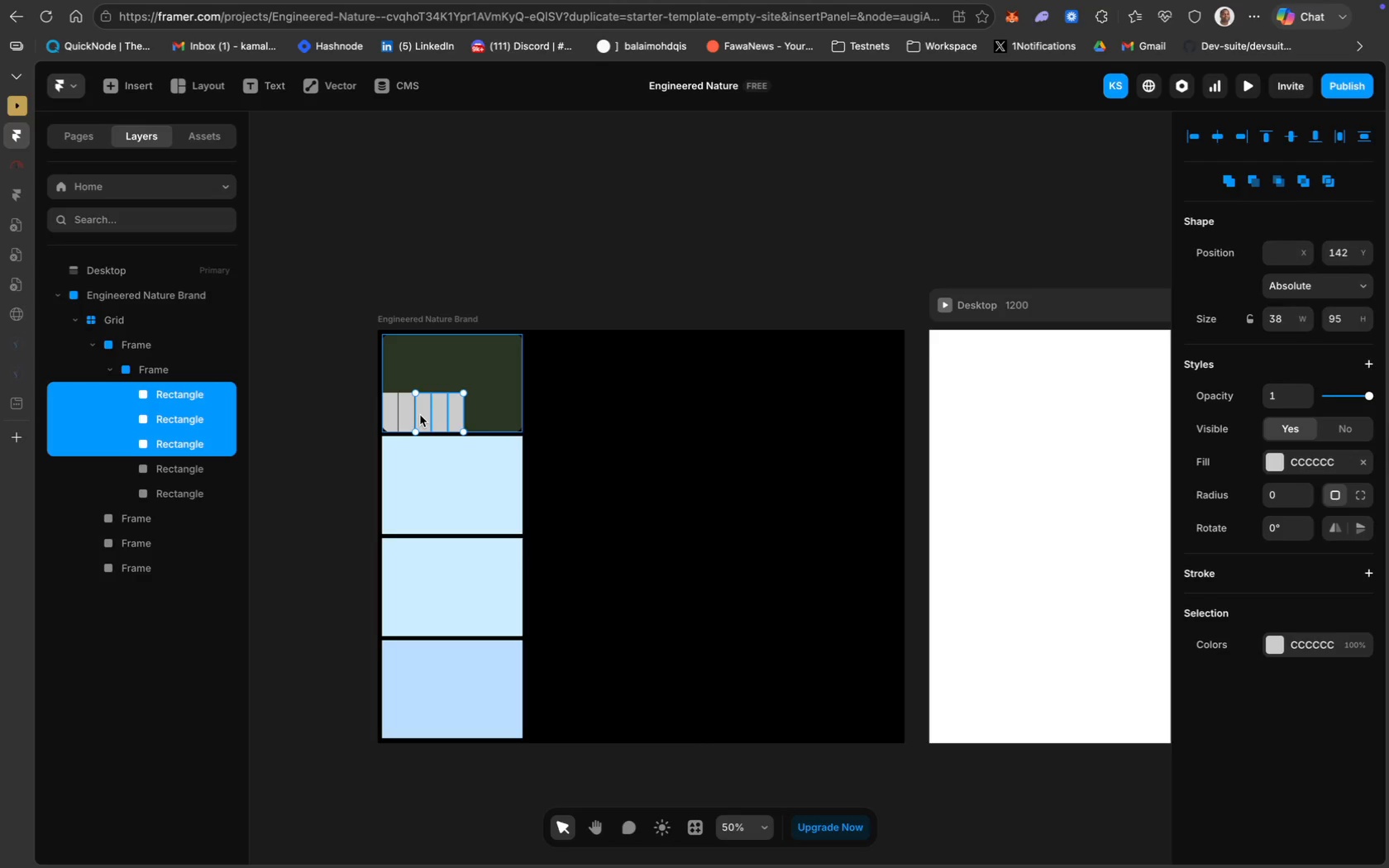 
key(Meta+D)
 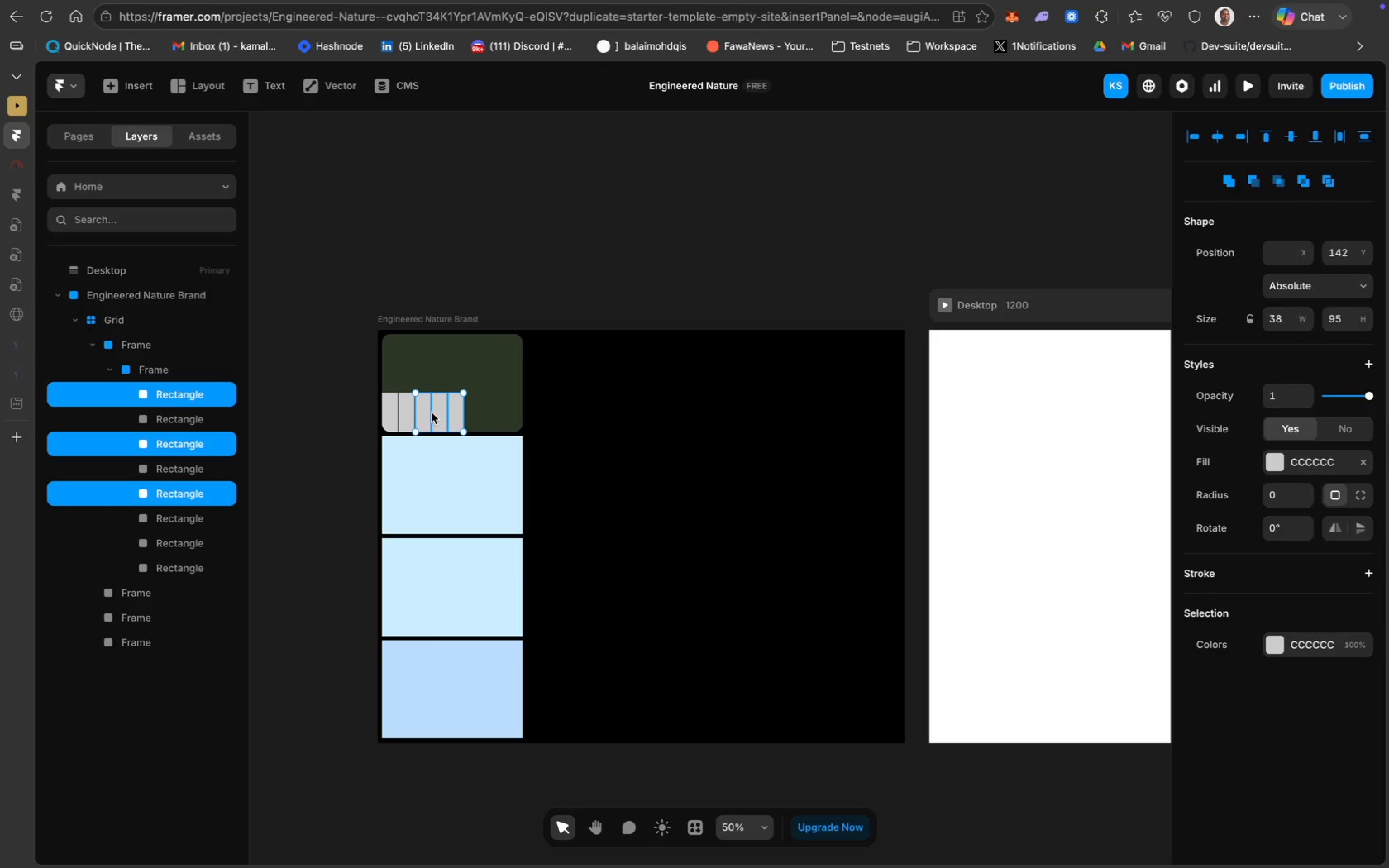 
left_click_drag(start_coordinate=[432, 413], to_coordinate=[484, 412])
 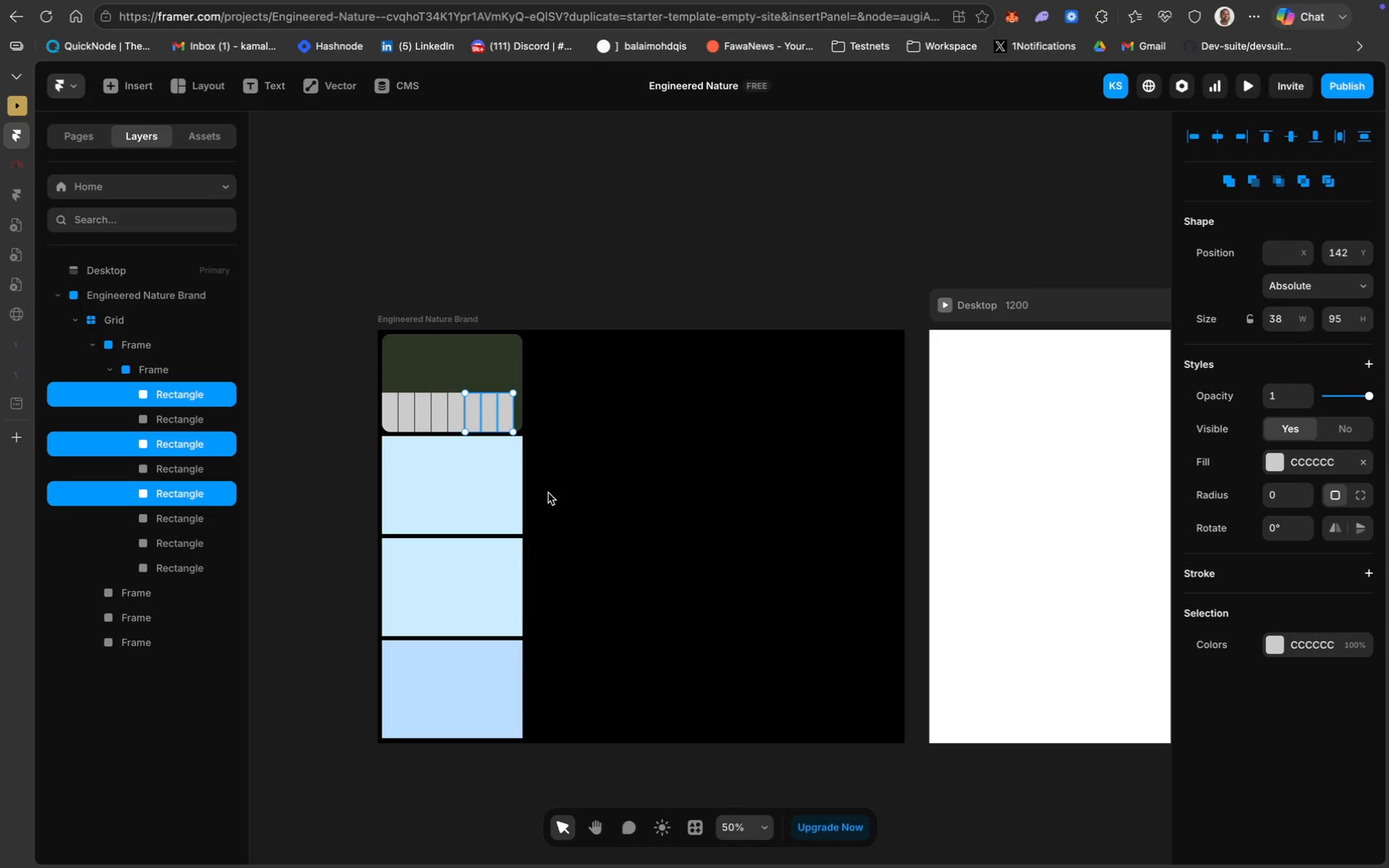 
left_click([134, 346])
 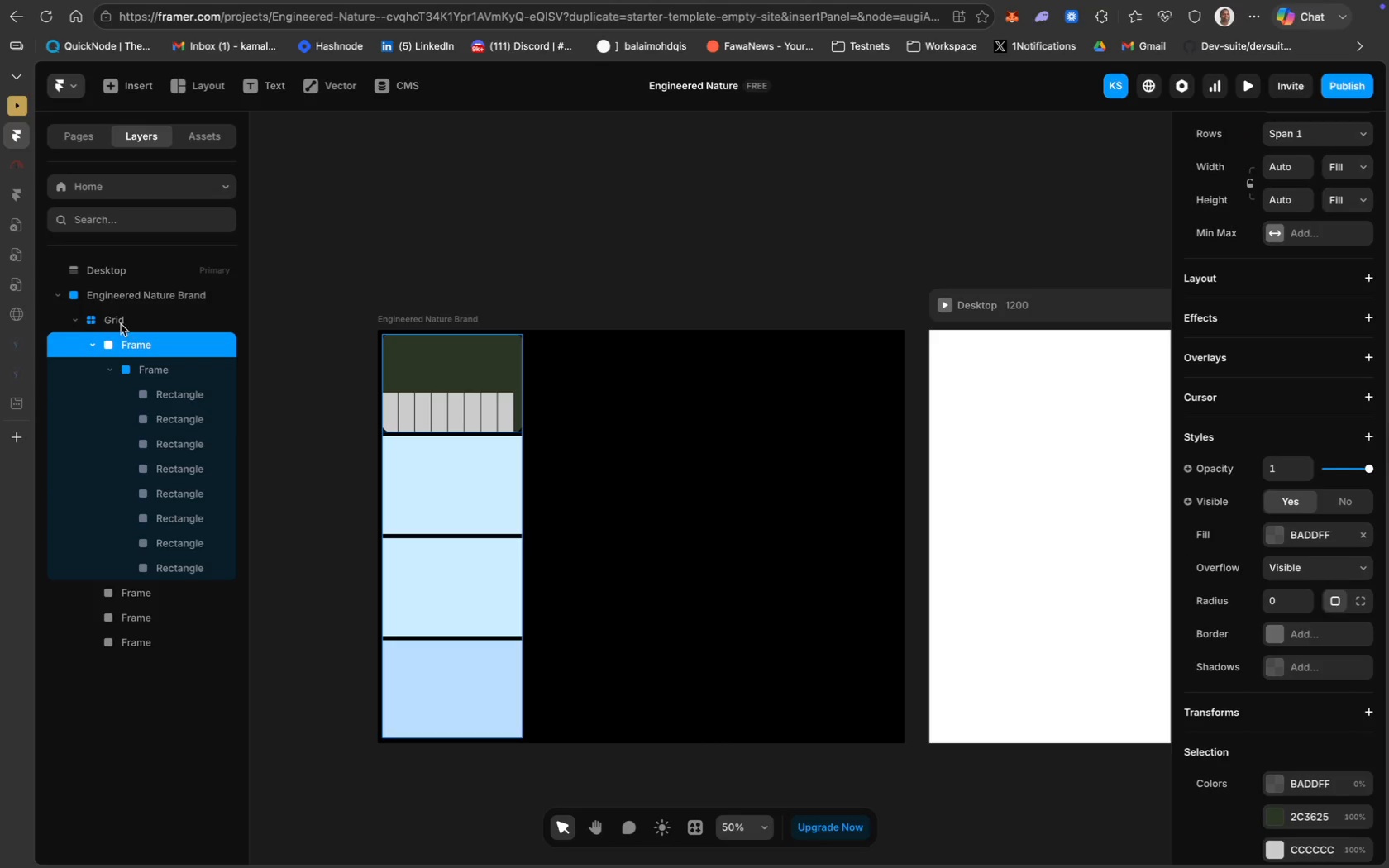 
left_click([122, 317])
 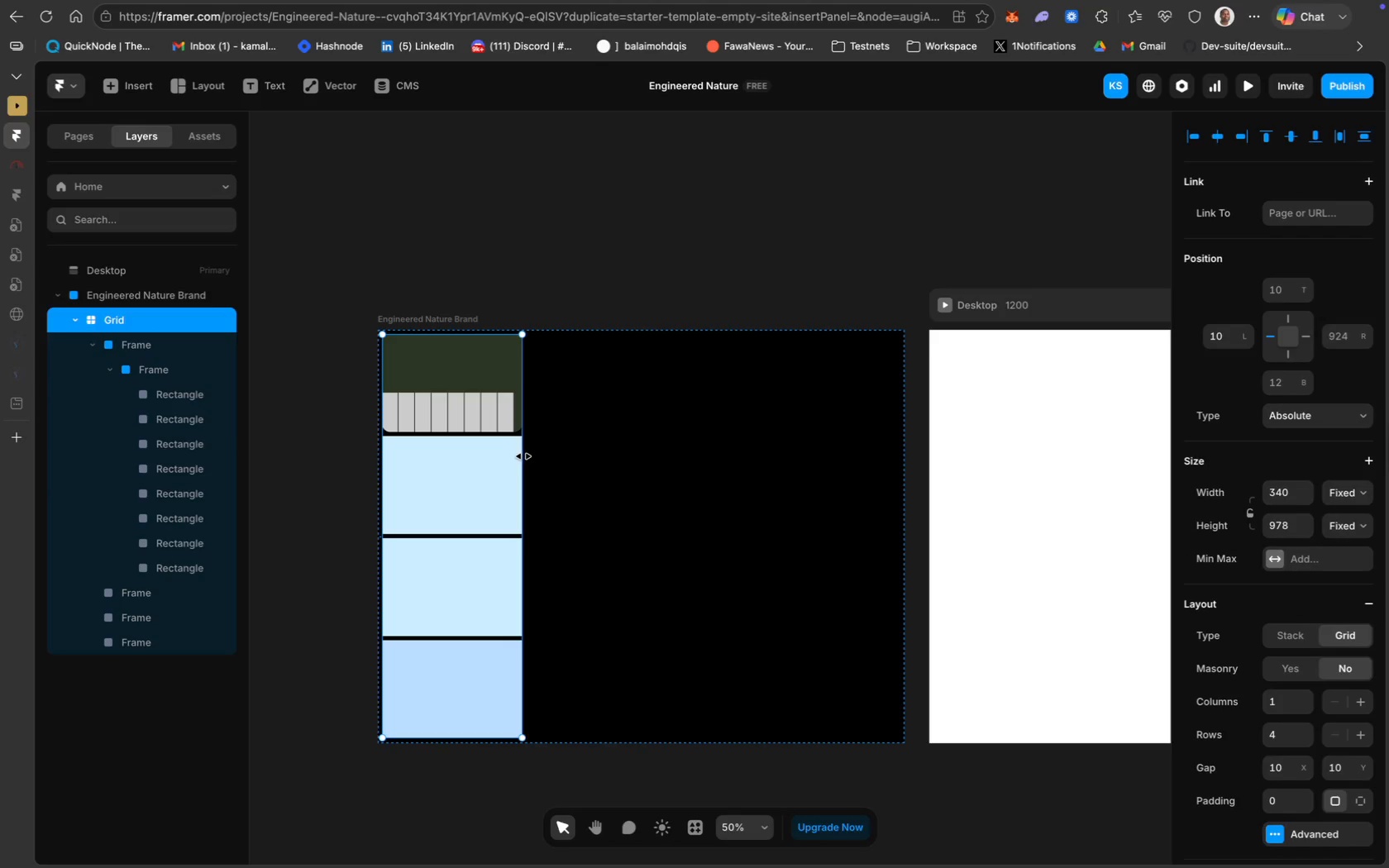 
left_click_drag(start_coordinate=[523, 457], to_coordinate=[529, 457])
 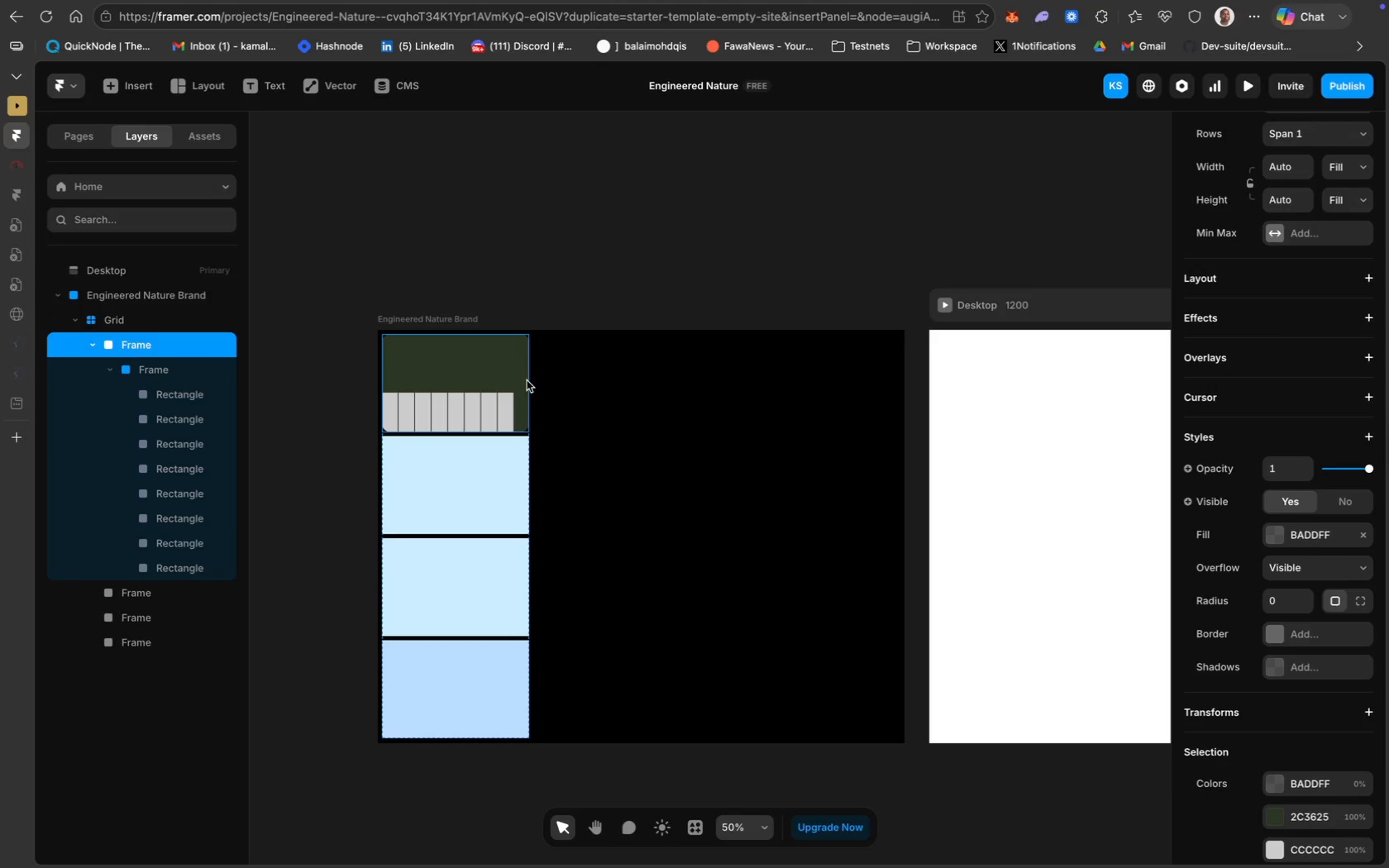 
left_click([160, 375])
 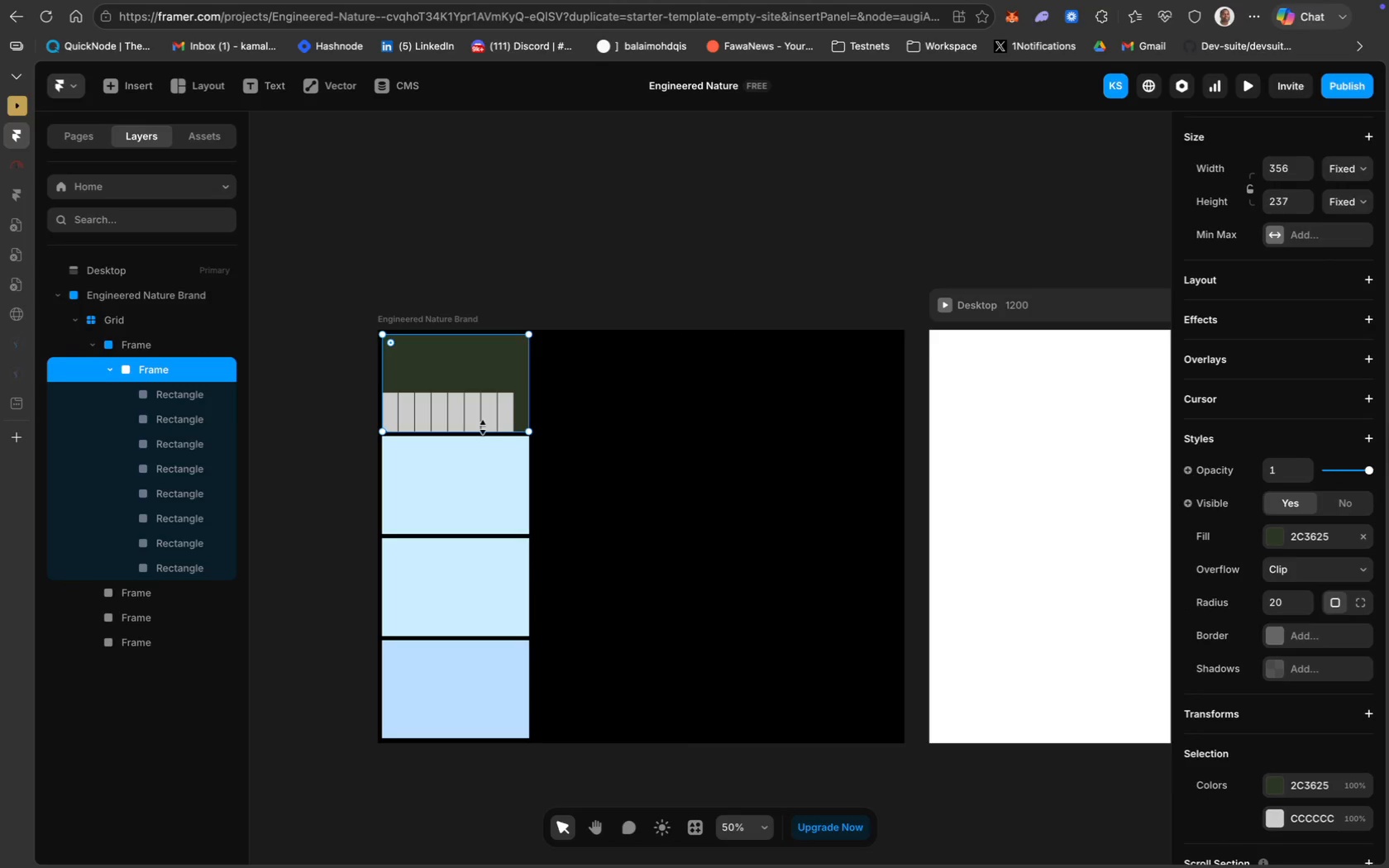 
left_click([508, 420])
 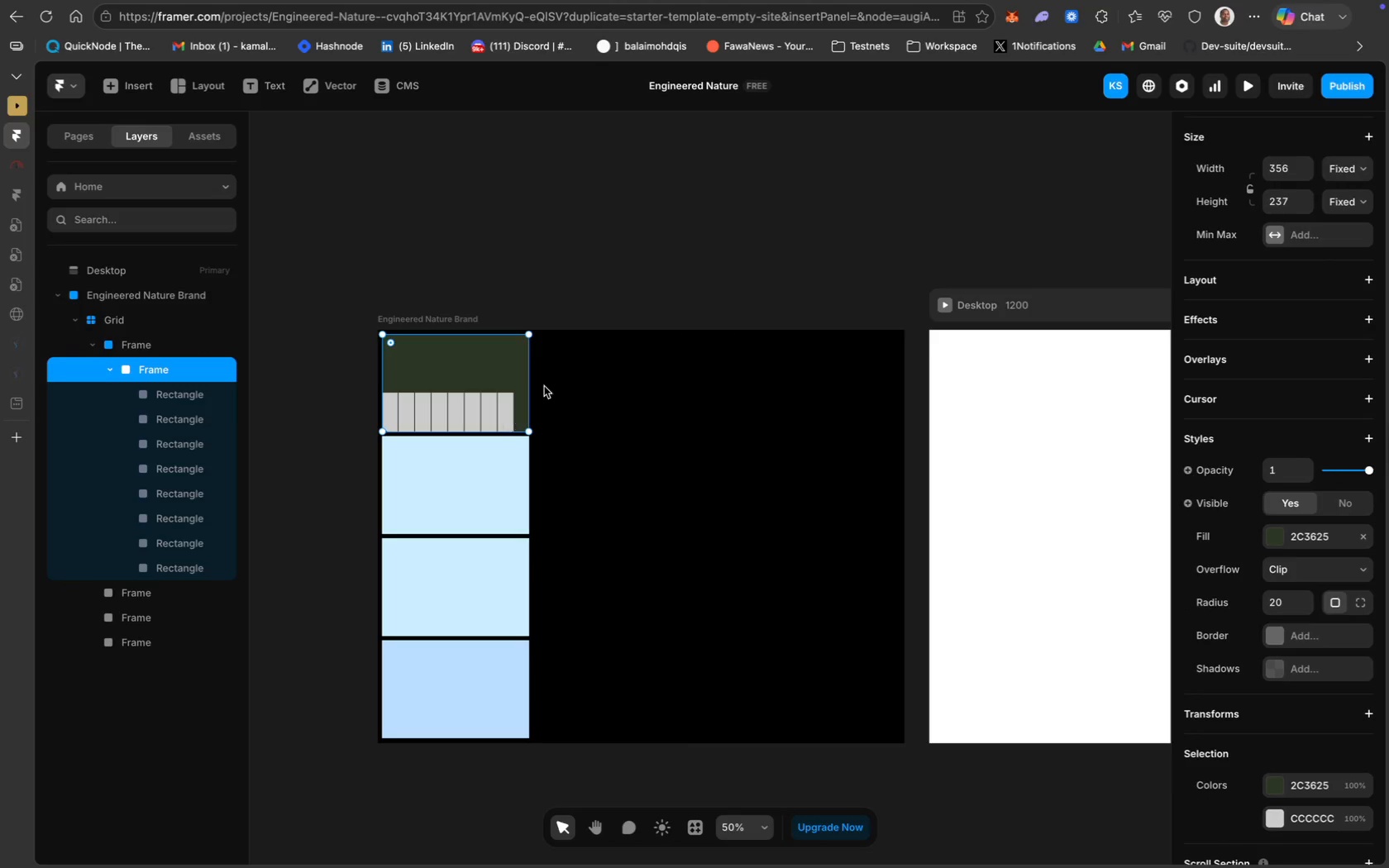 
left_click([616, 391])
 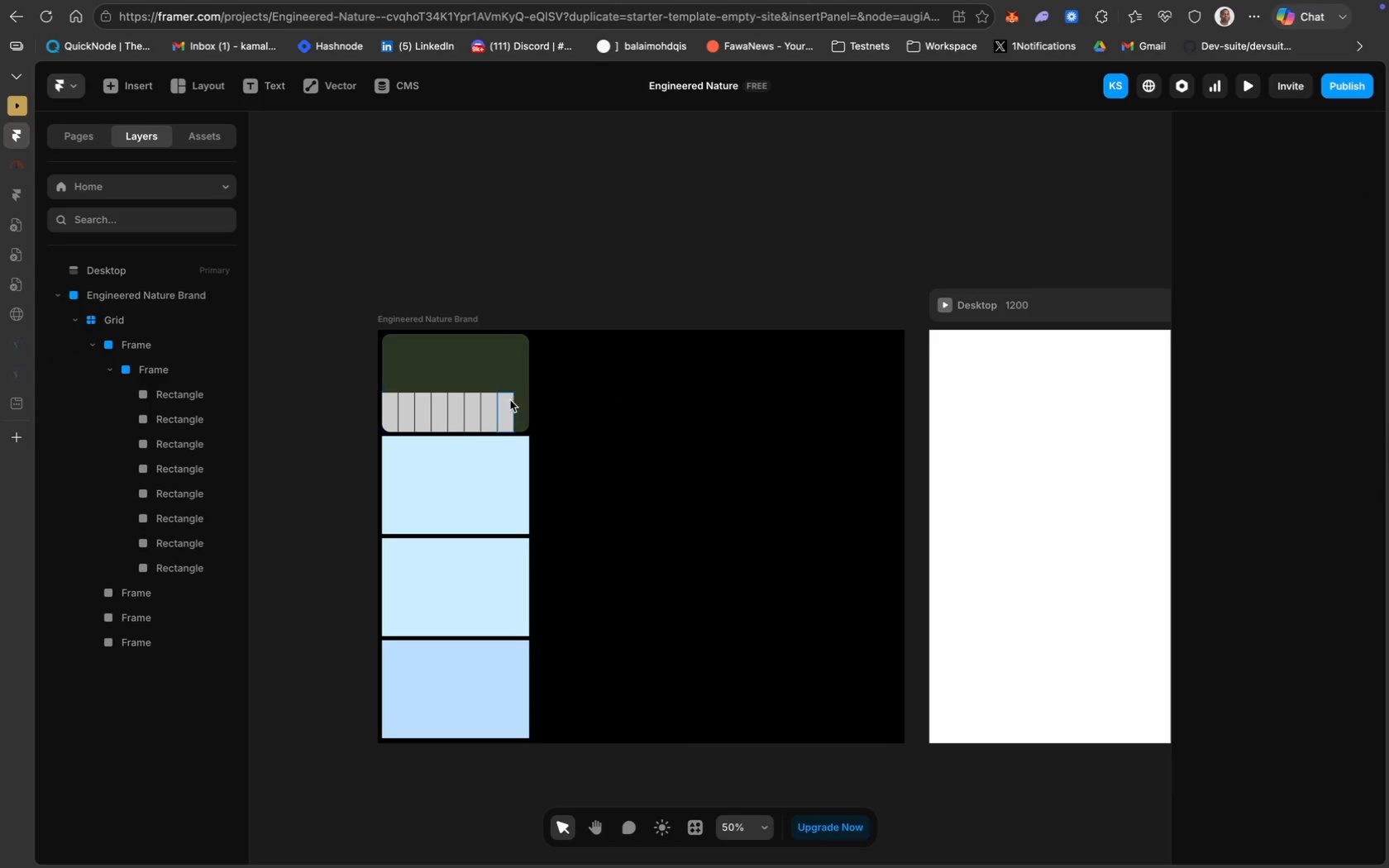 
left_click([509, 400])
 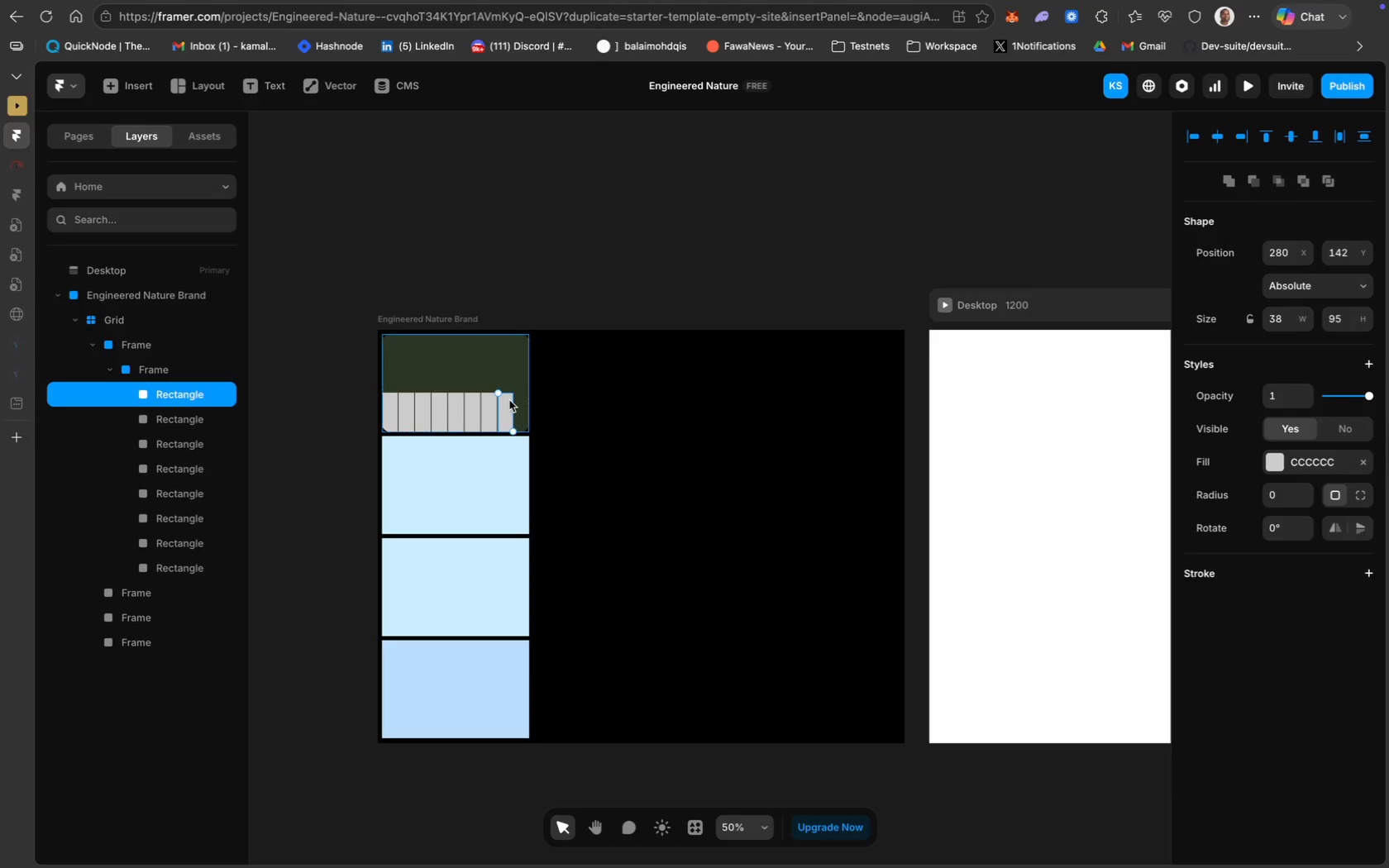 
key(Meta+D)
 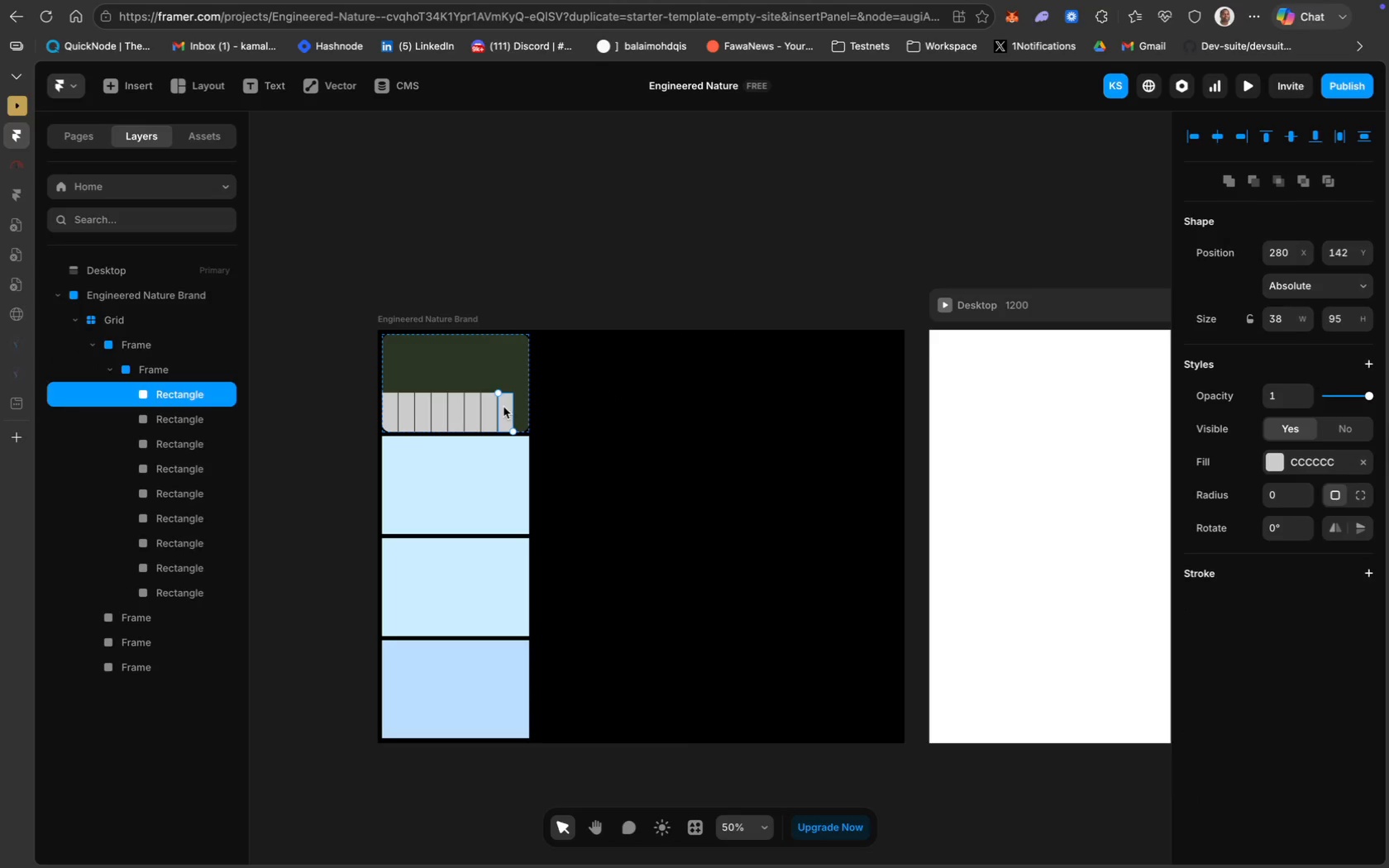 
left_click_drag(start_coordinate=[504, 407], to_coordinate=[517, 406])
 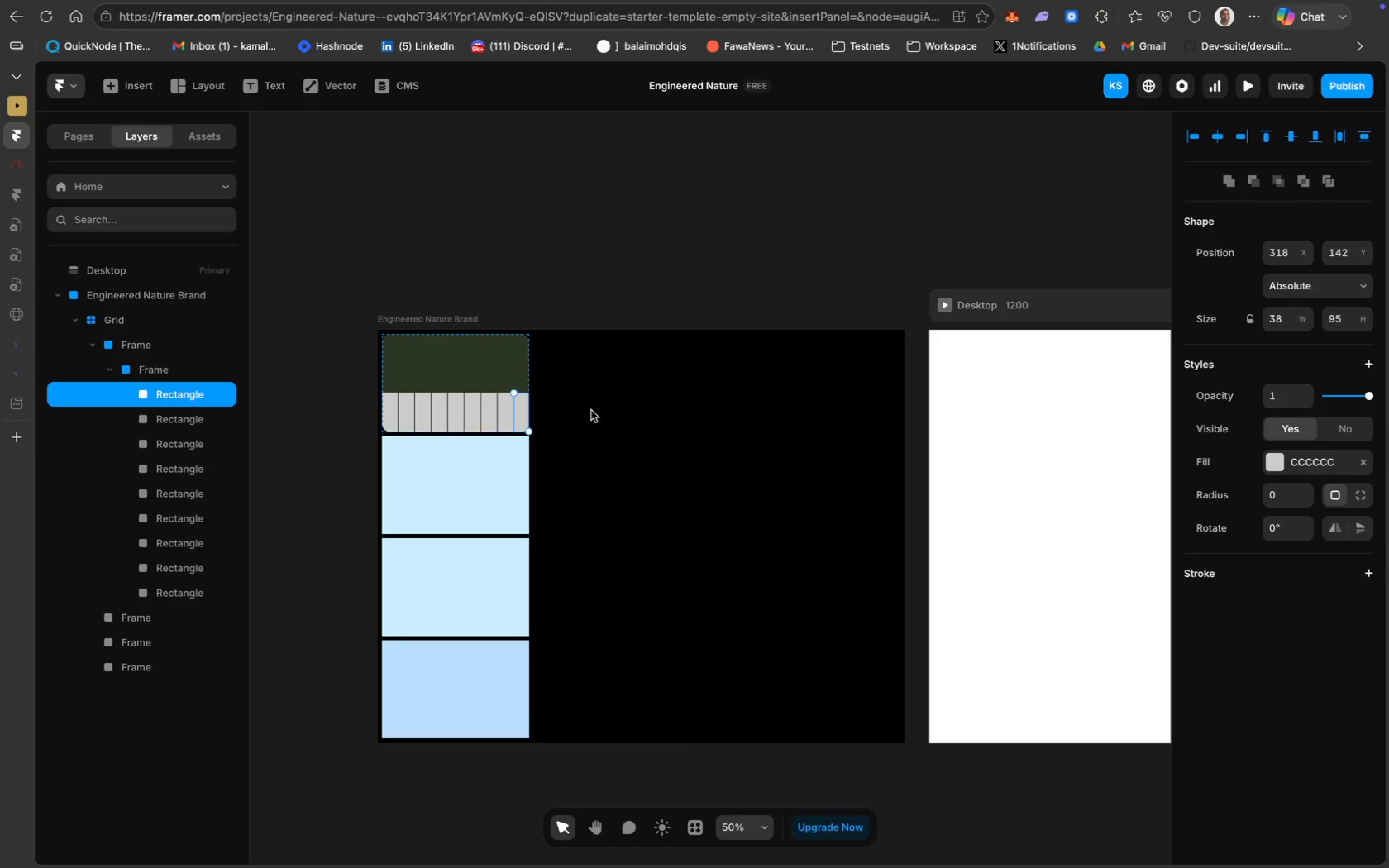 
left_click([591, 410])
 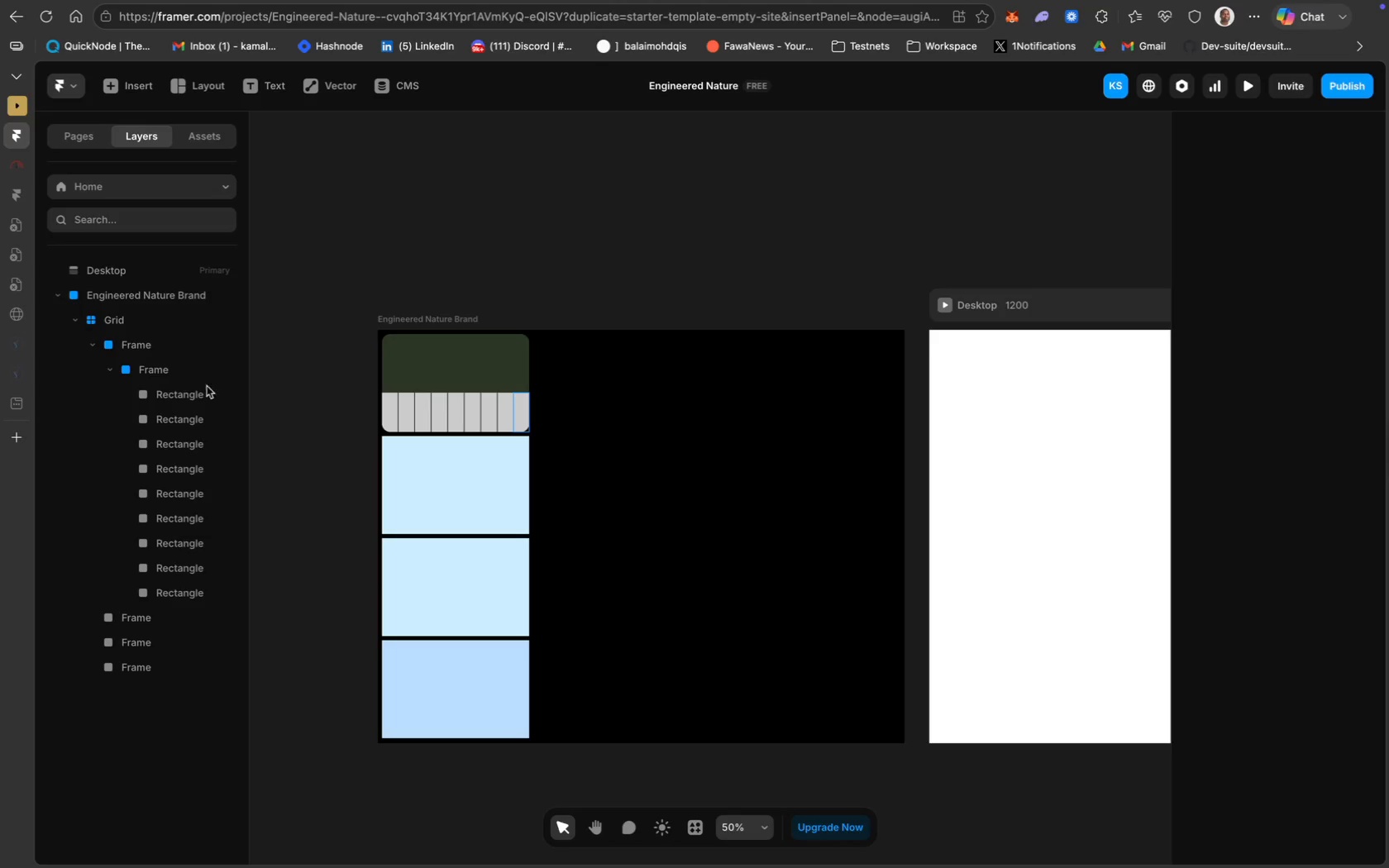 
left_click([167, 345])
 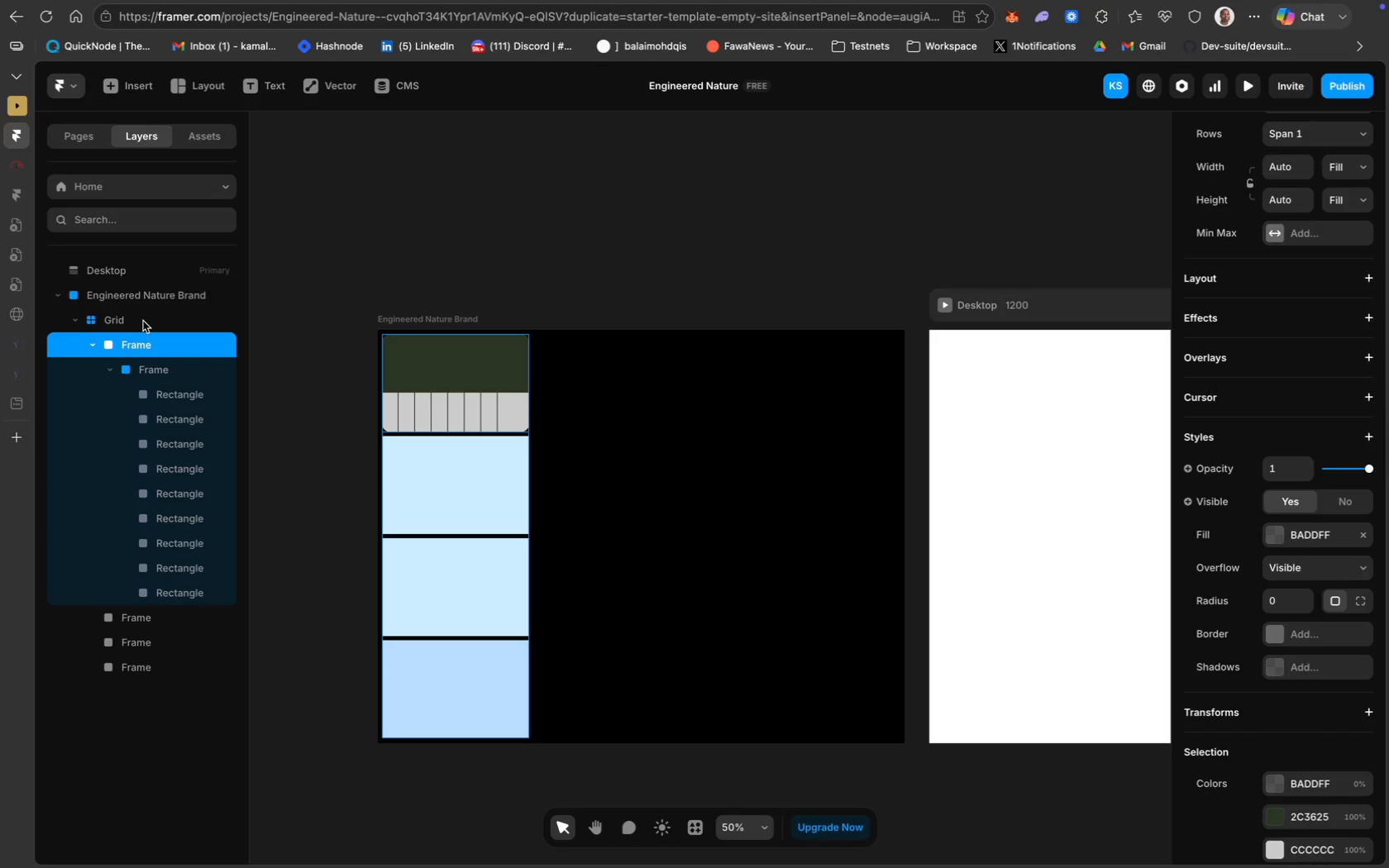 
left_click([138, 311])
 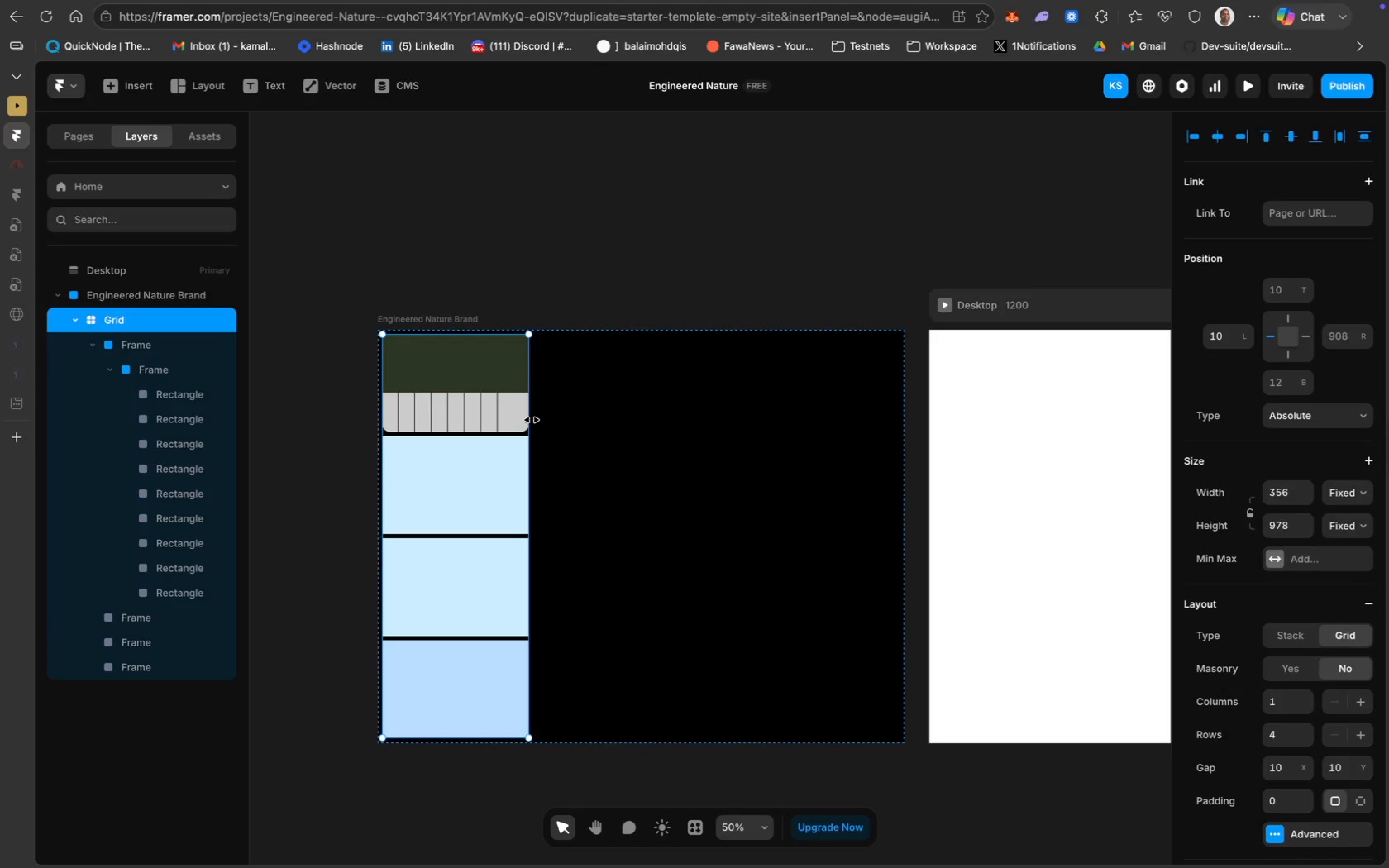 
left_click_drag(start_coordinate=[530, 420], to_coordinate=[534, 419])
 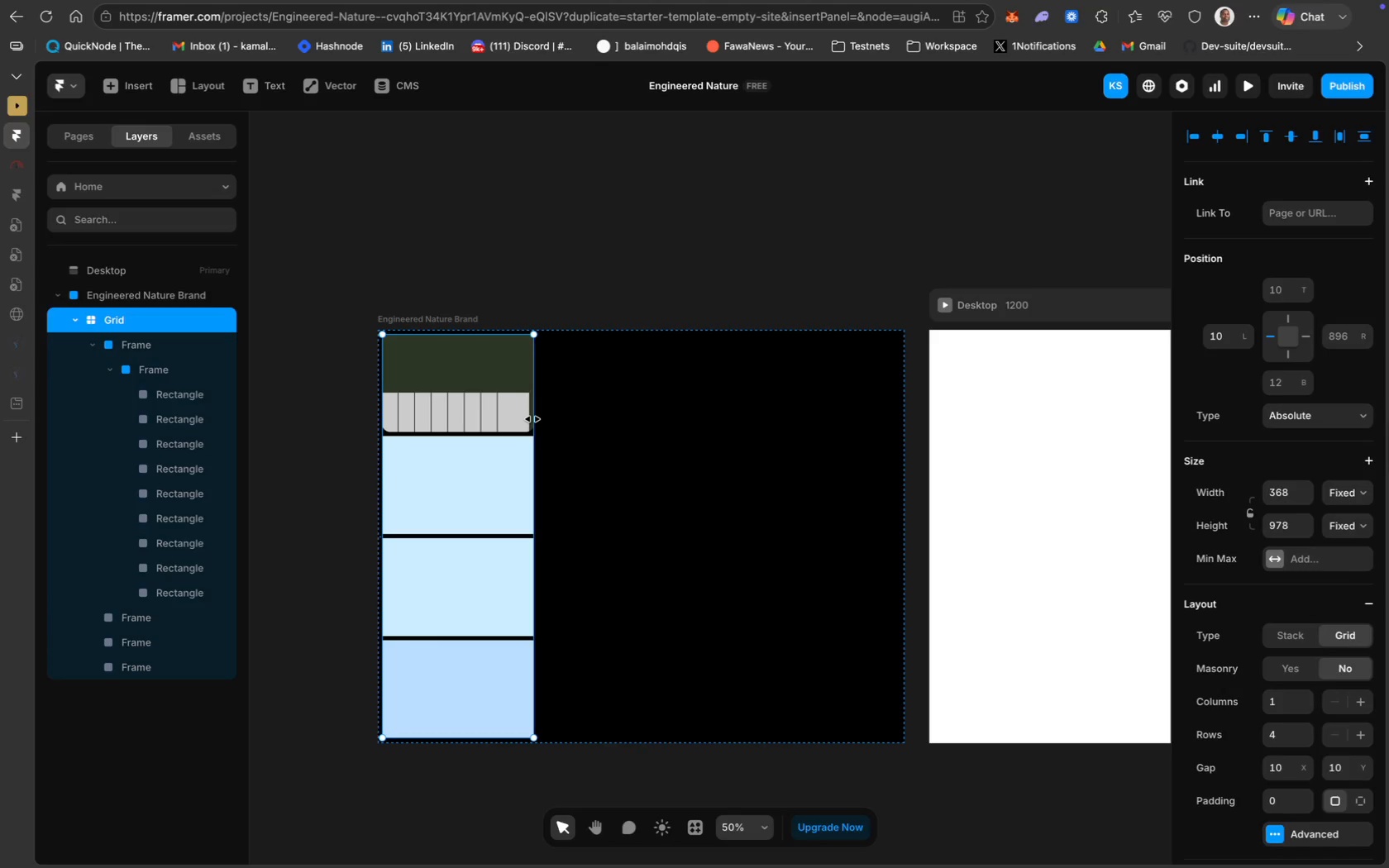 
left_click([520, 417])
 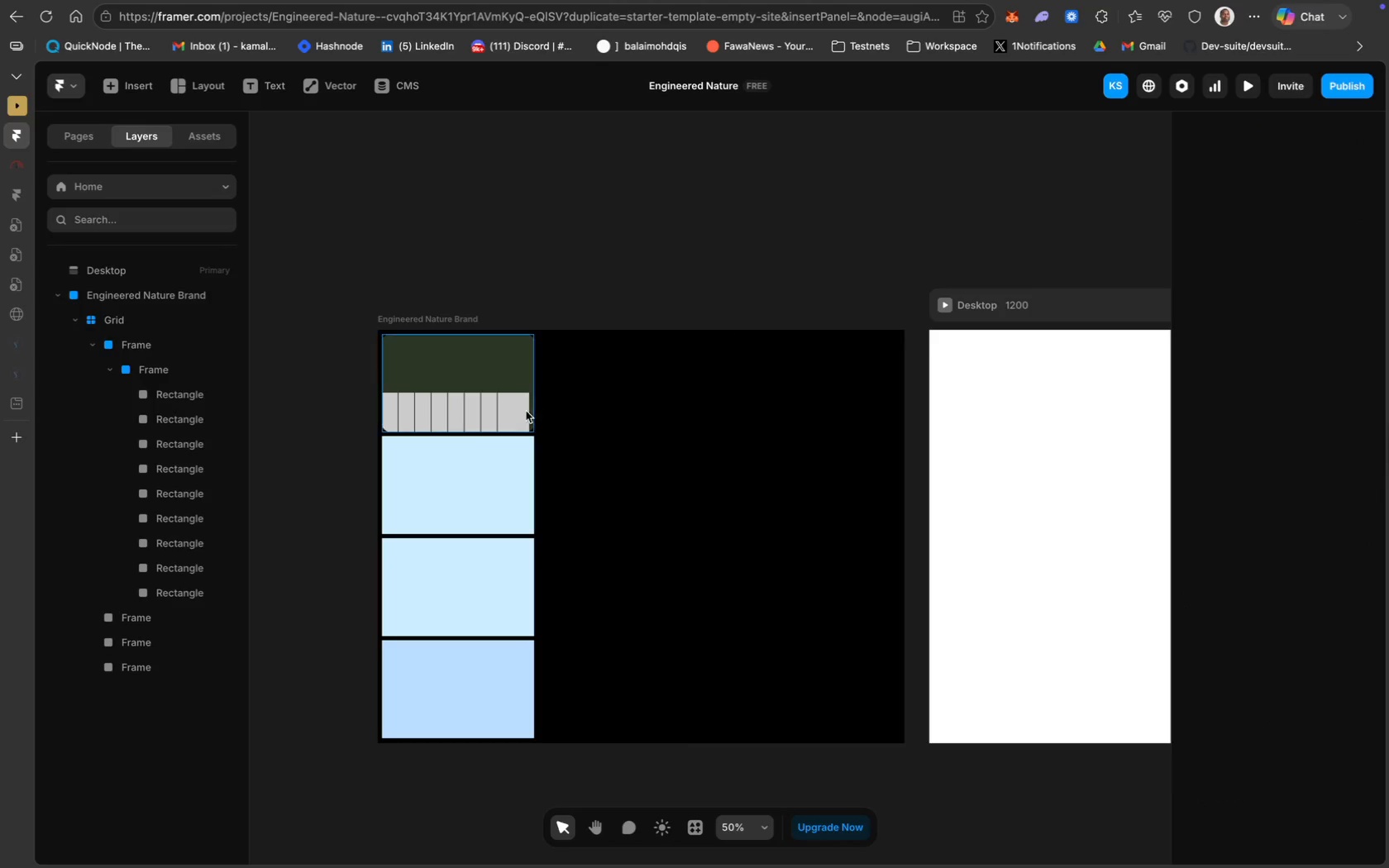 
left_click([519, 411])
 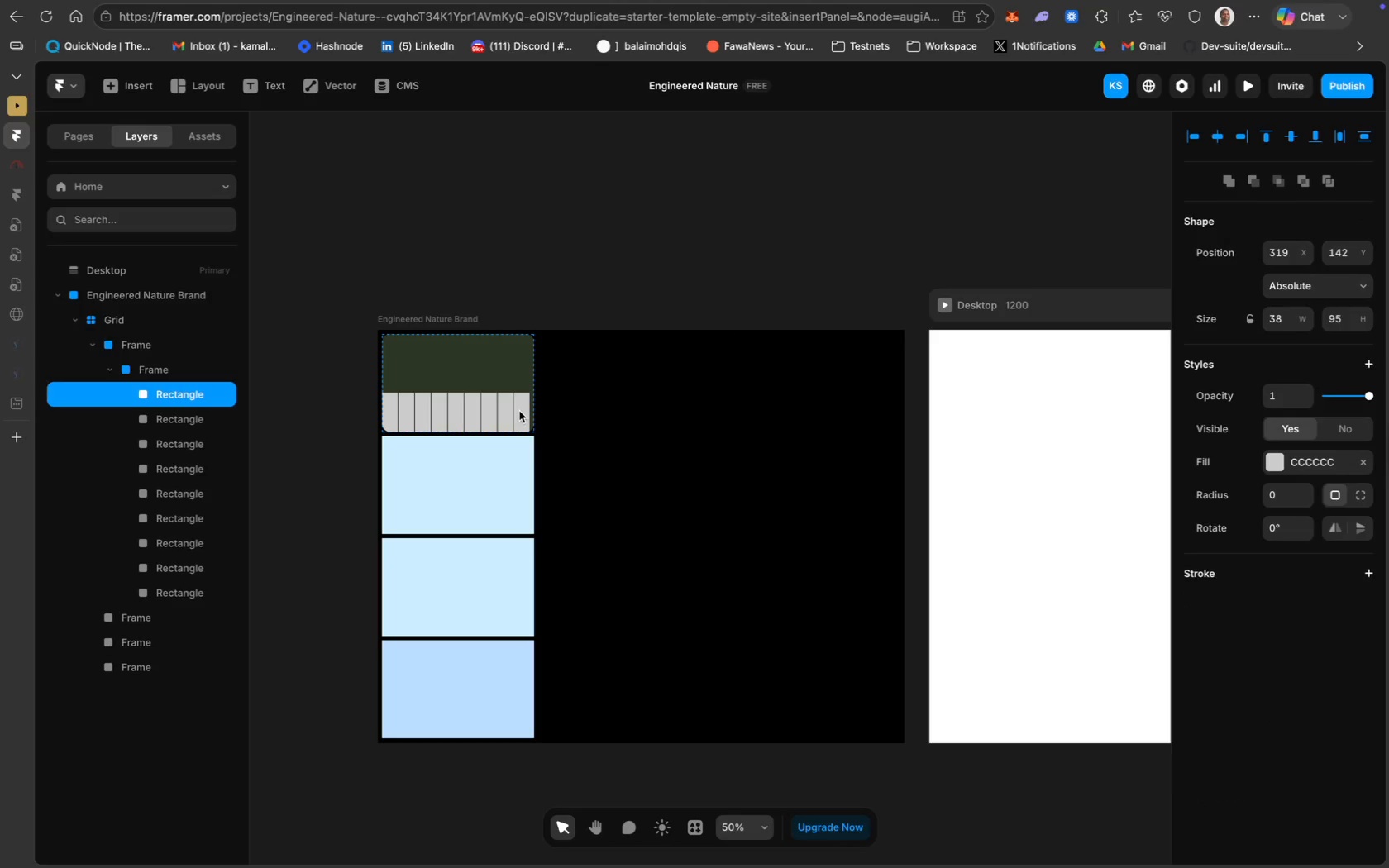 
key(ArrowRight)
 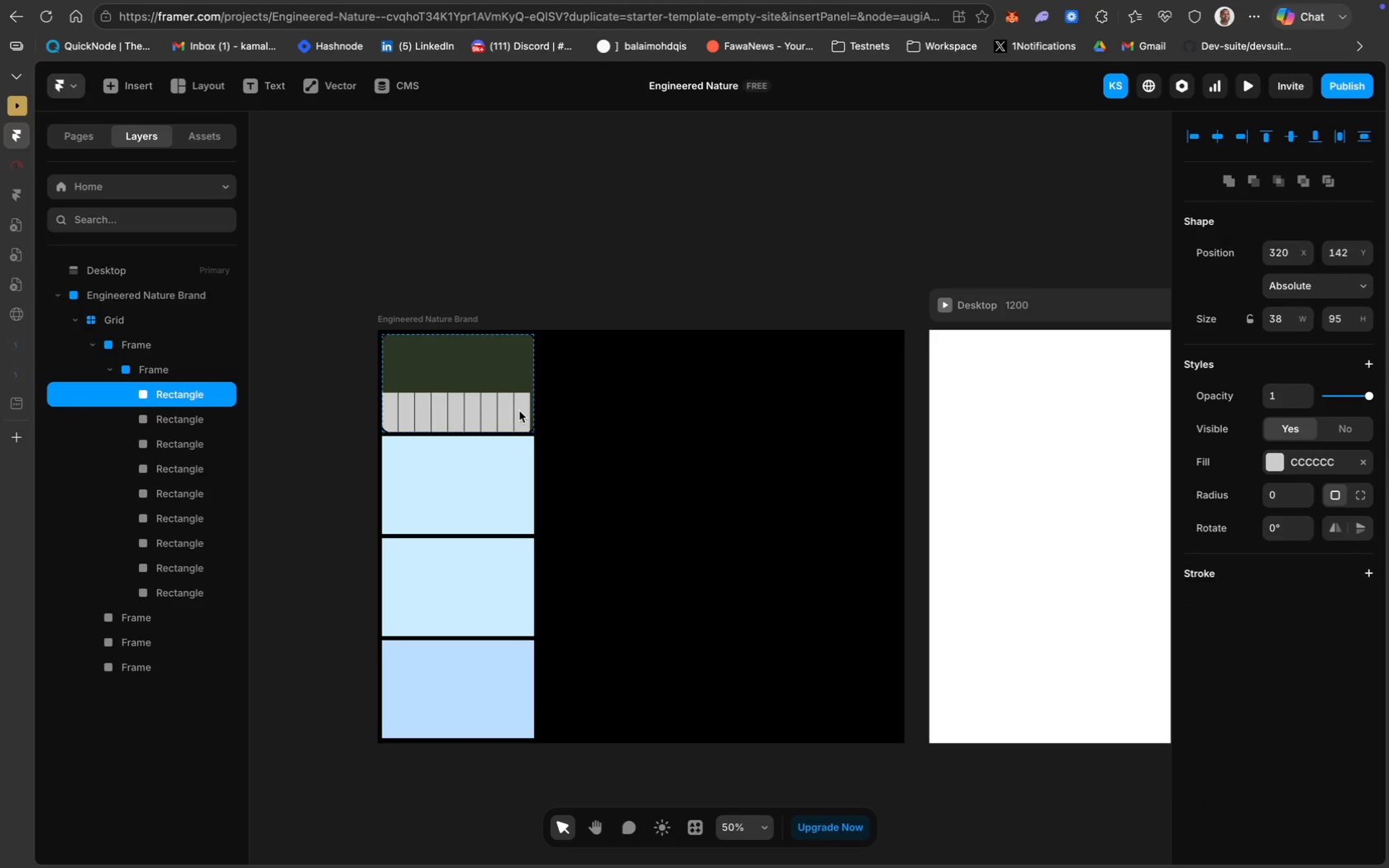 
key(ArrowRight)
 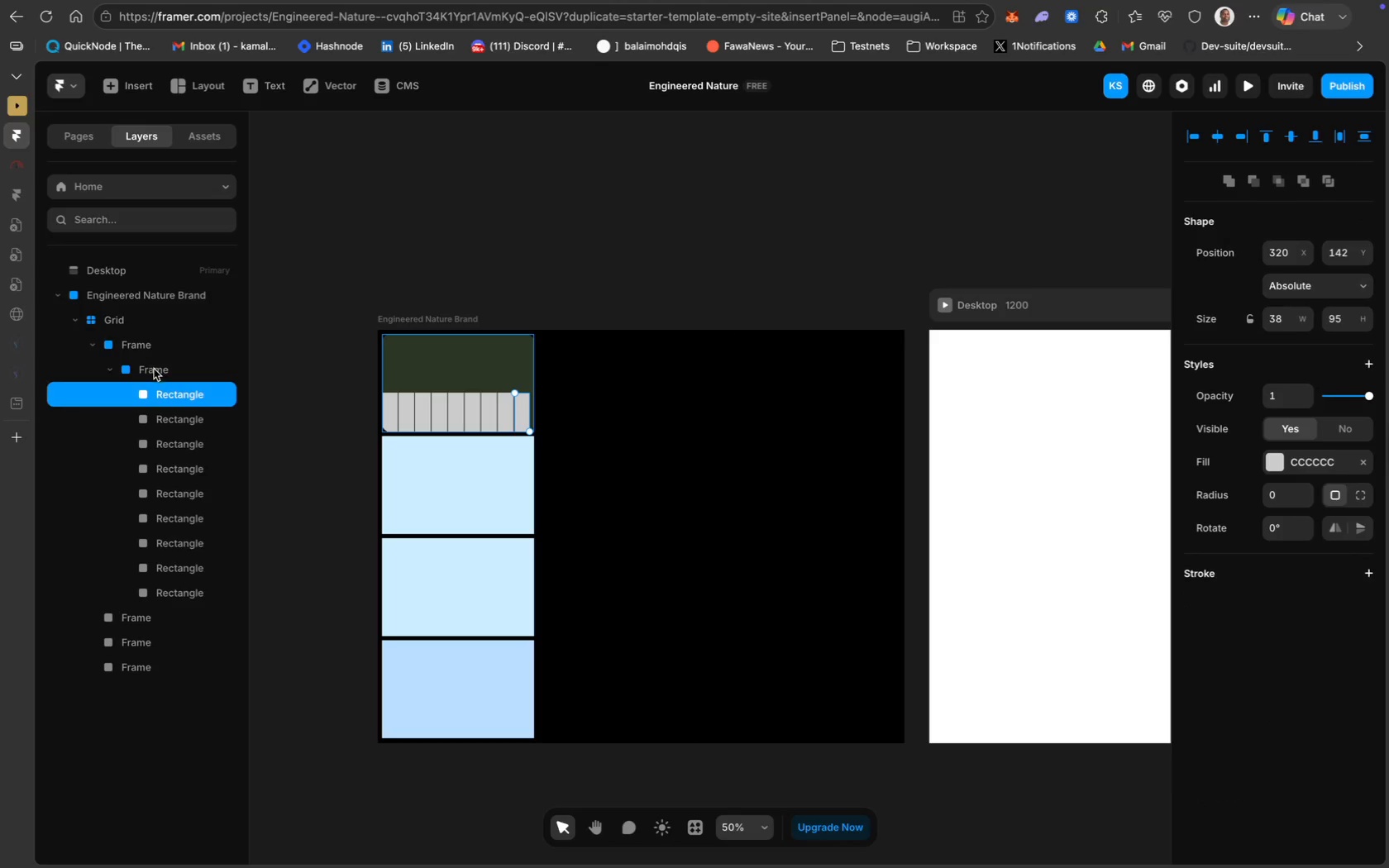 
left_click([141, 326])
 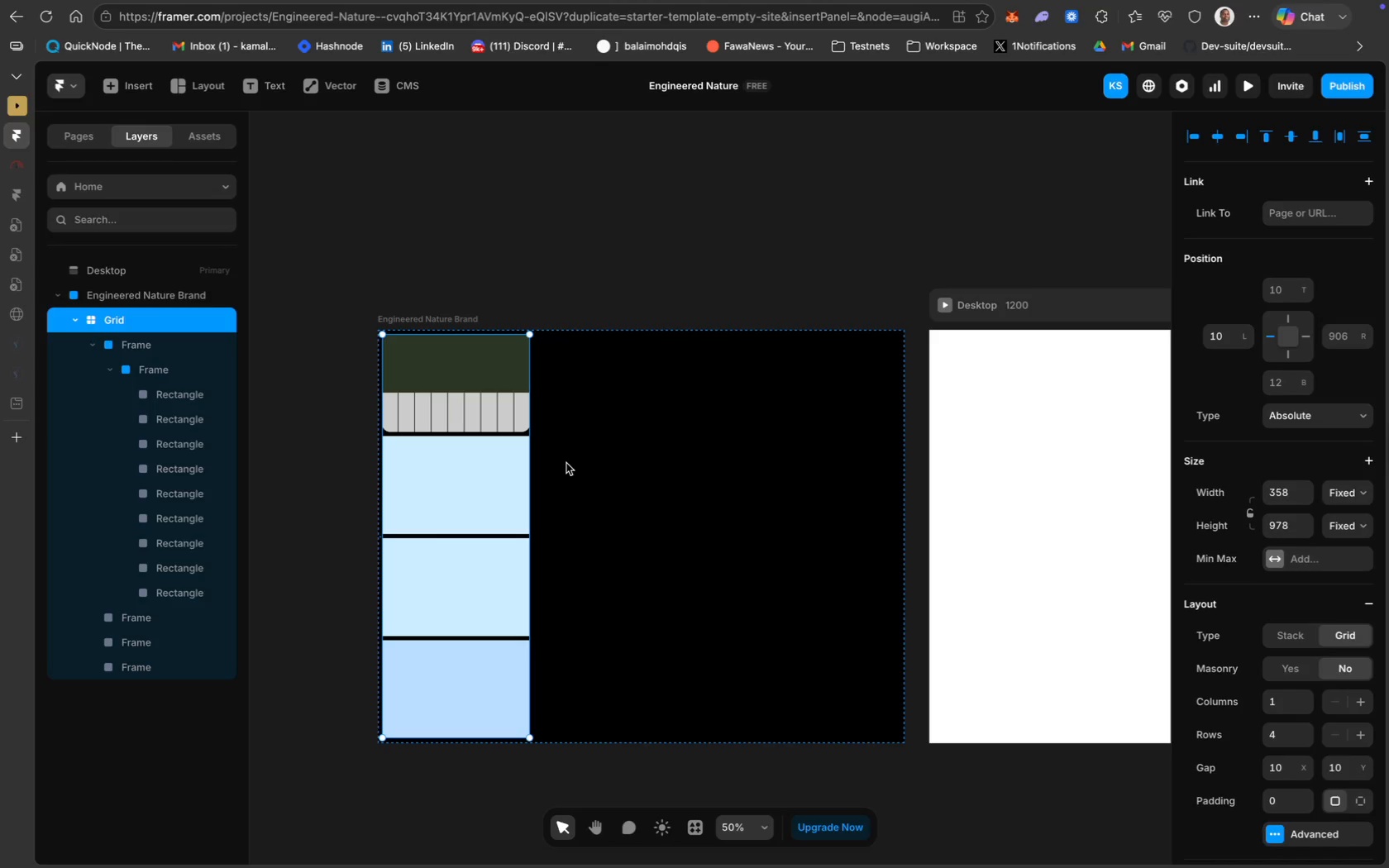 
wait(6.67)
 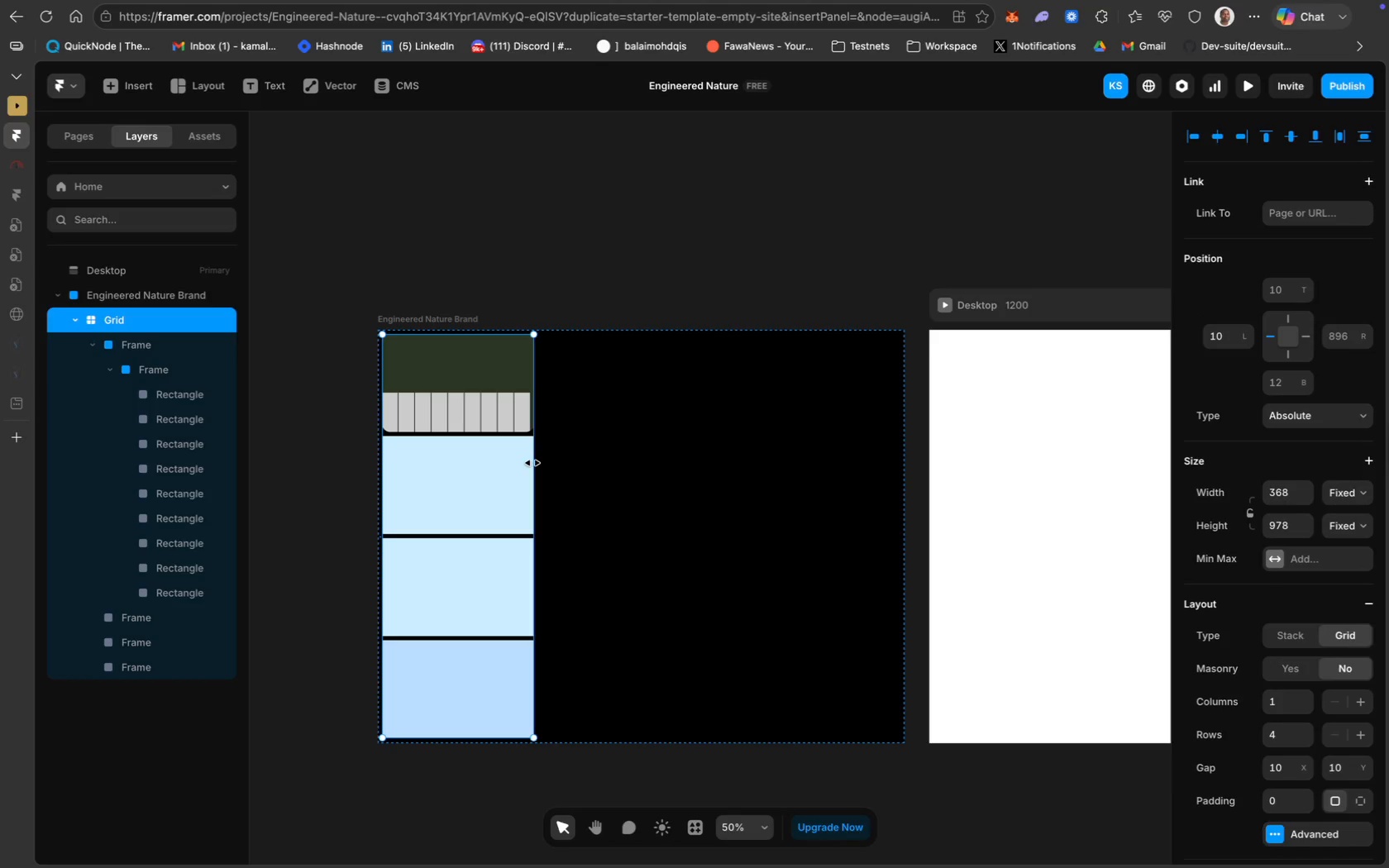 
left_click([572, 459])
 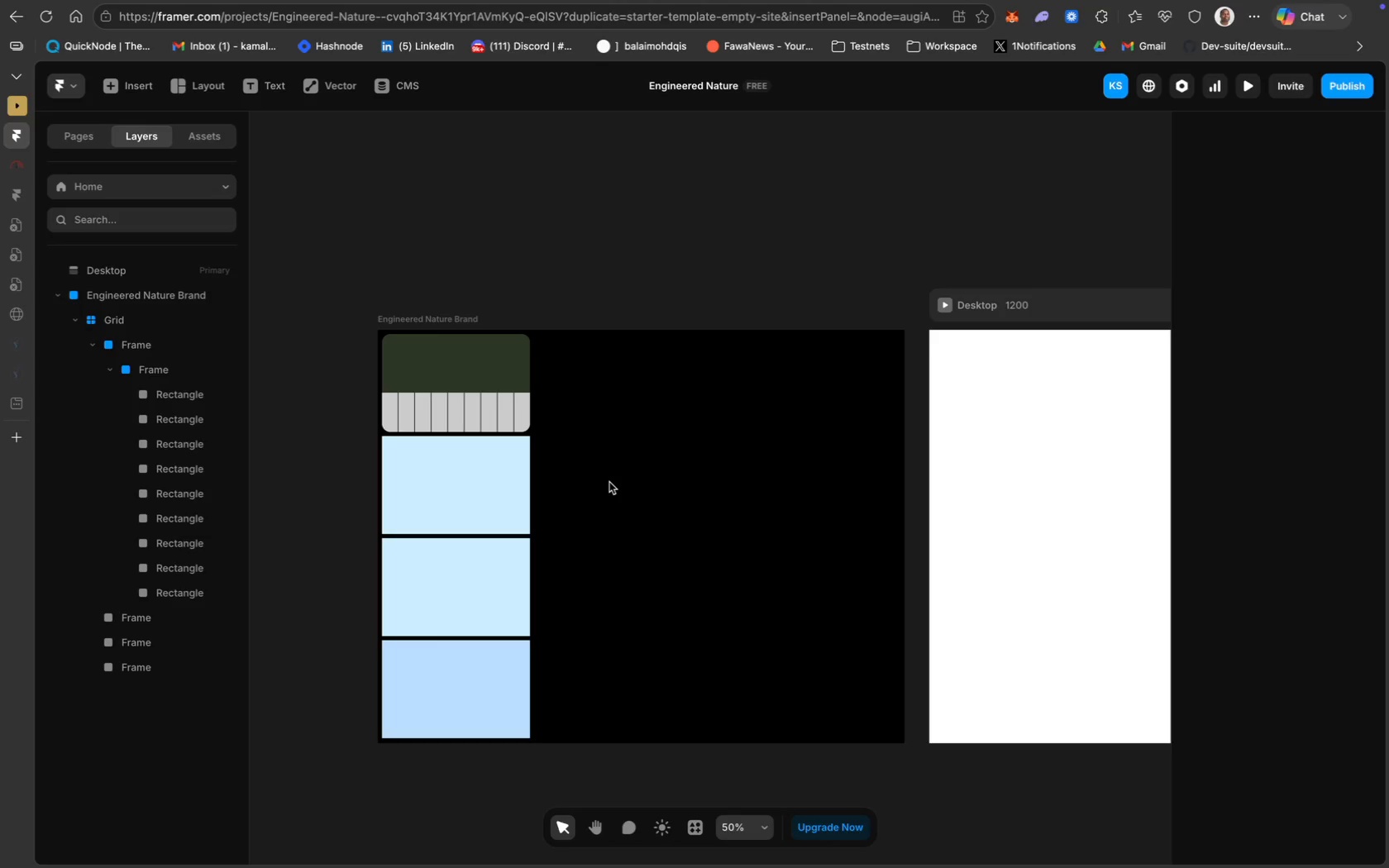 
wait(53.87)
 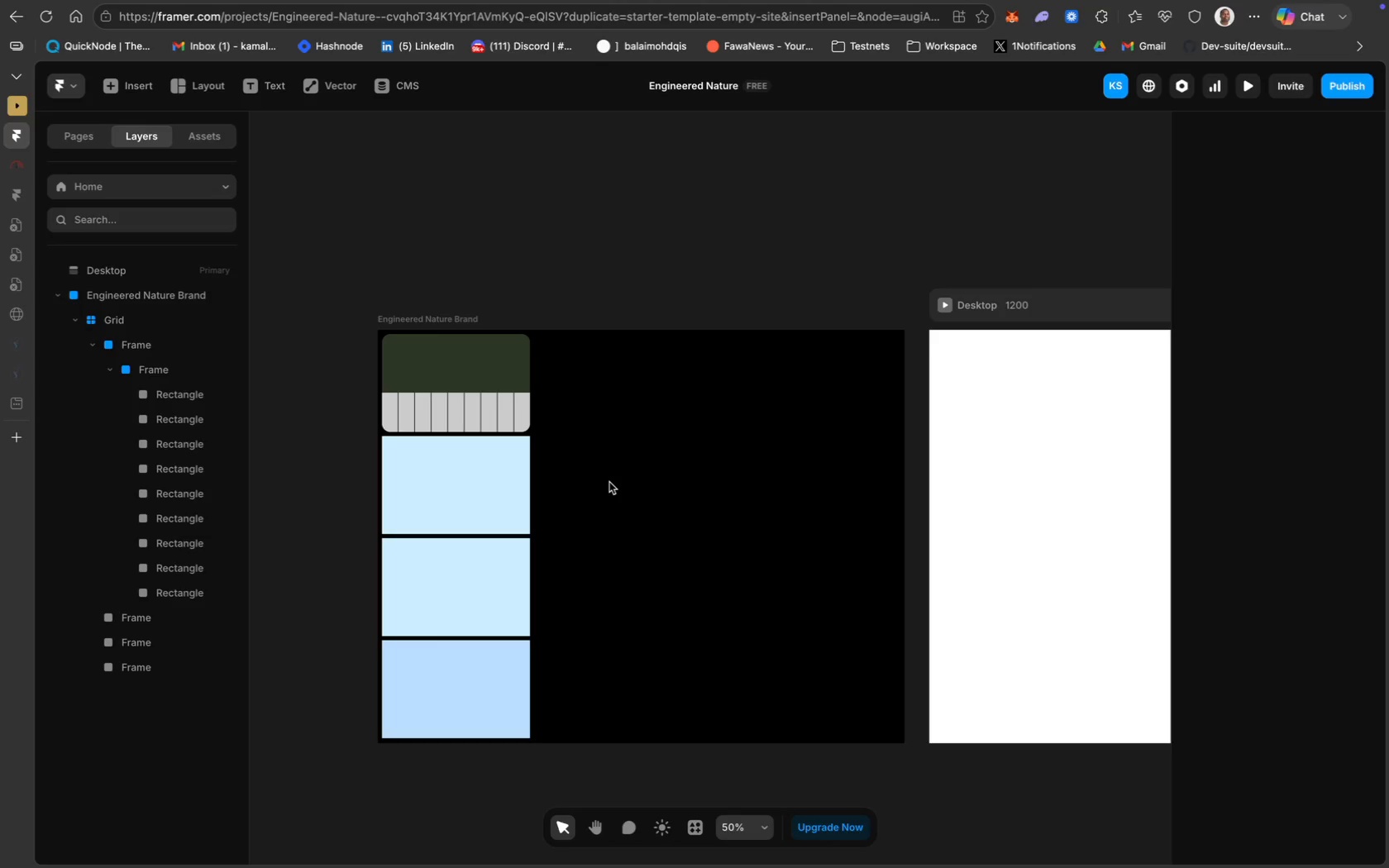 
hold_key(key=ShiftLeft, duration=6.79)
left_click([406, 413])
 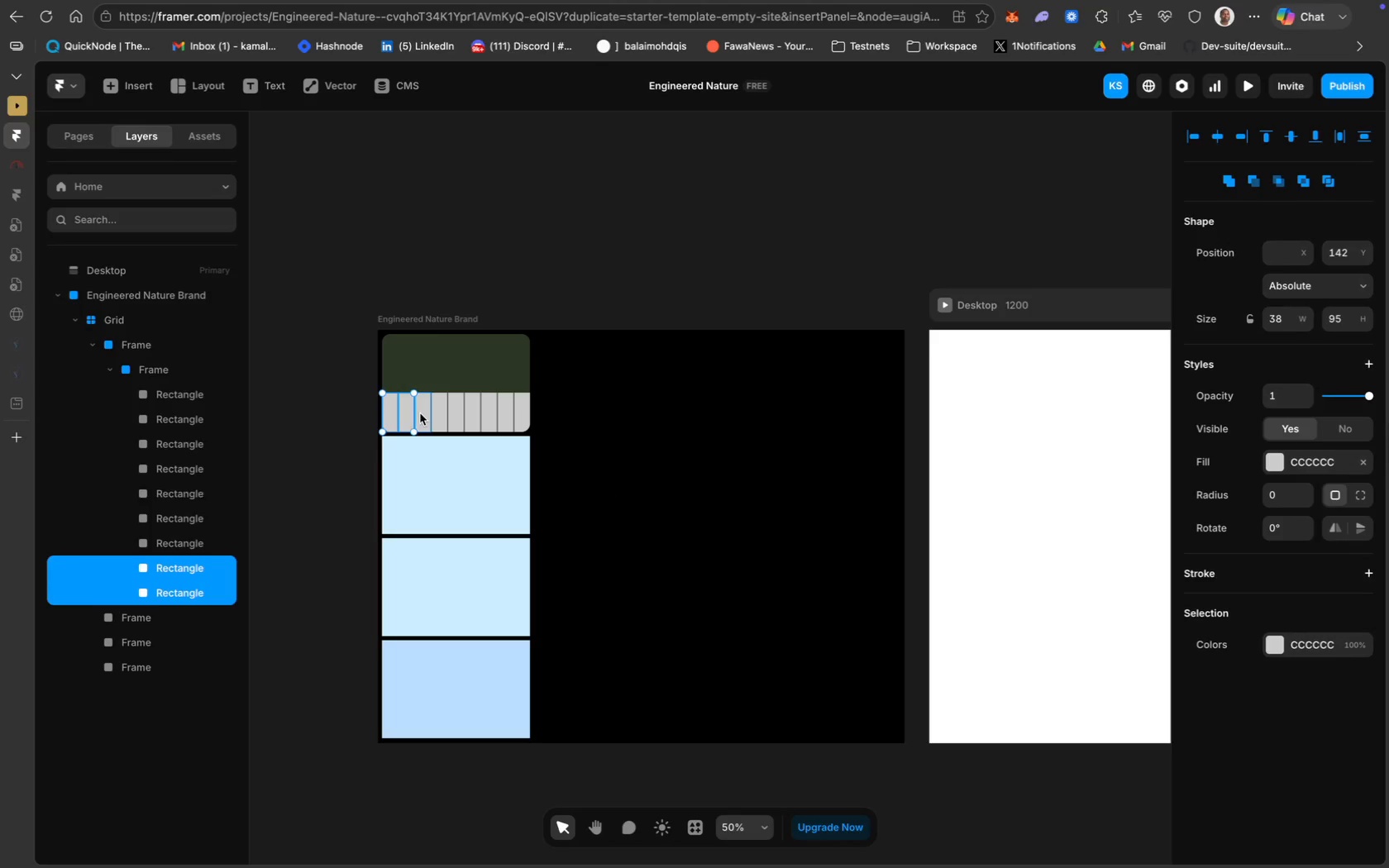 
left_click([420, 413])
 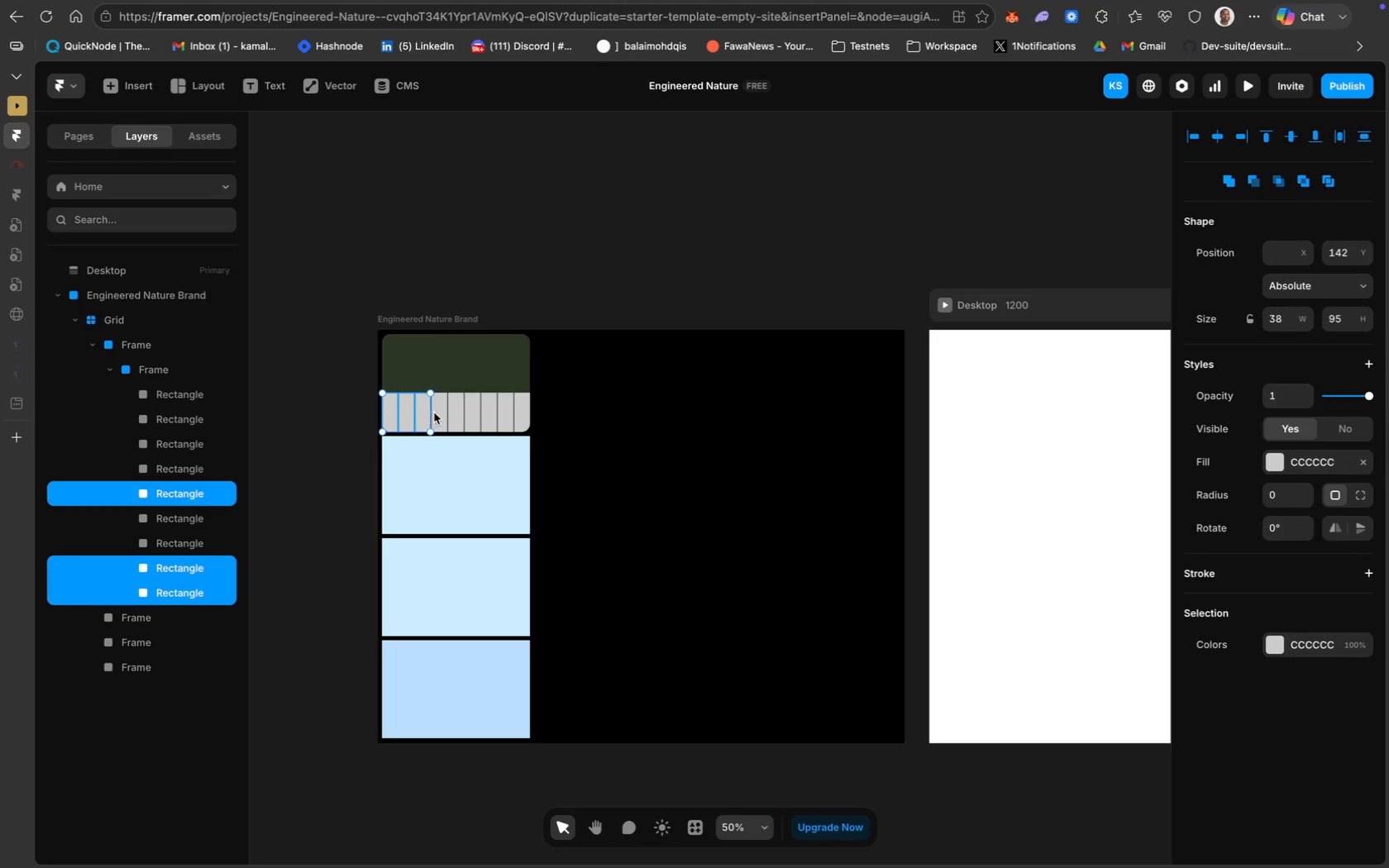 
left_click([437, 413])
 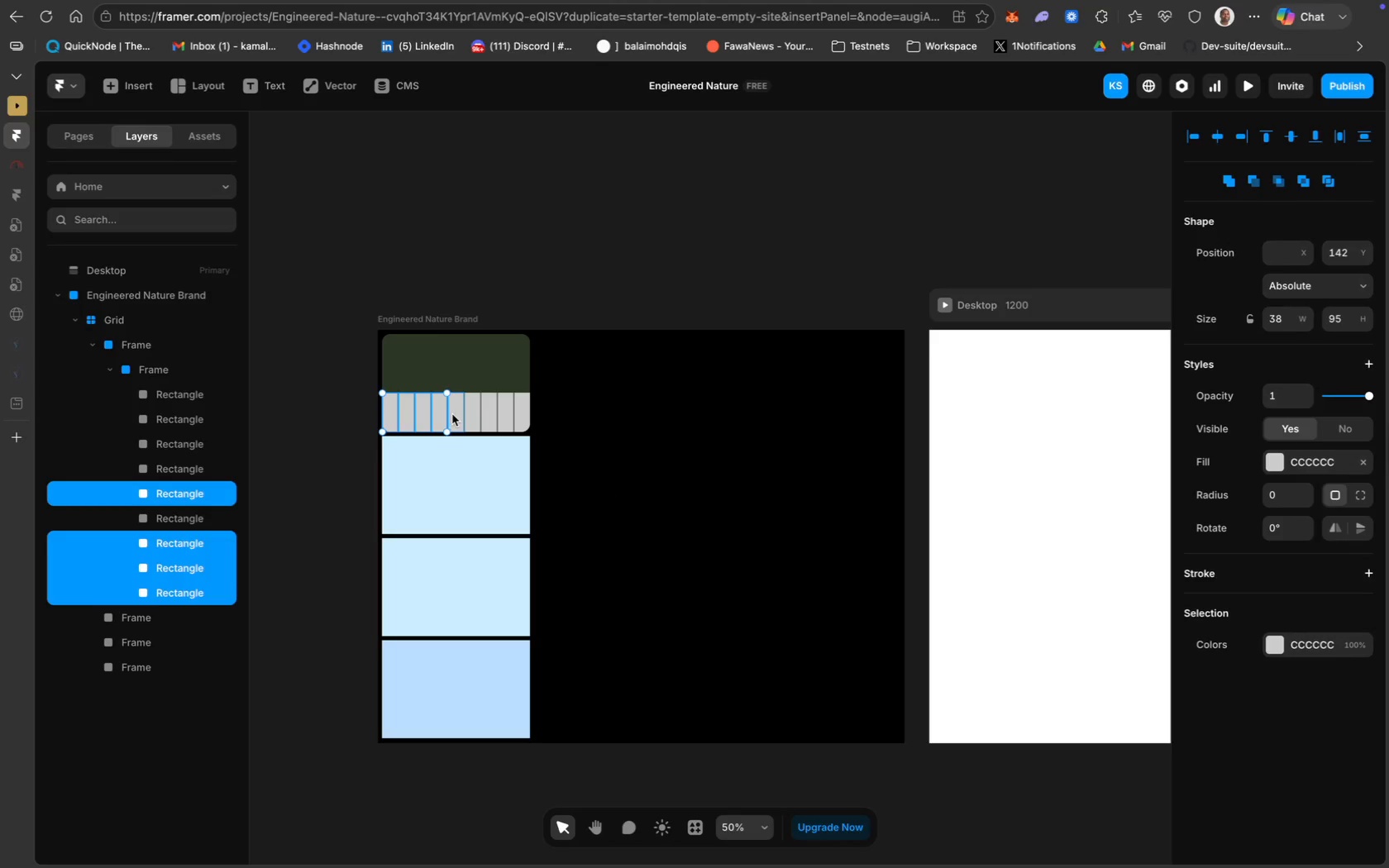 
left_click([454, 414])
 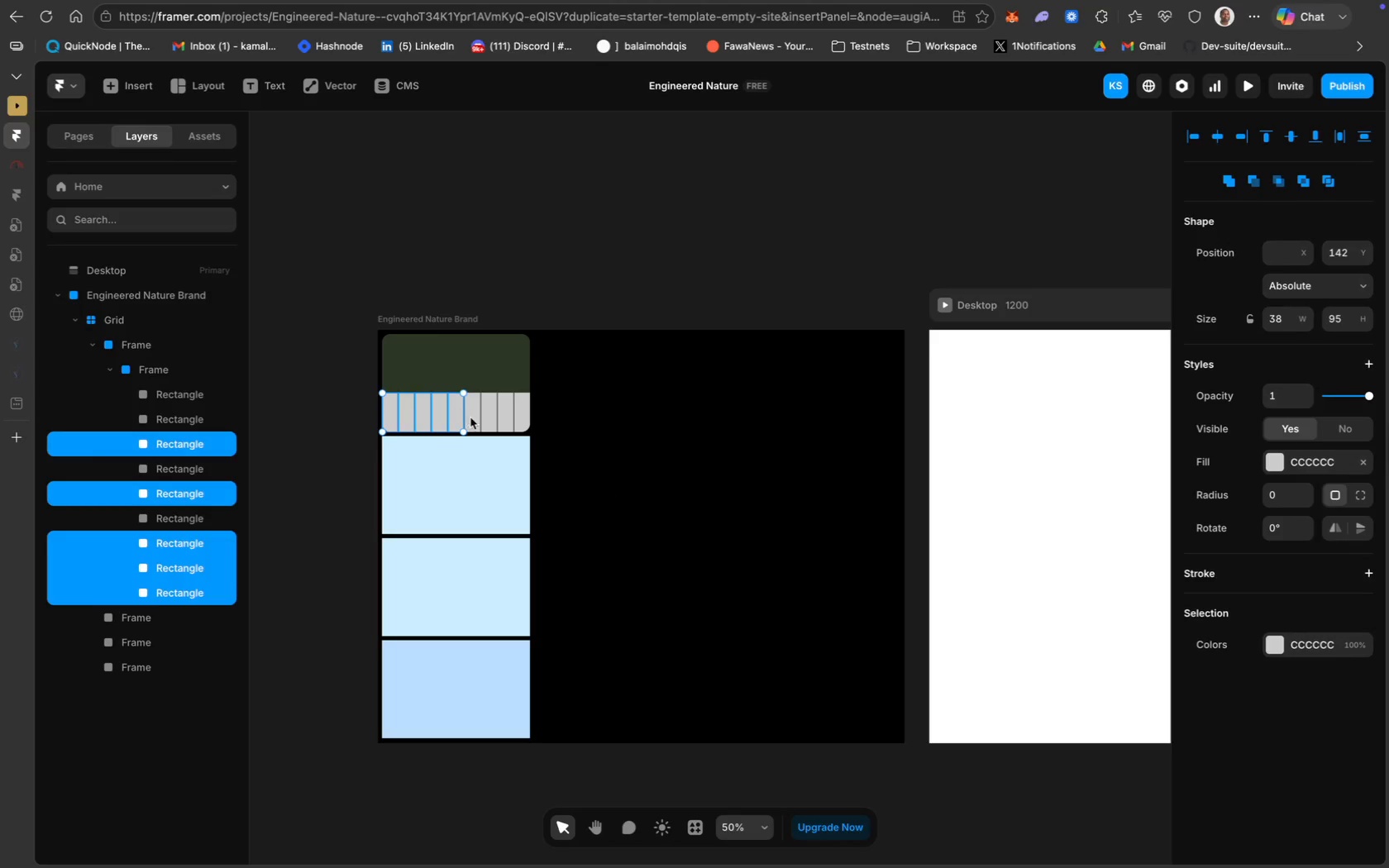 
left_click([471, 417])
 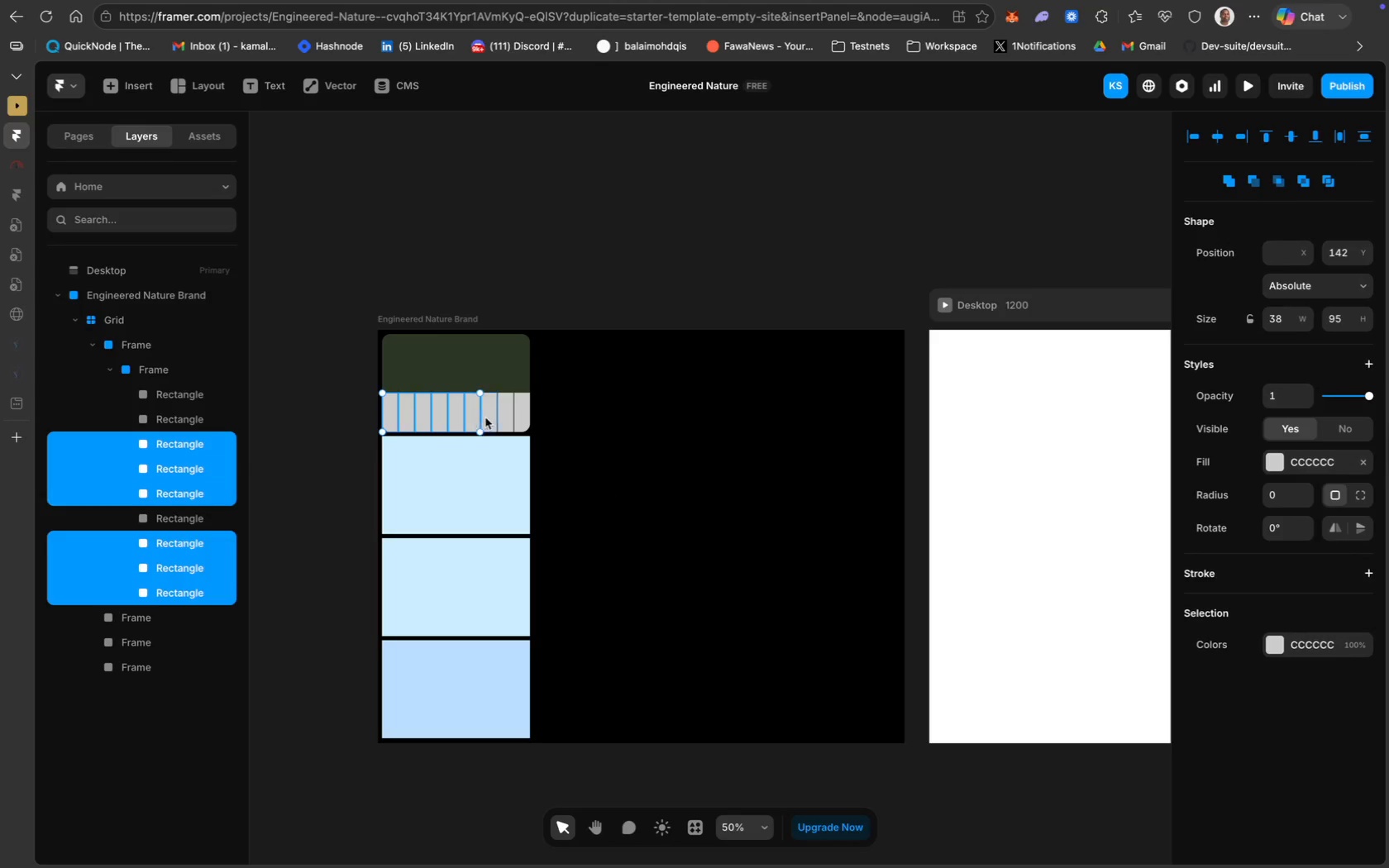 
left_click([485, 417])
 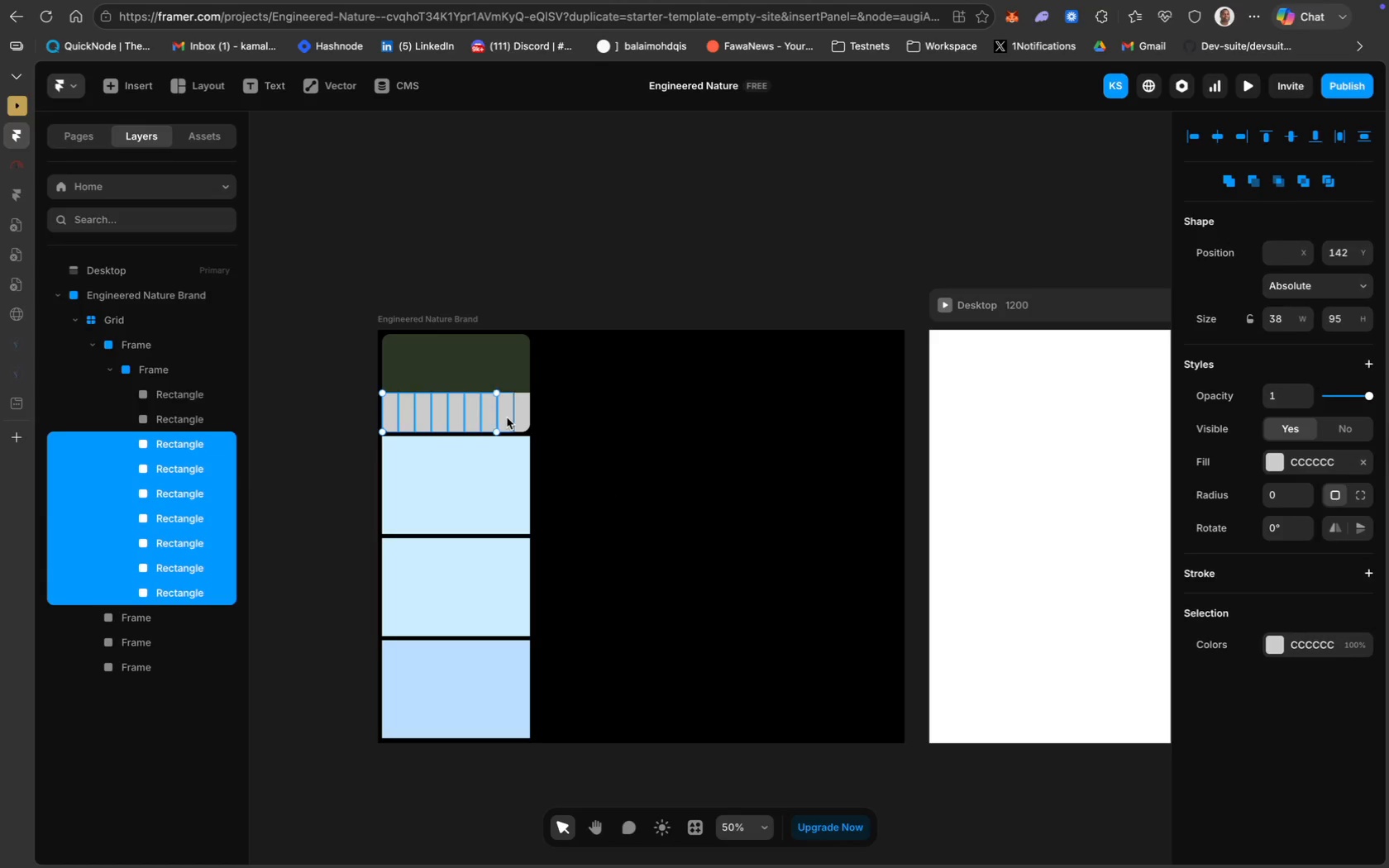 
left_click([507, 417])
 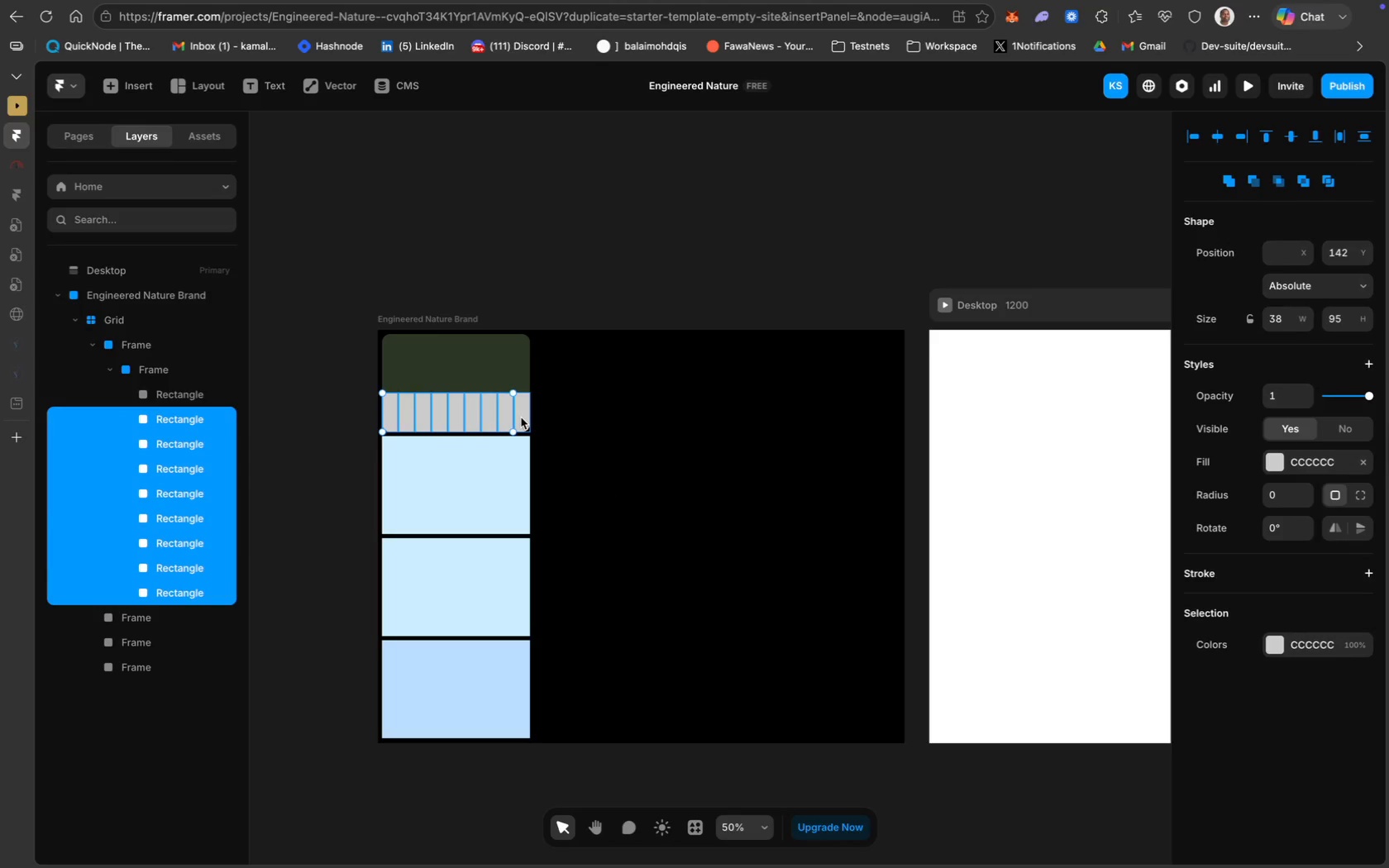 
left_click([521, 417])
 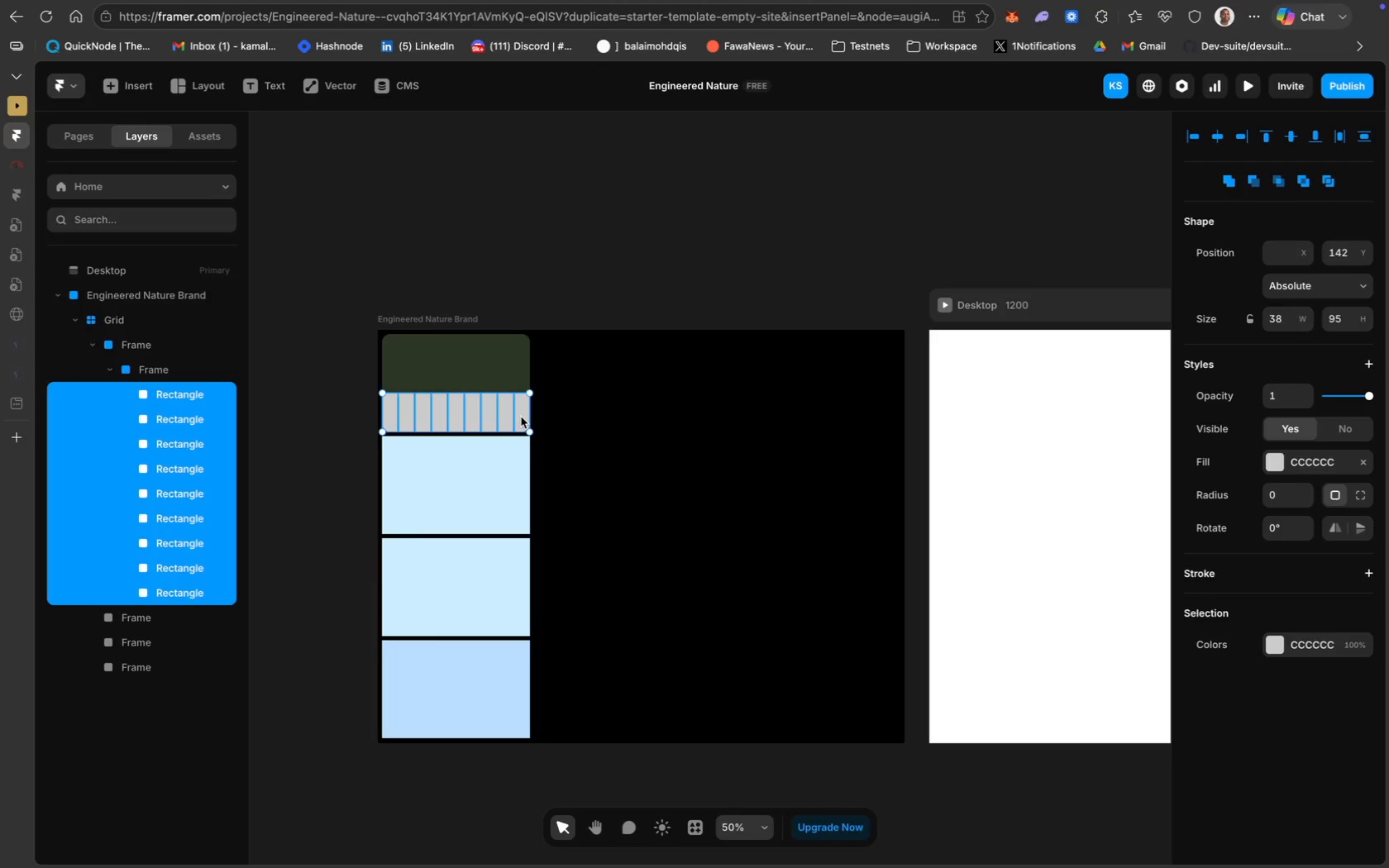 
wait(41.1)
 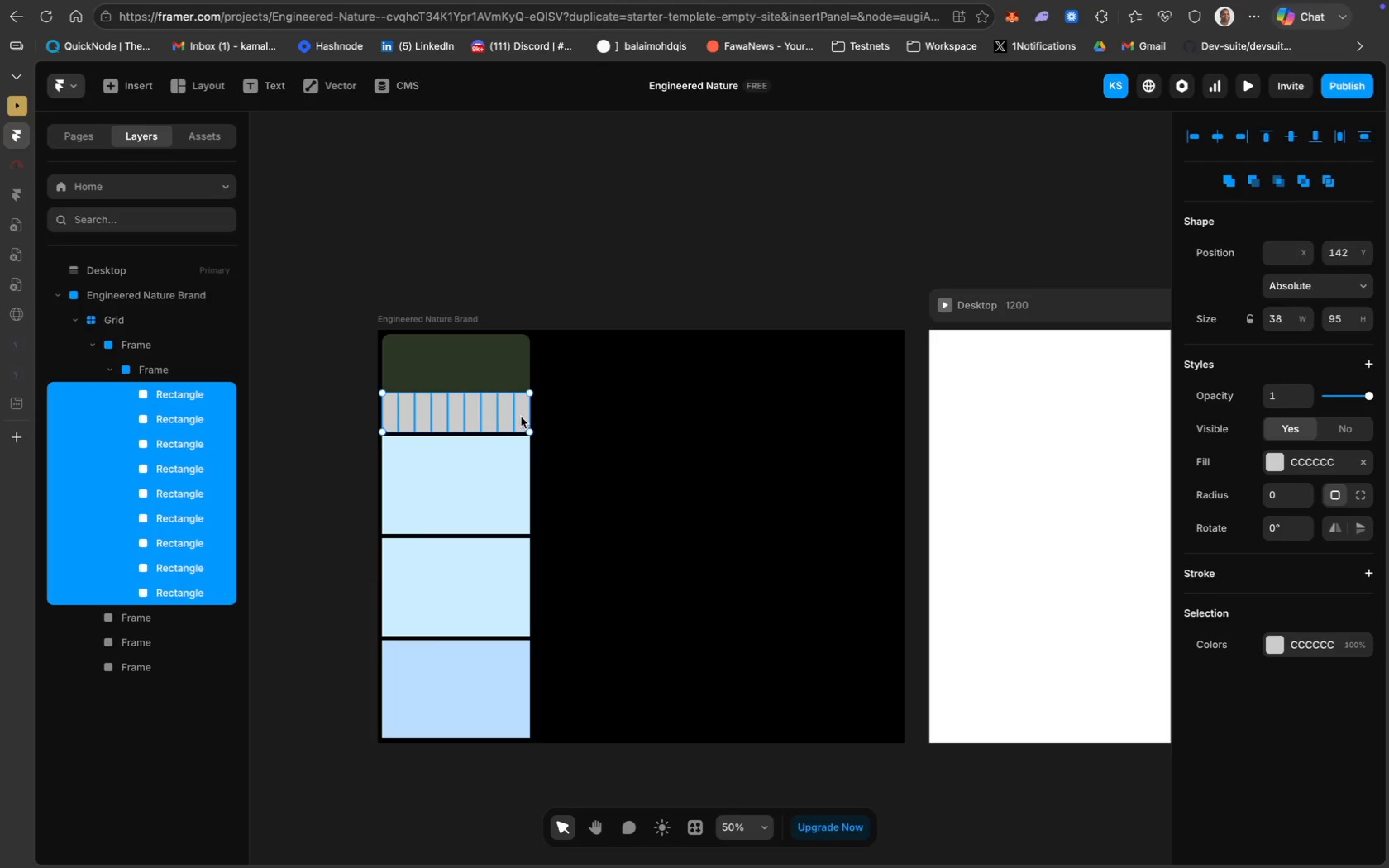 
left_click([391, 412])
 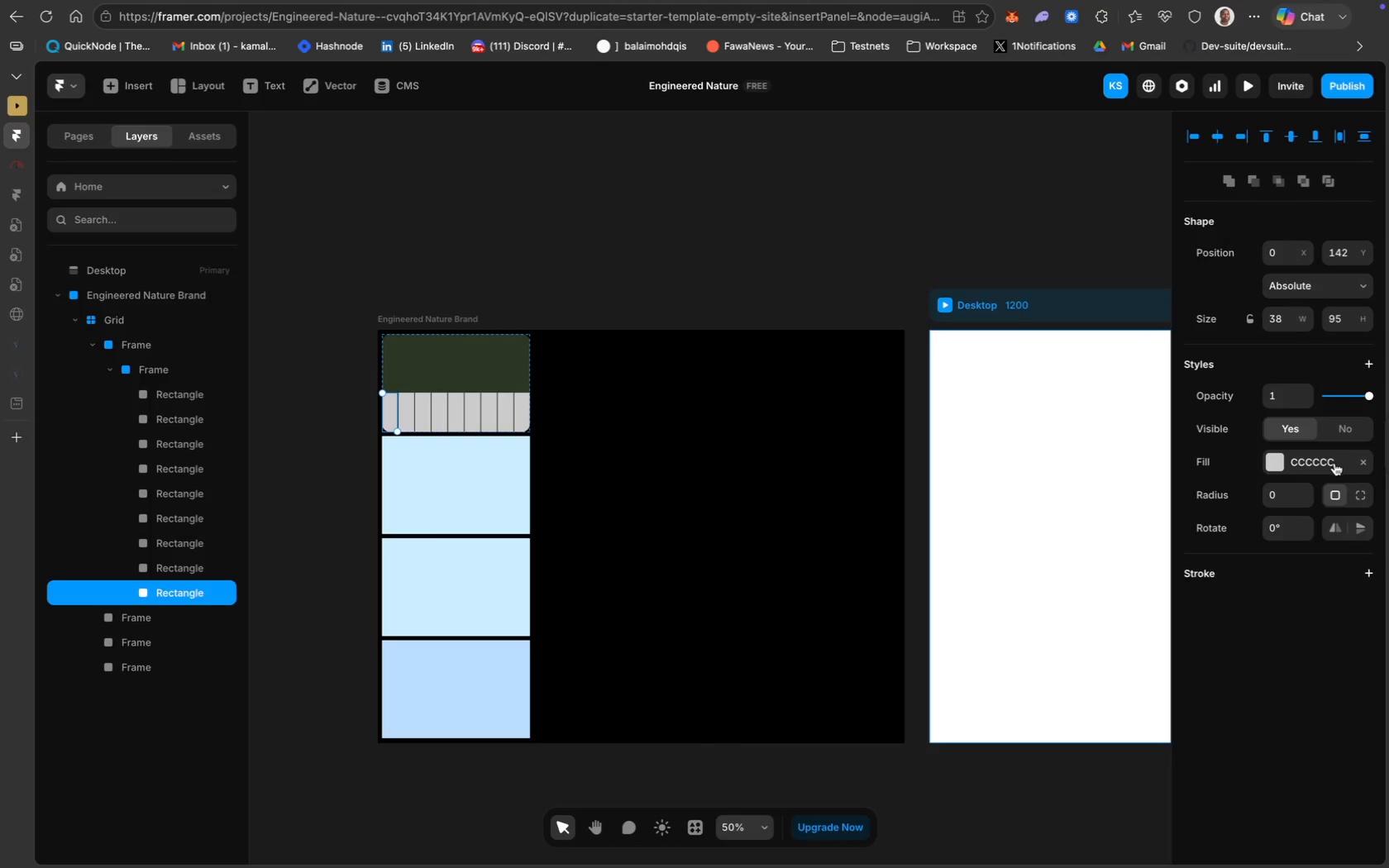 
left_click([1319, 464])